 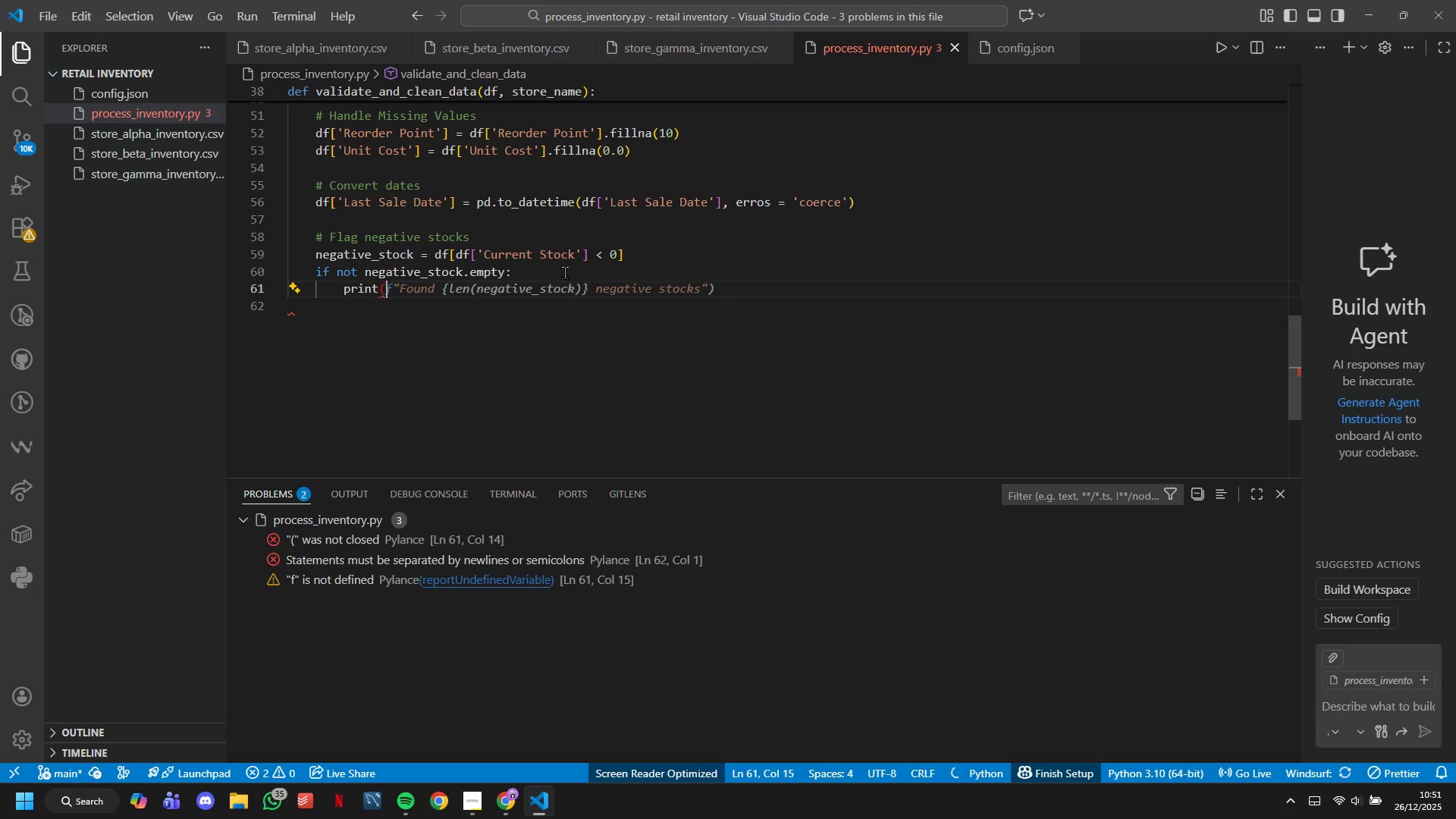 
key(Backspace)
 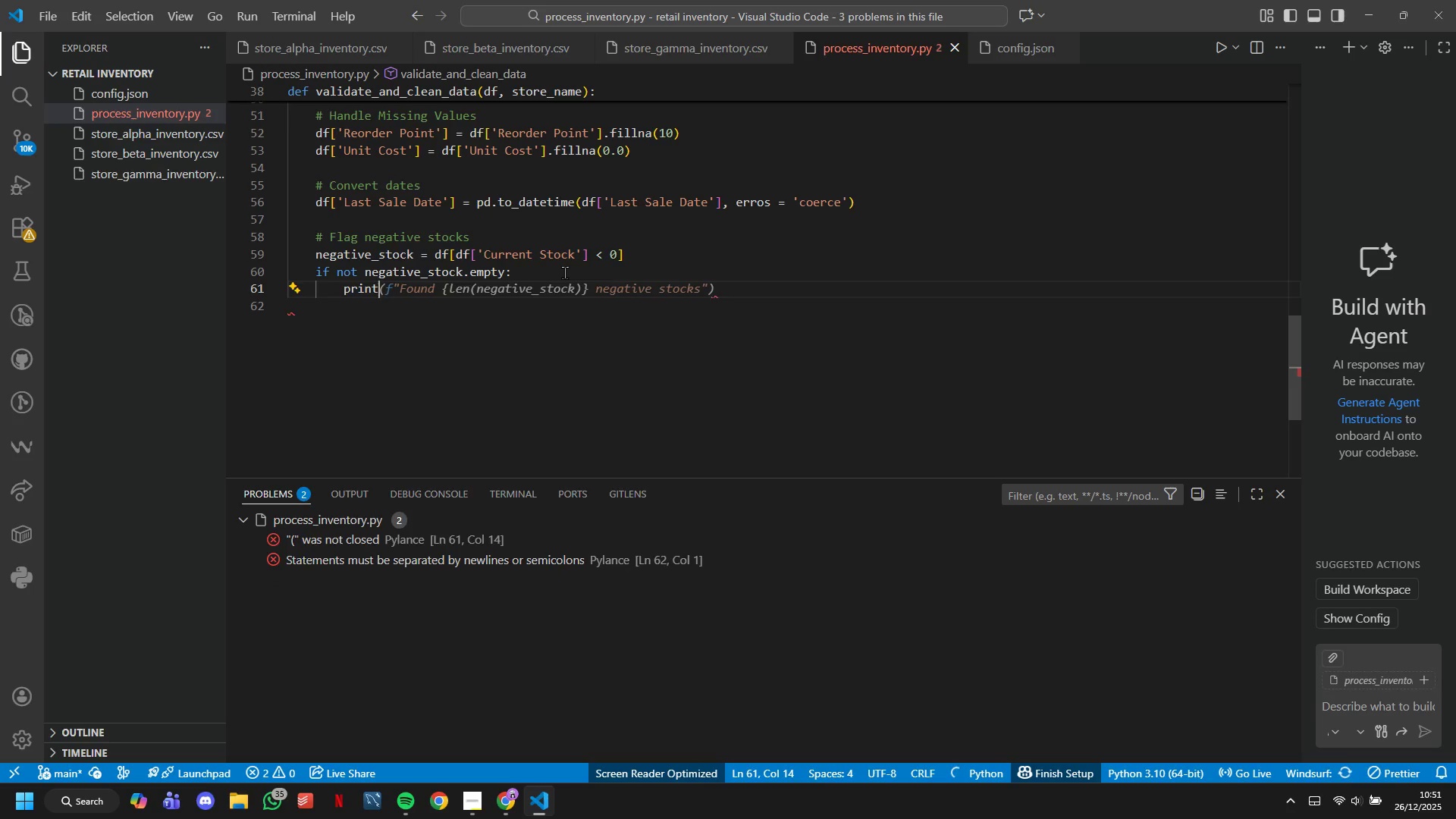 
key(Backspace)
 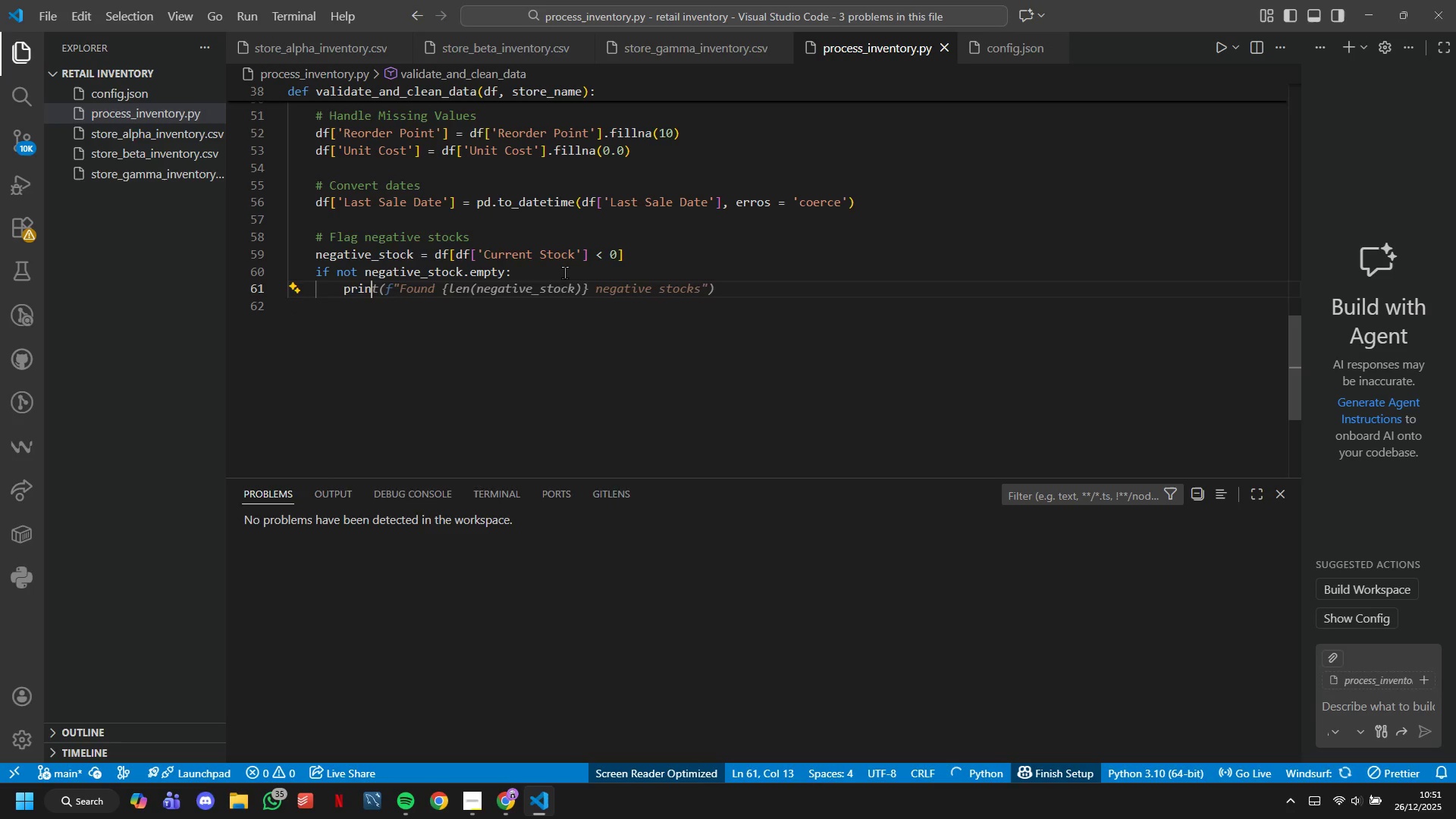 
key(Backspace)
 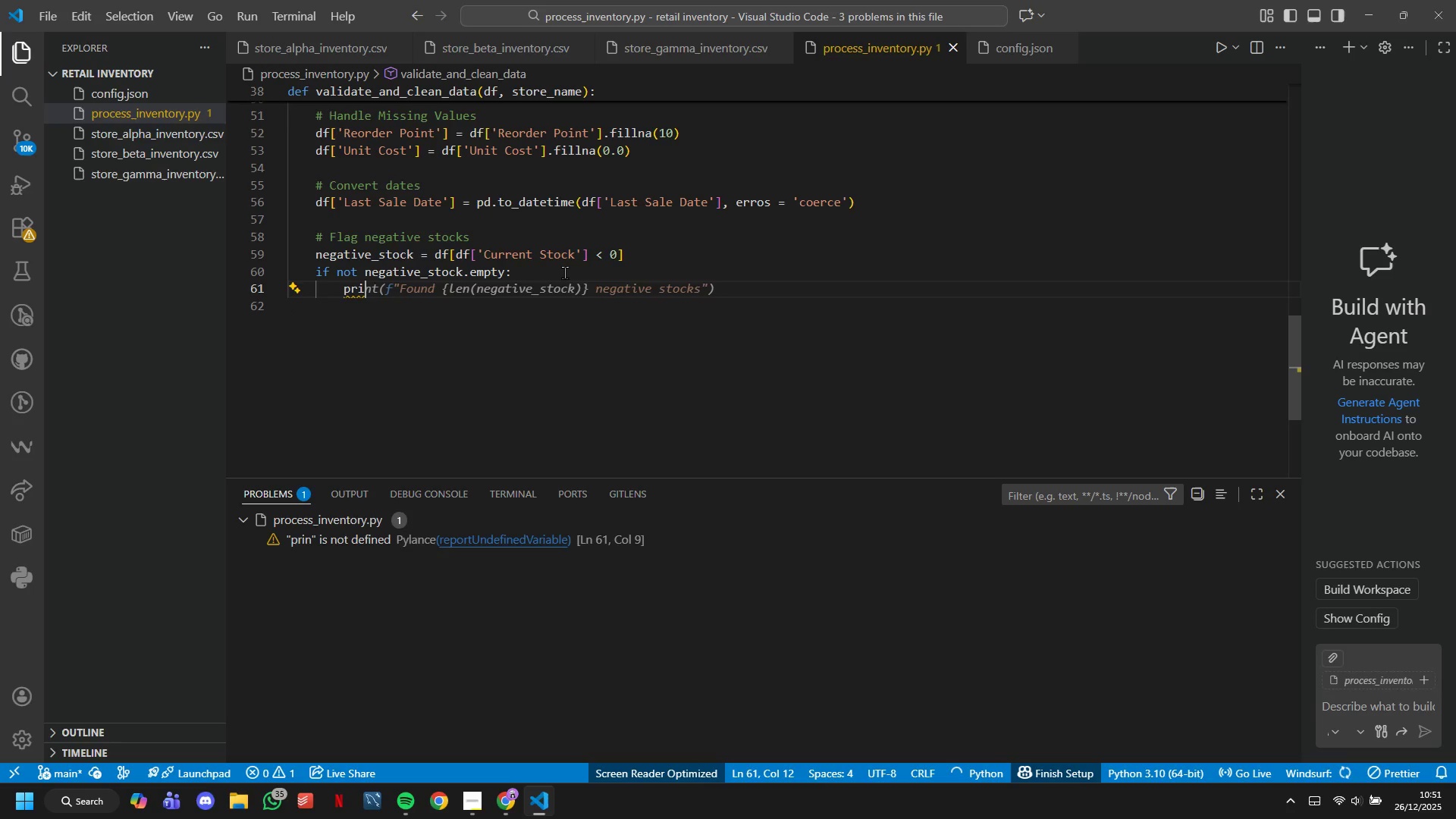 
key(Backspace)
 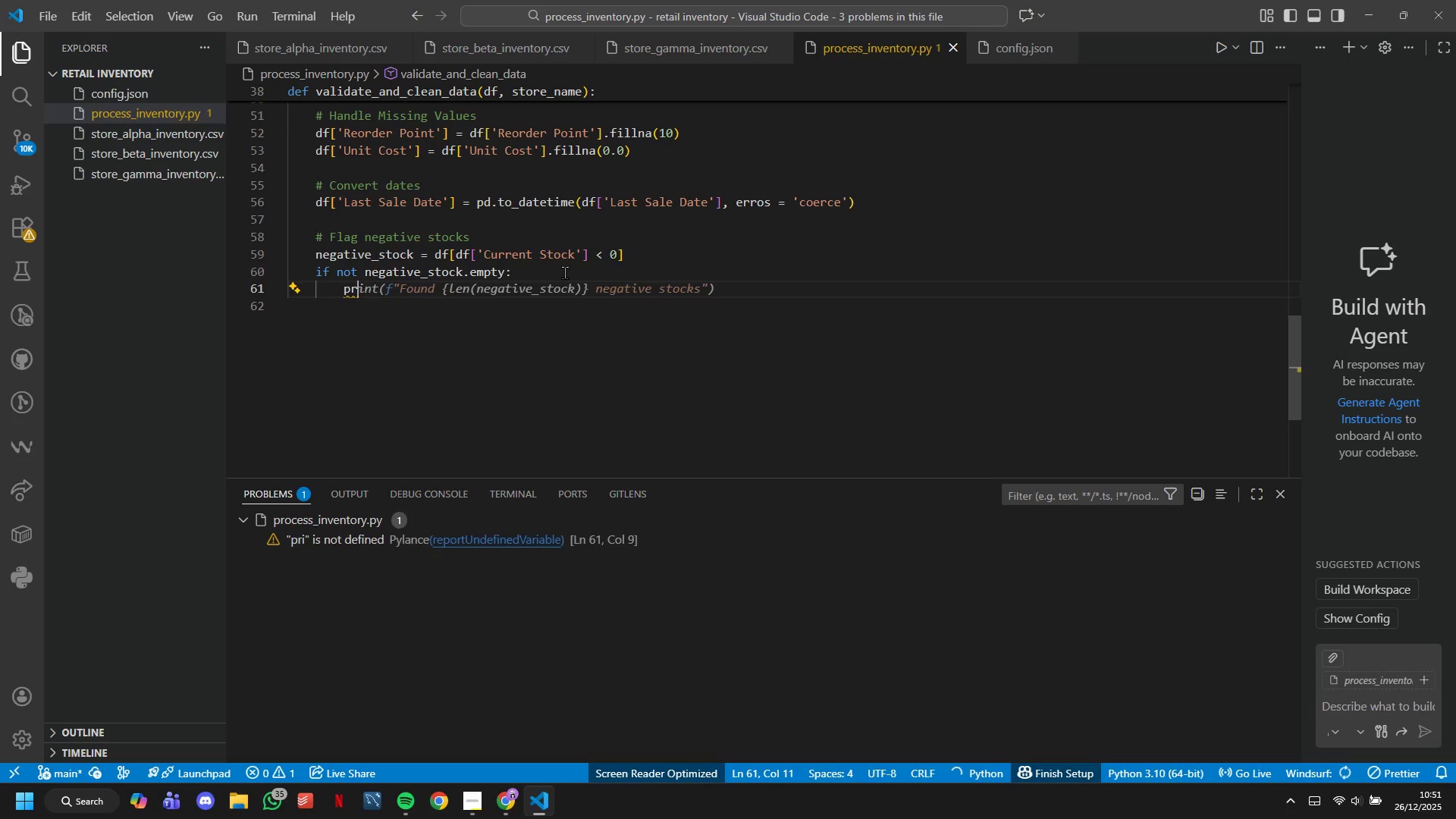 
key(Backspace)
 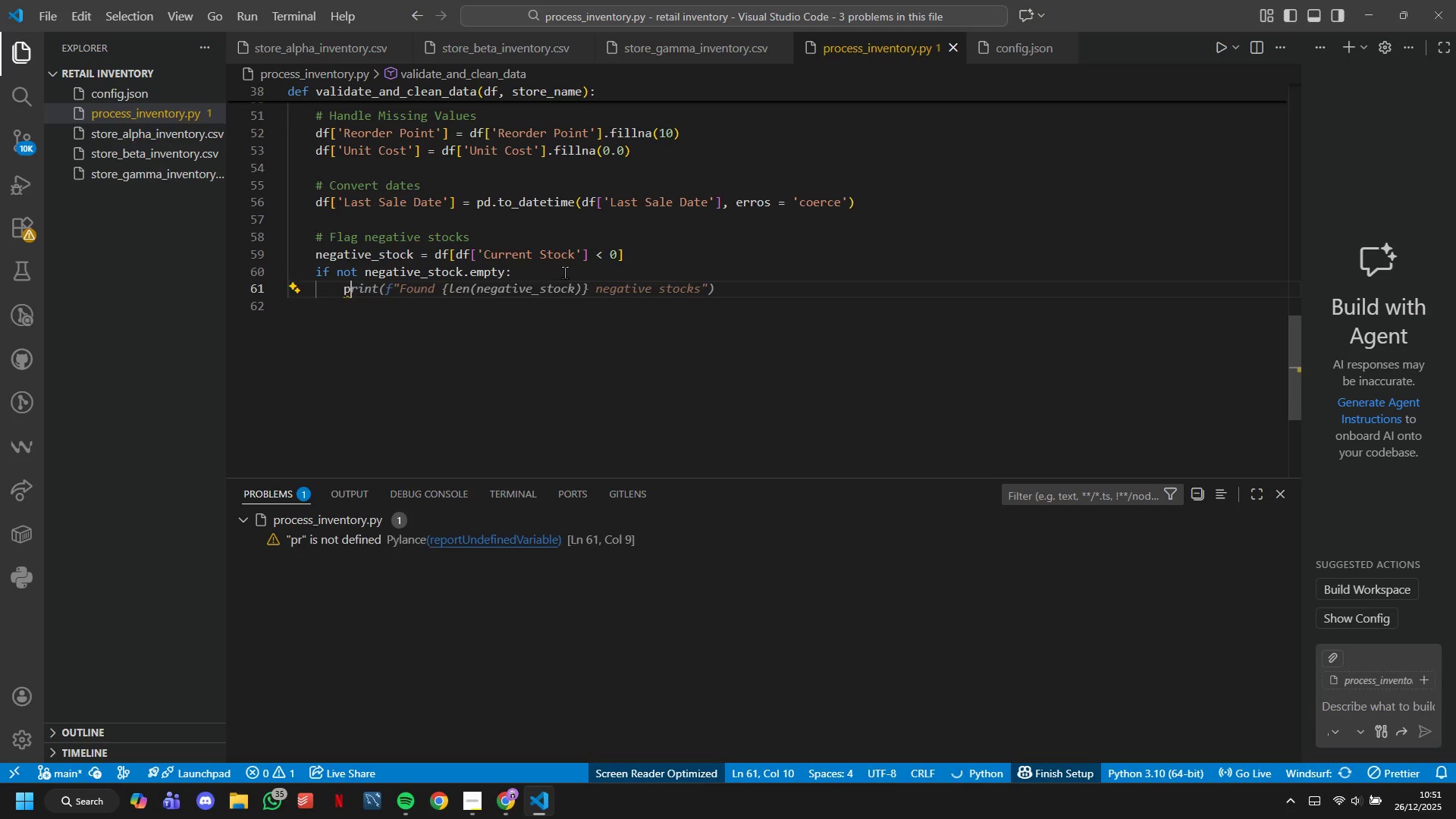 
key(Backspace)
 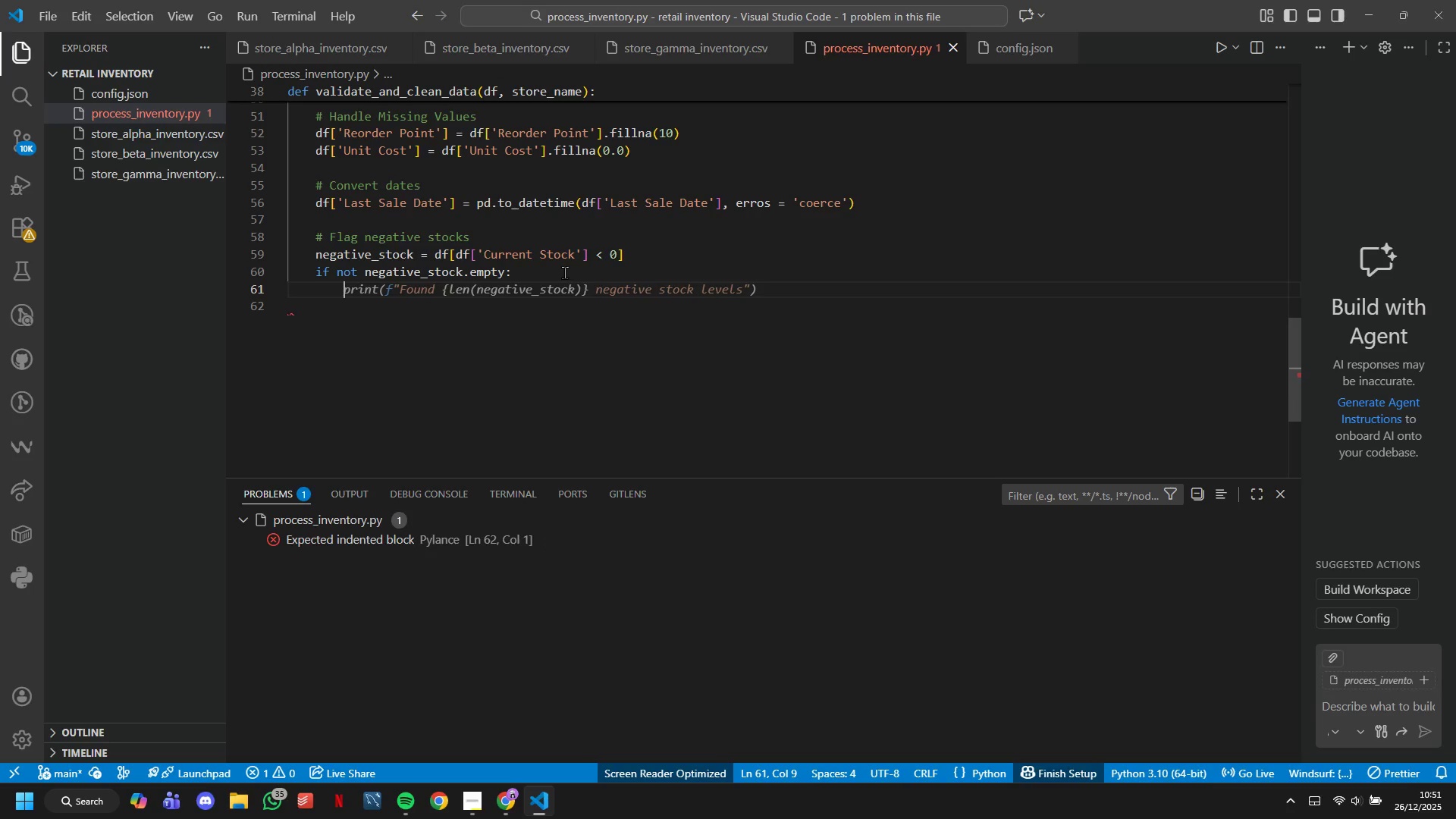 
wait(7.14)
 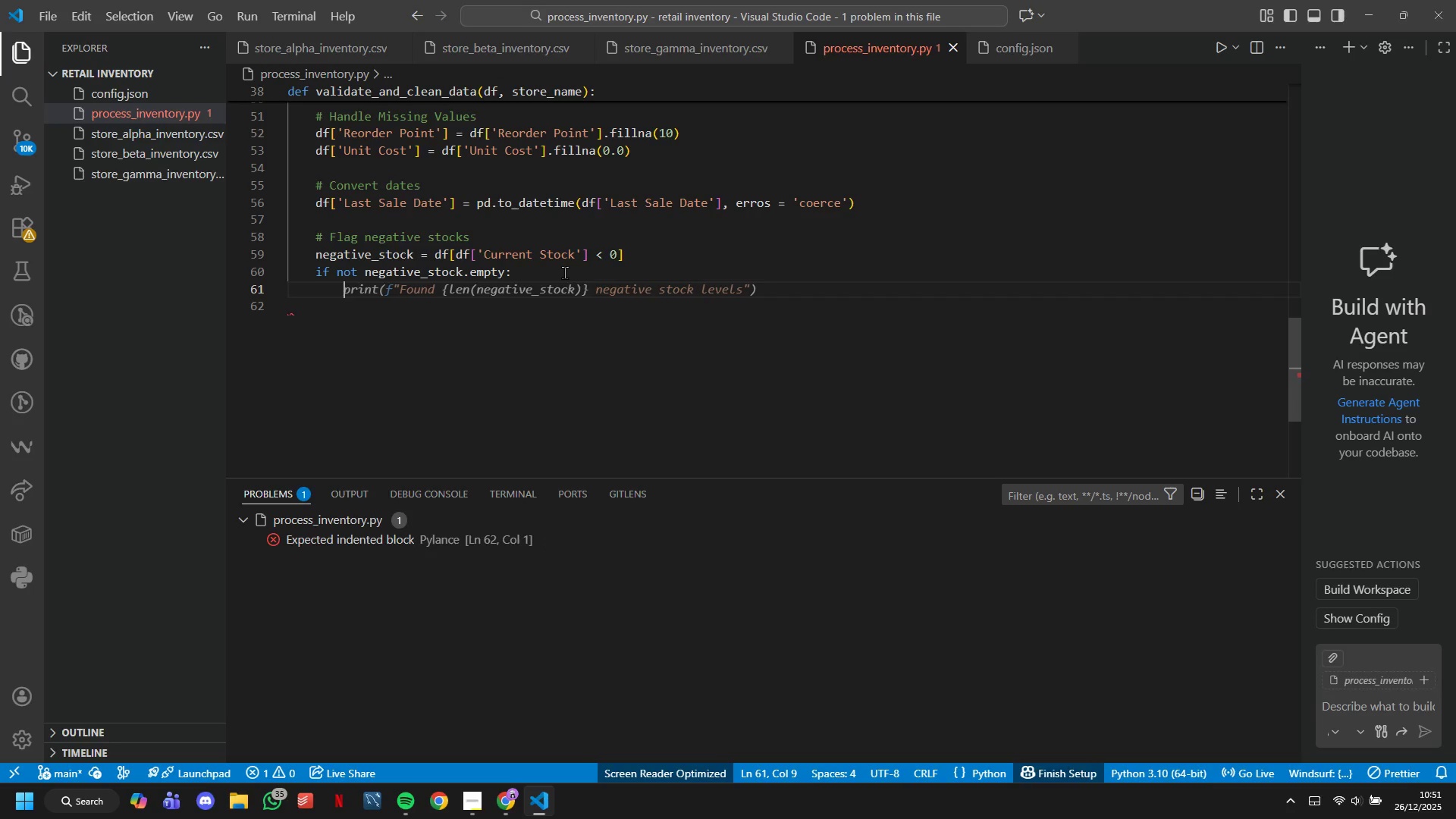 
type(prit)
key(Backspace)
type(nt(F"")
 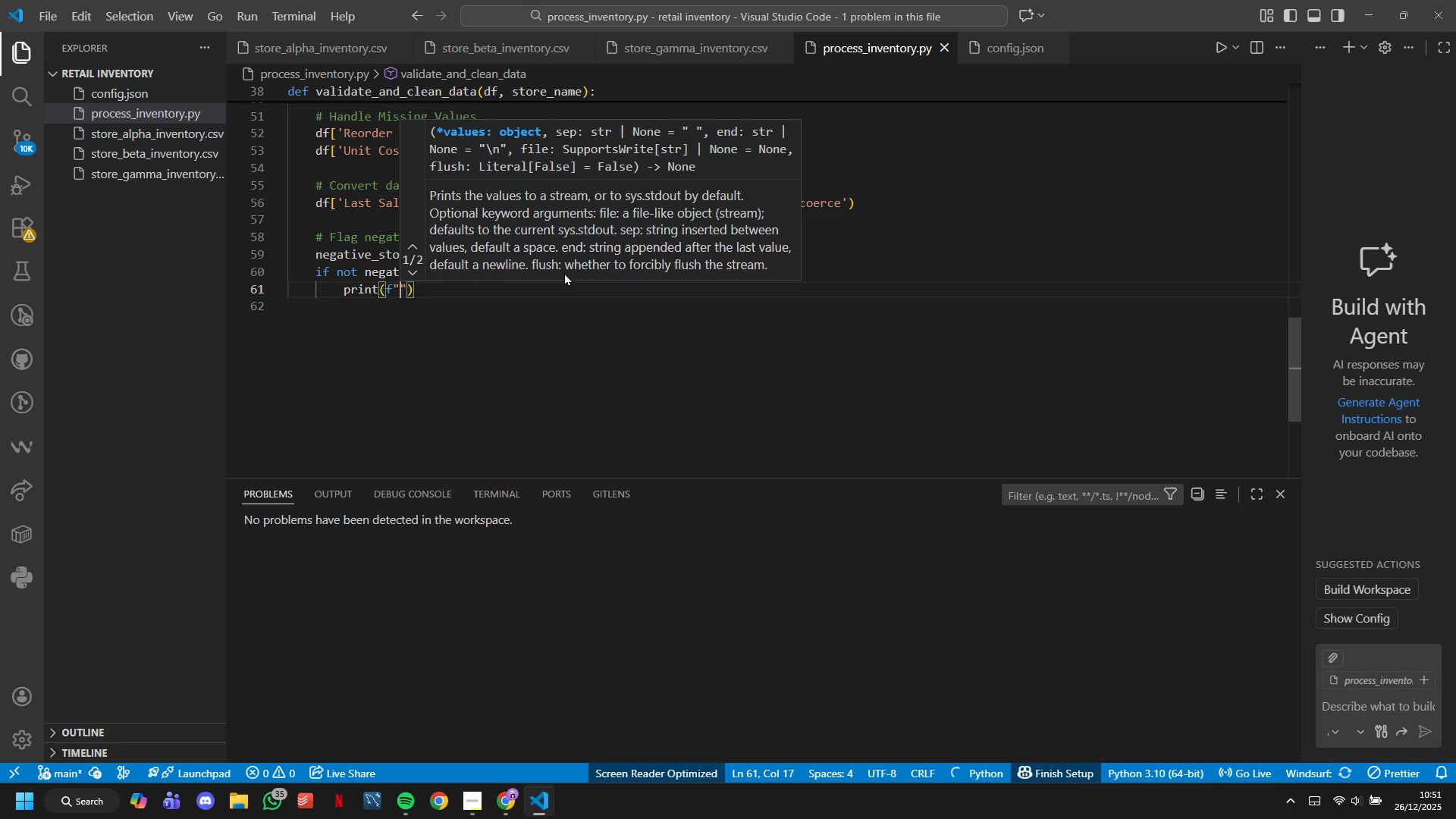 
 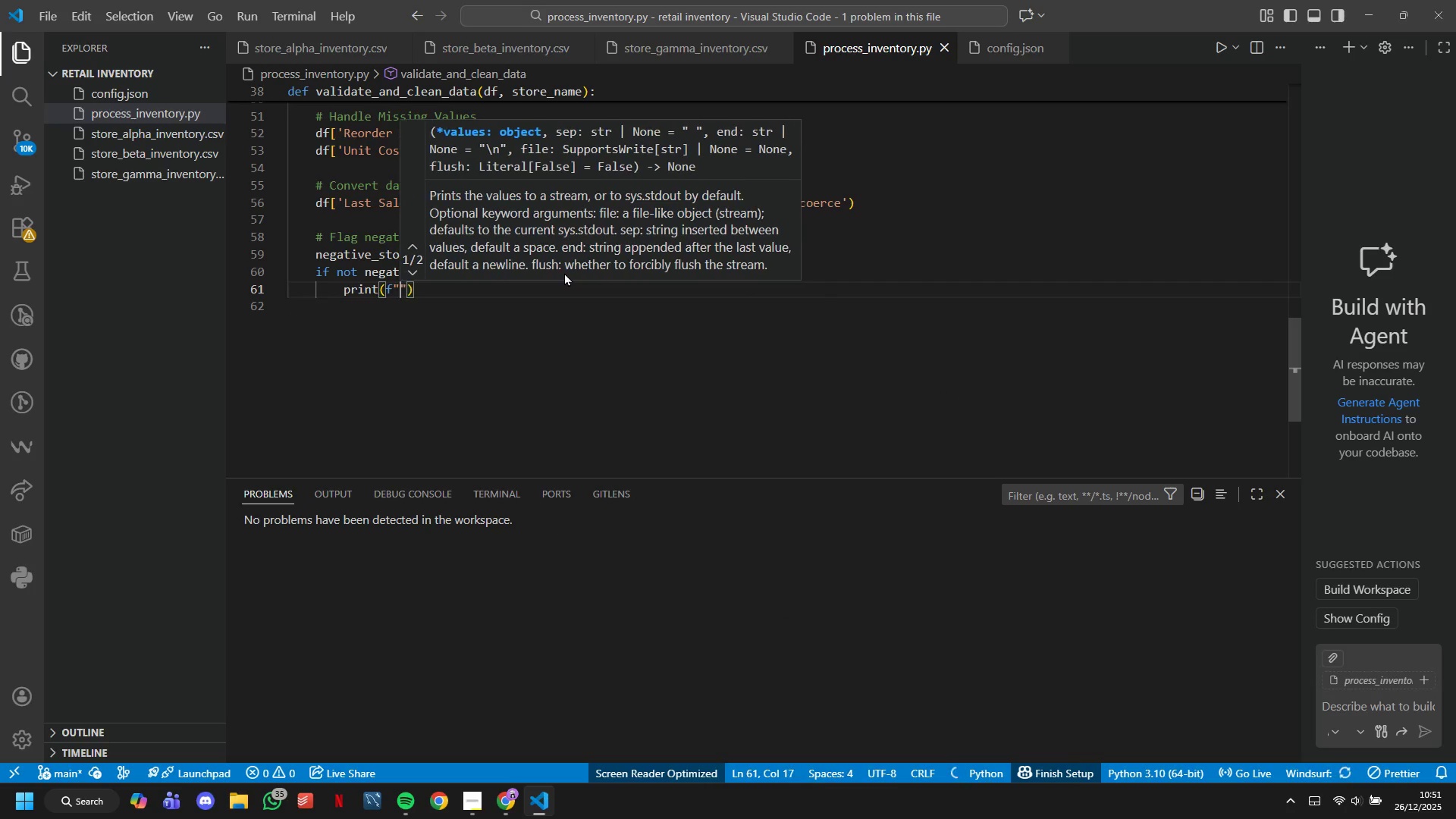 
key(ArrowLeft)
 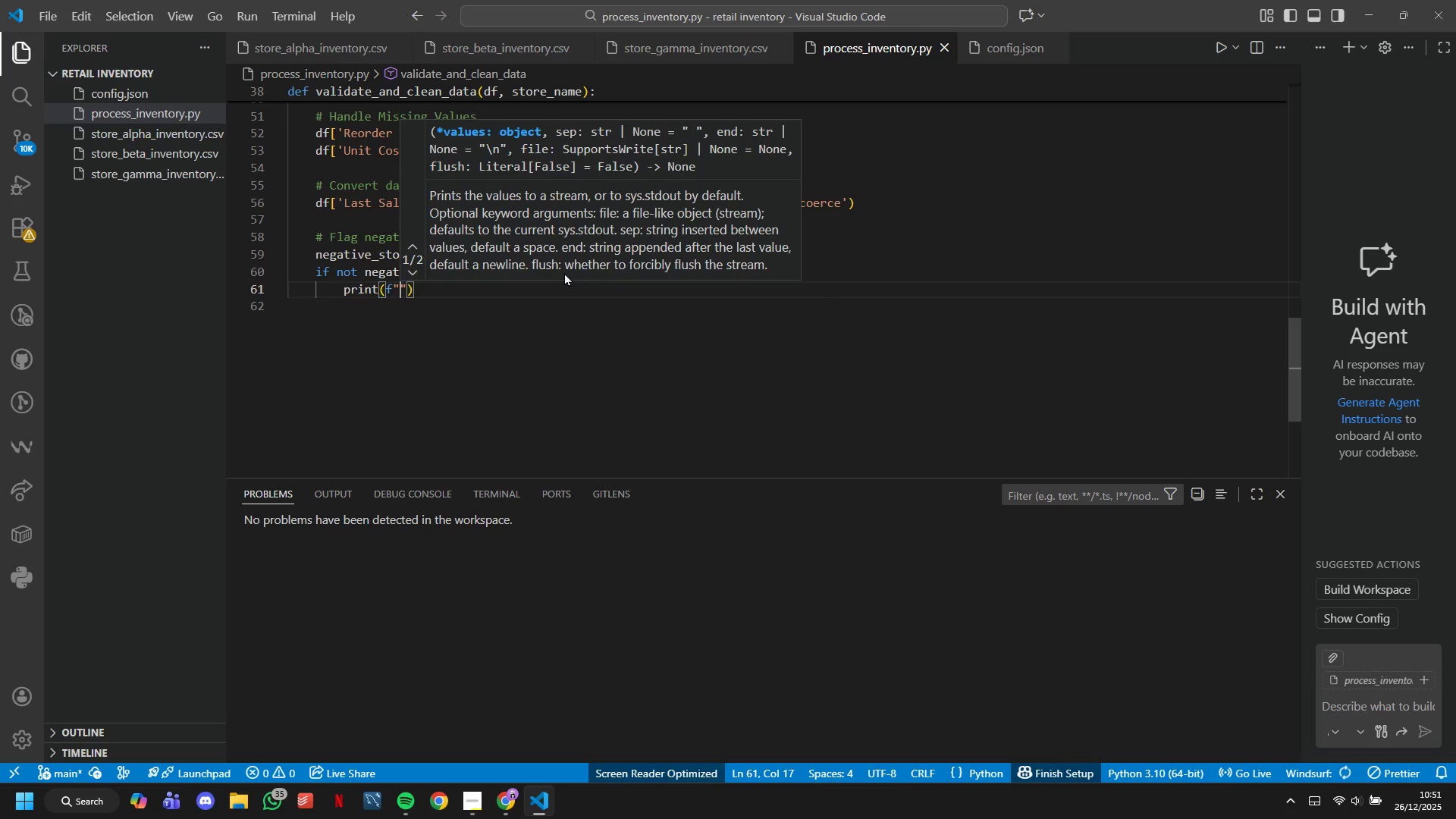 
type( Found {len()
key(Tab)
 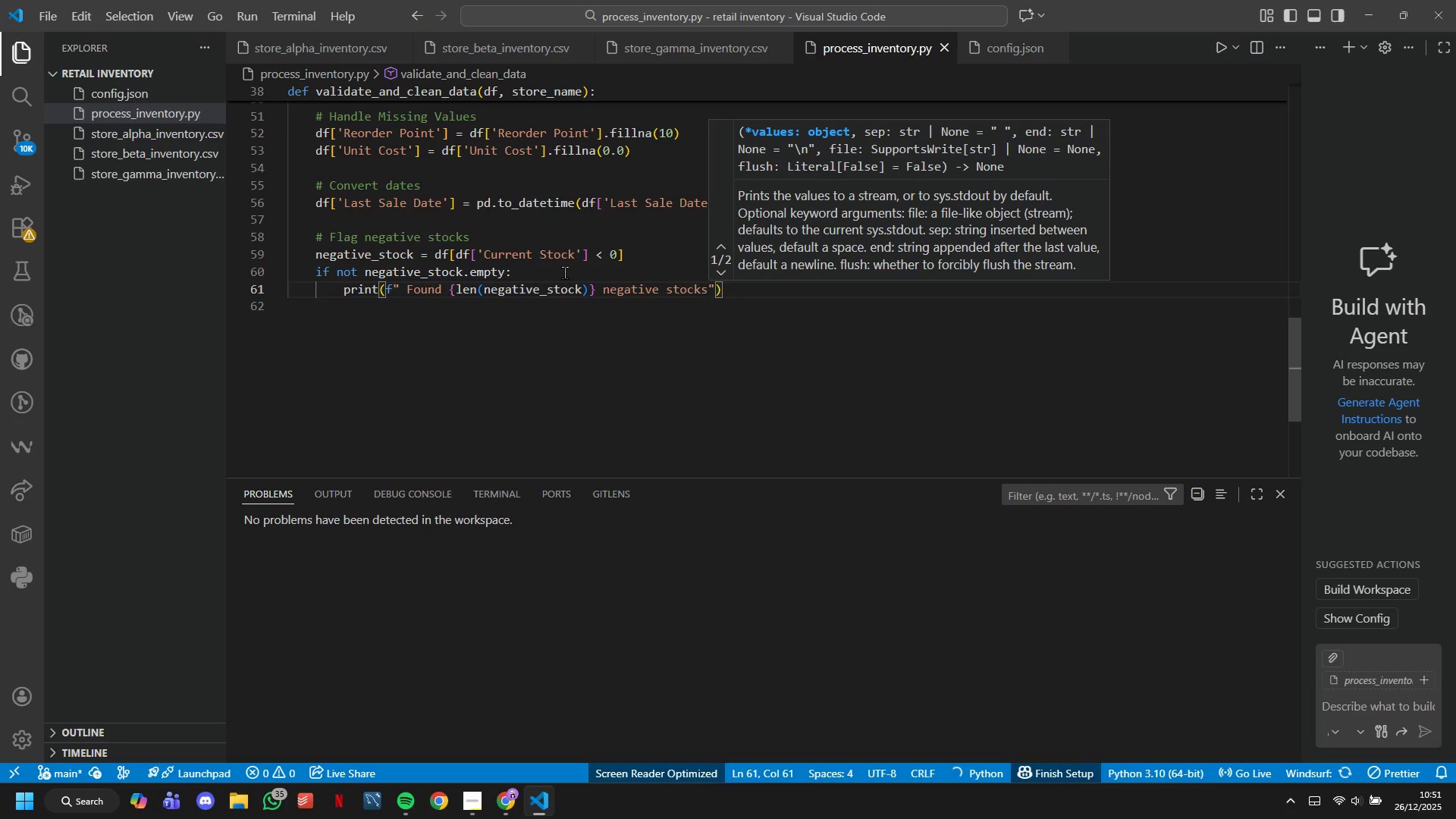 
key(ArrowLeft)
 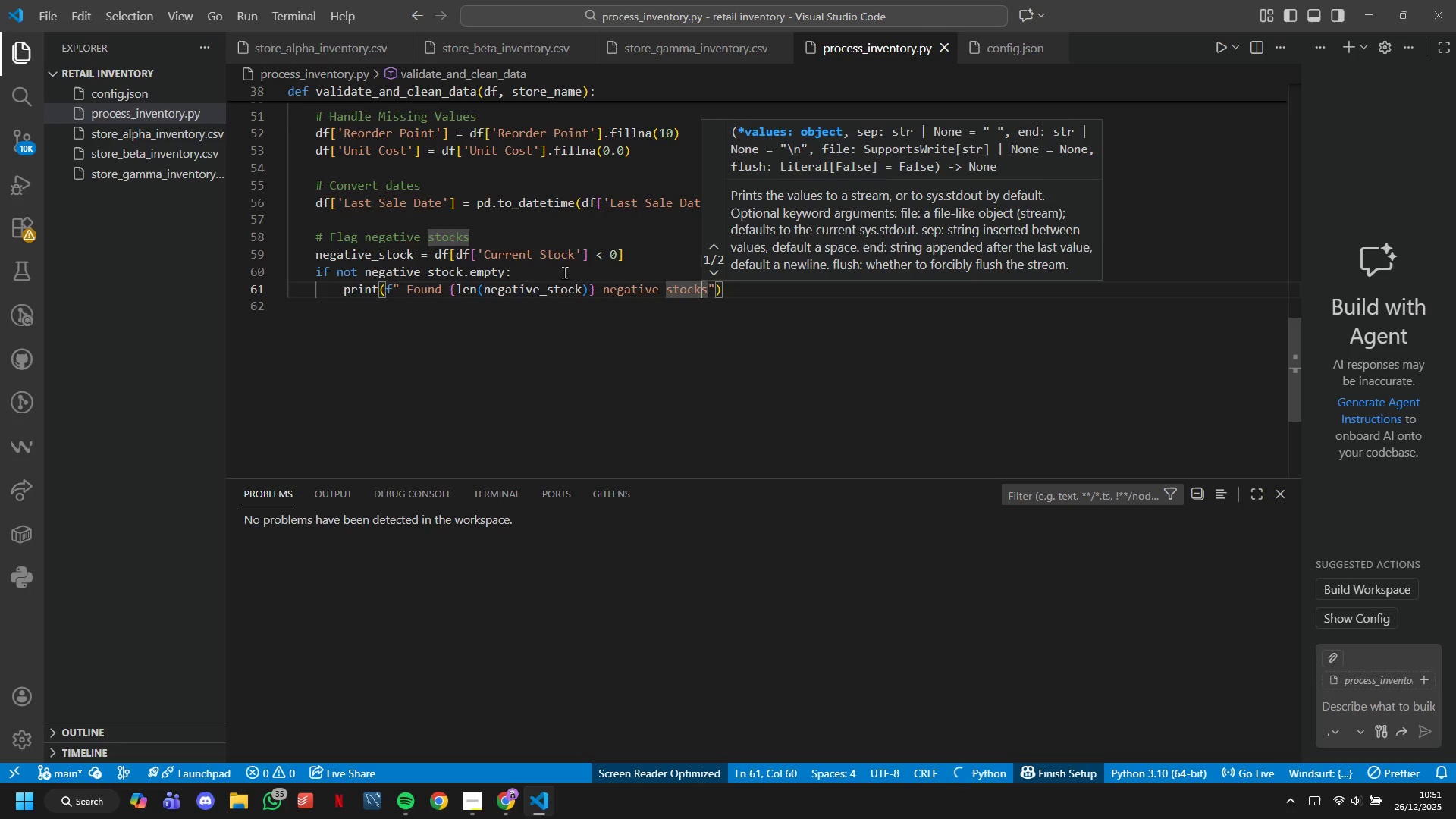 
key(ArrowRight)
 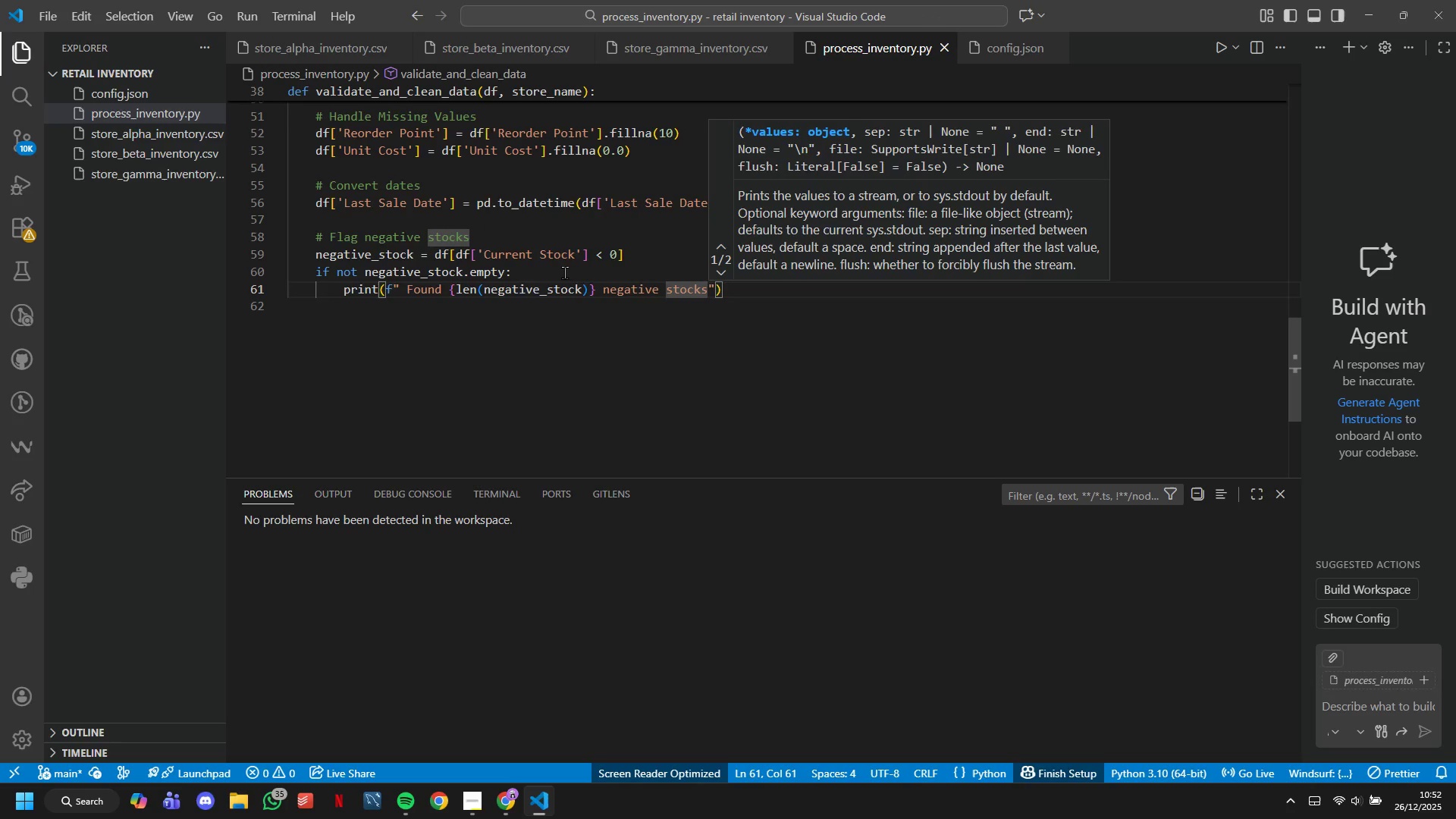 
hold_key(key=Backspace, duration=0.45)
 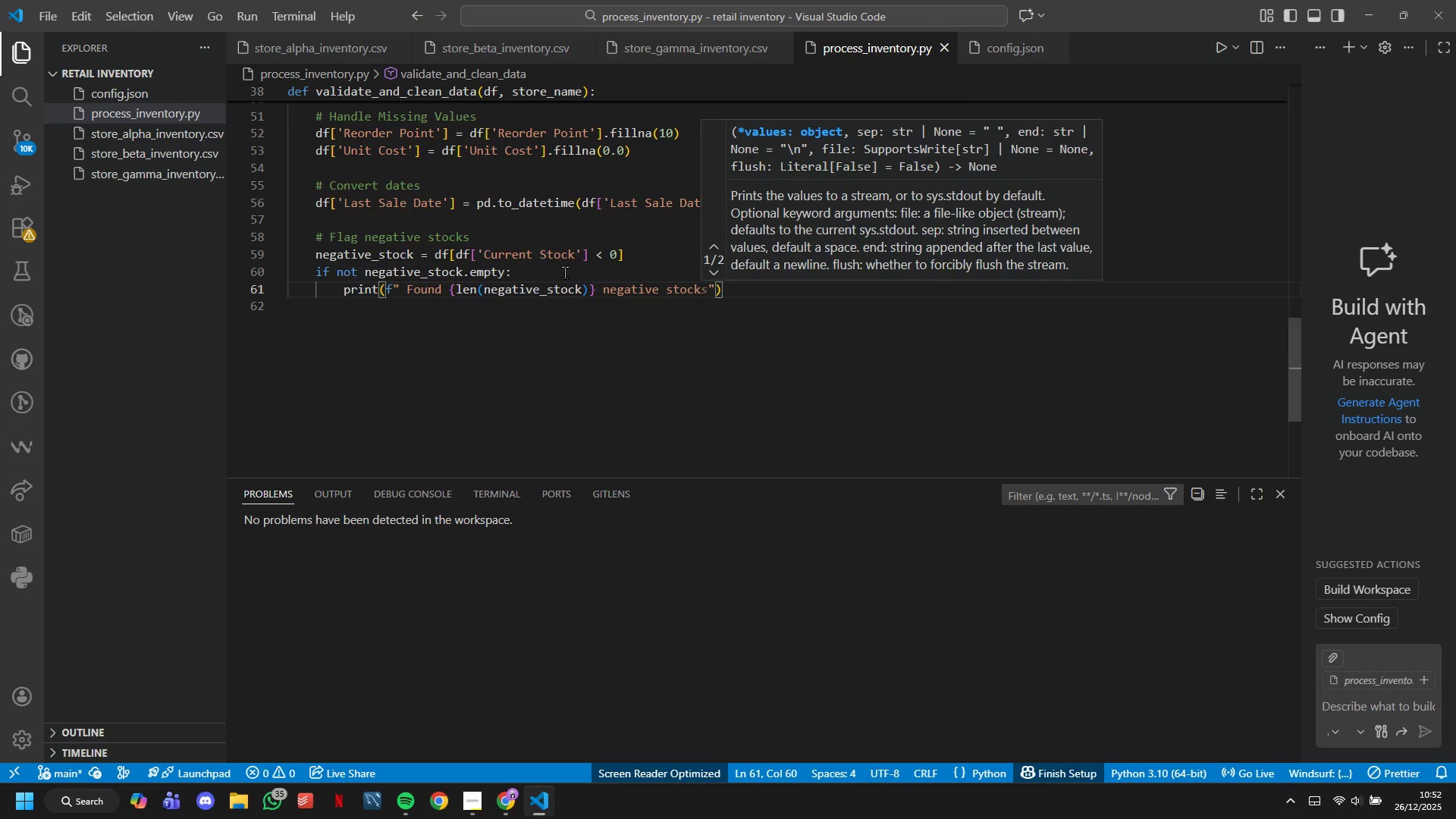 
hold_key(key=Backspace, duration=0.48)
 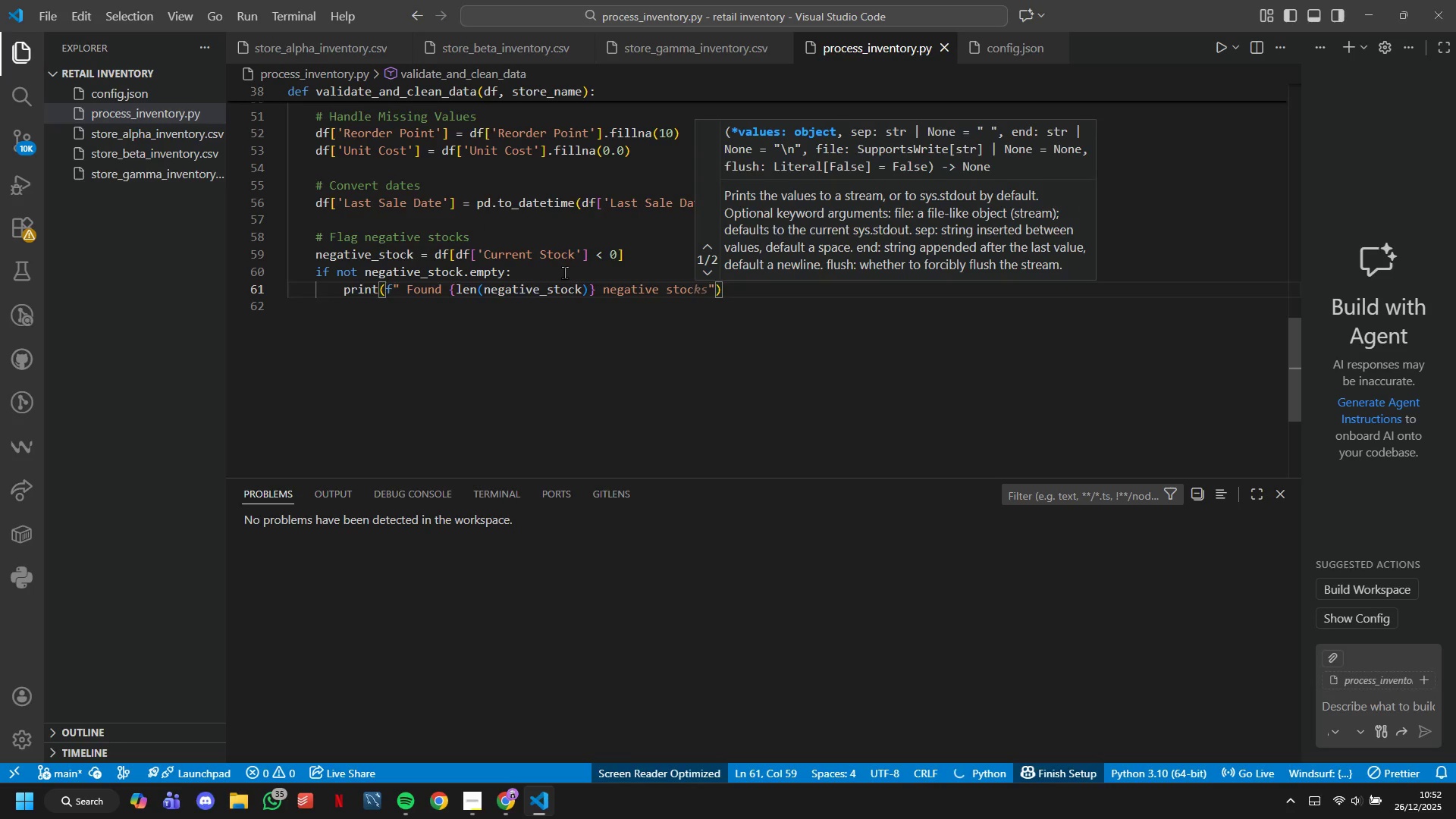 
hold_key(key=Backspace, duration=0.64)
 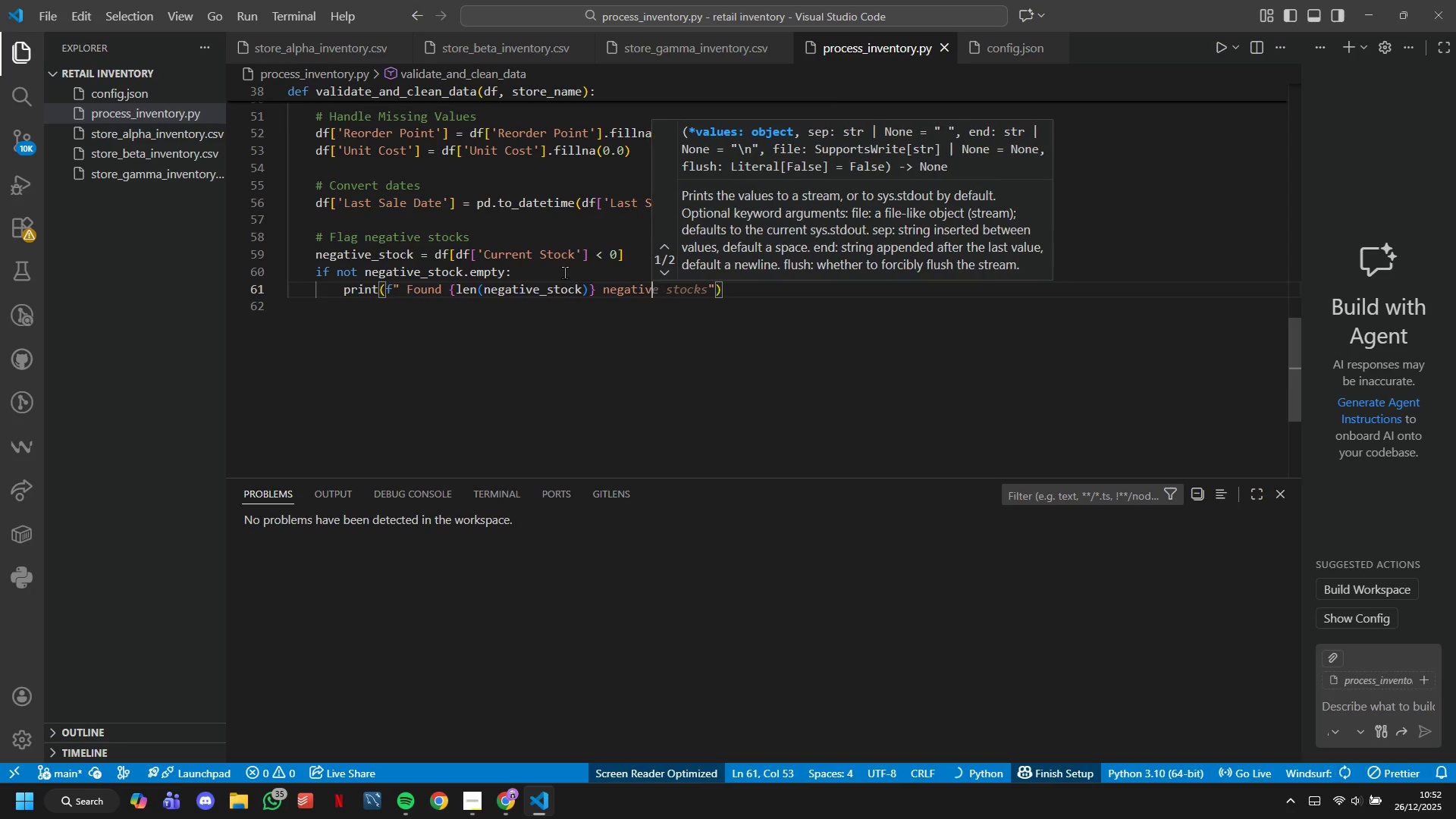 
key(Backspace)
key(Backspace)
key(Backspace)
key(Backspace)
key(Backspace)
key(Backspace)
key(Backspace)
type(items )
 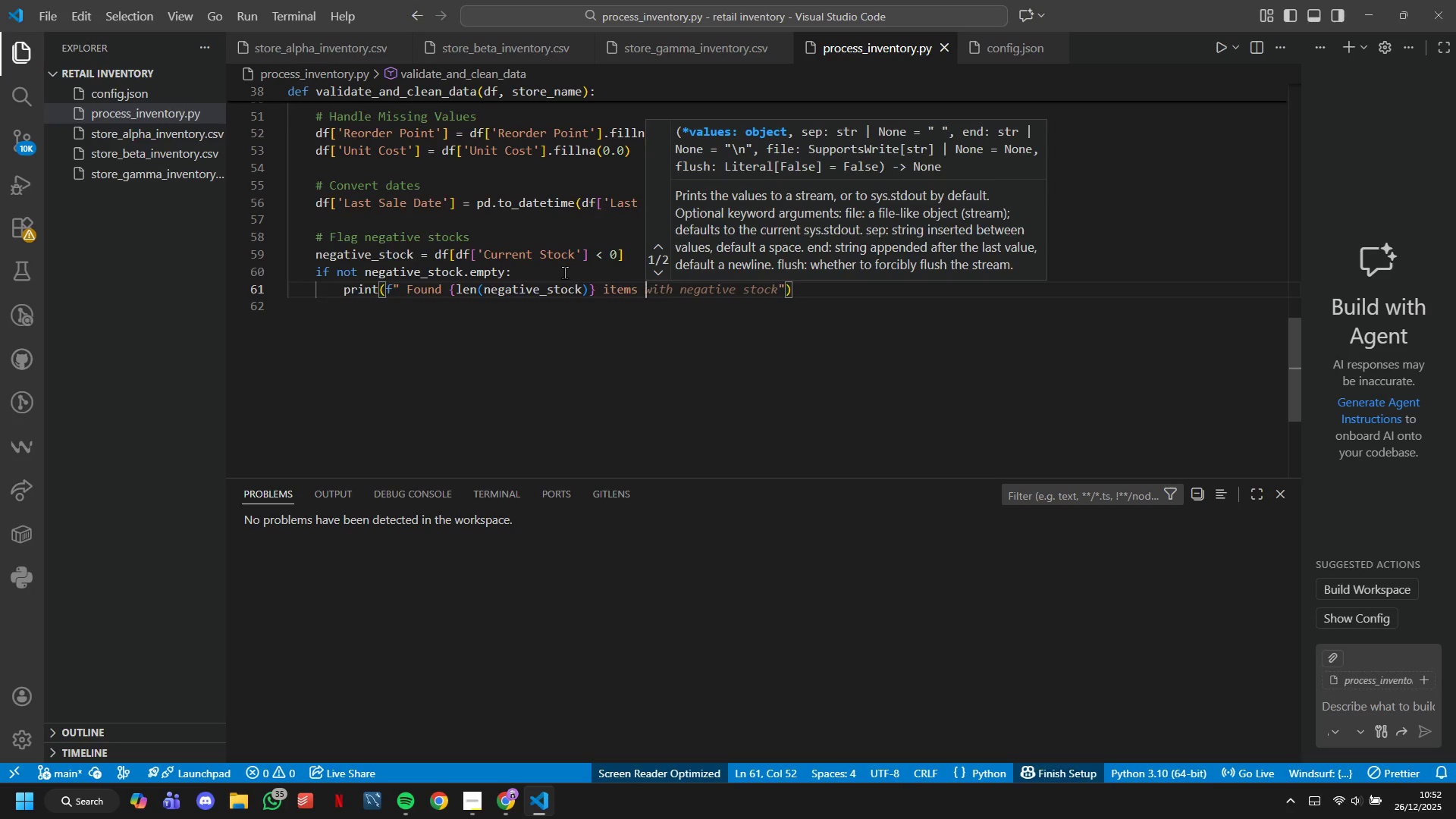 
wait(12.0)
 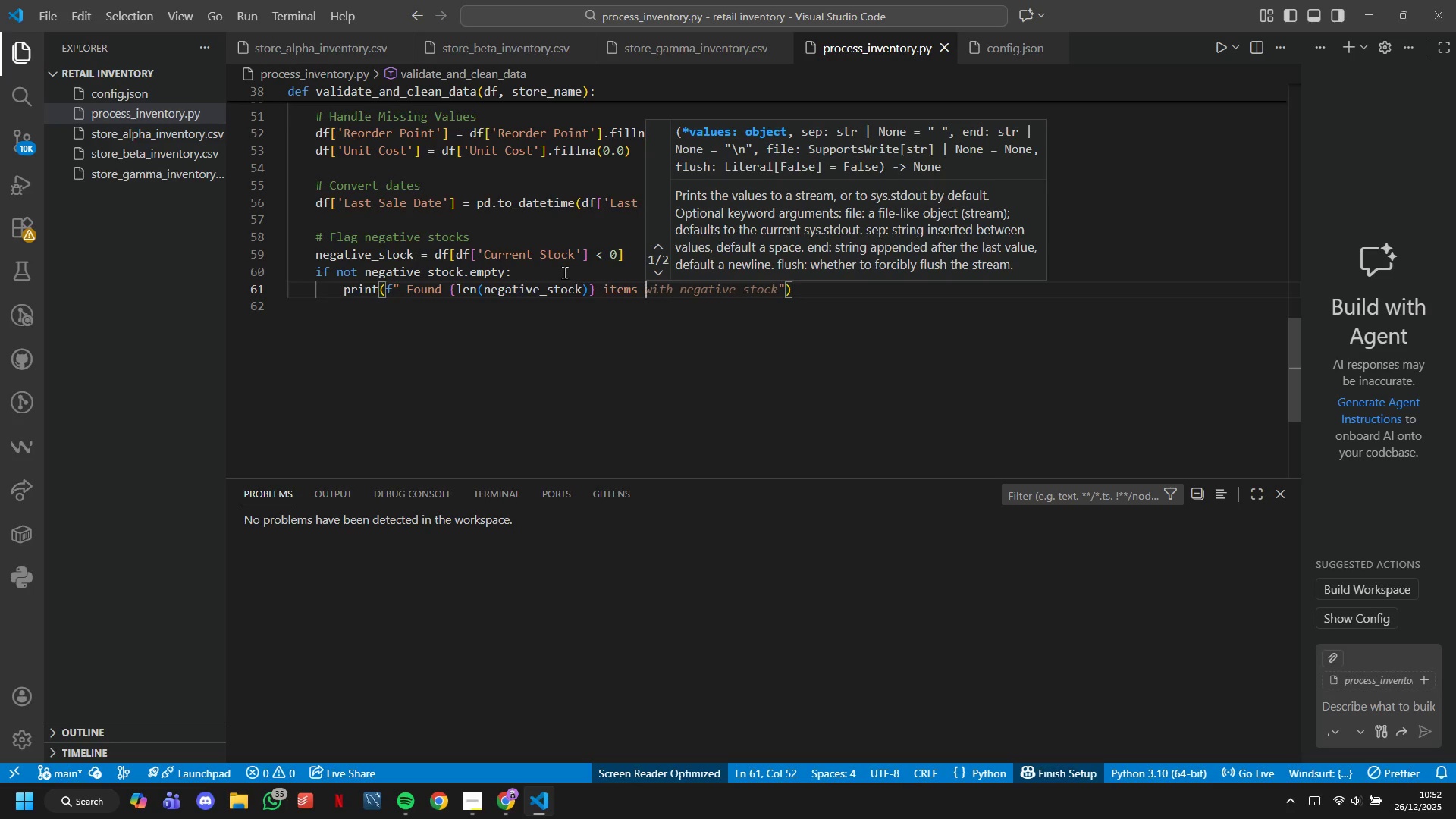 
type(with negative stock (data error)
 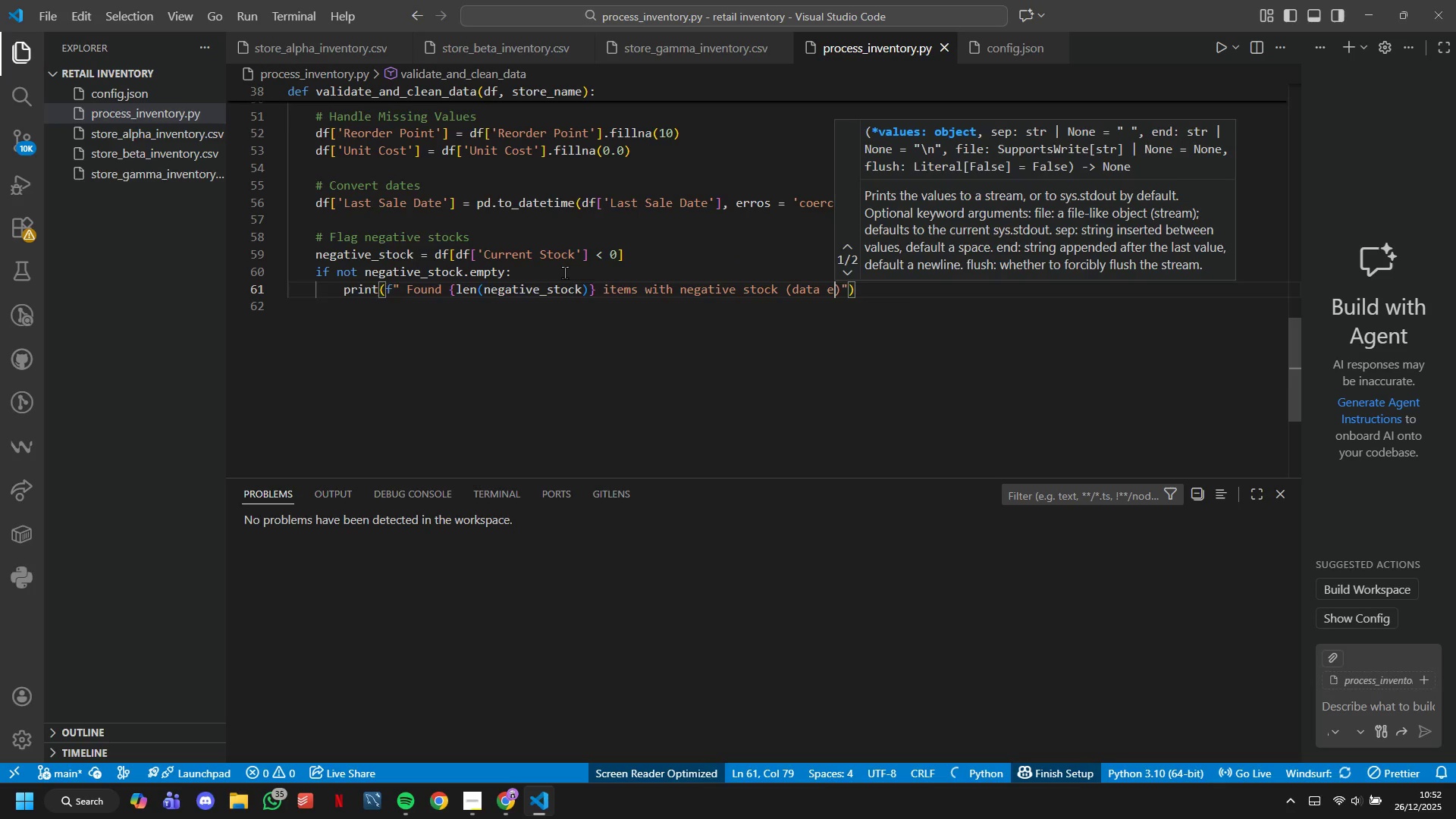 
 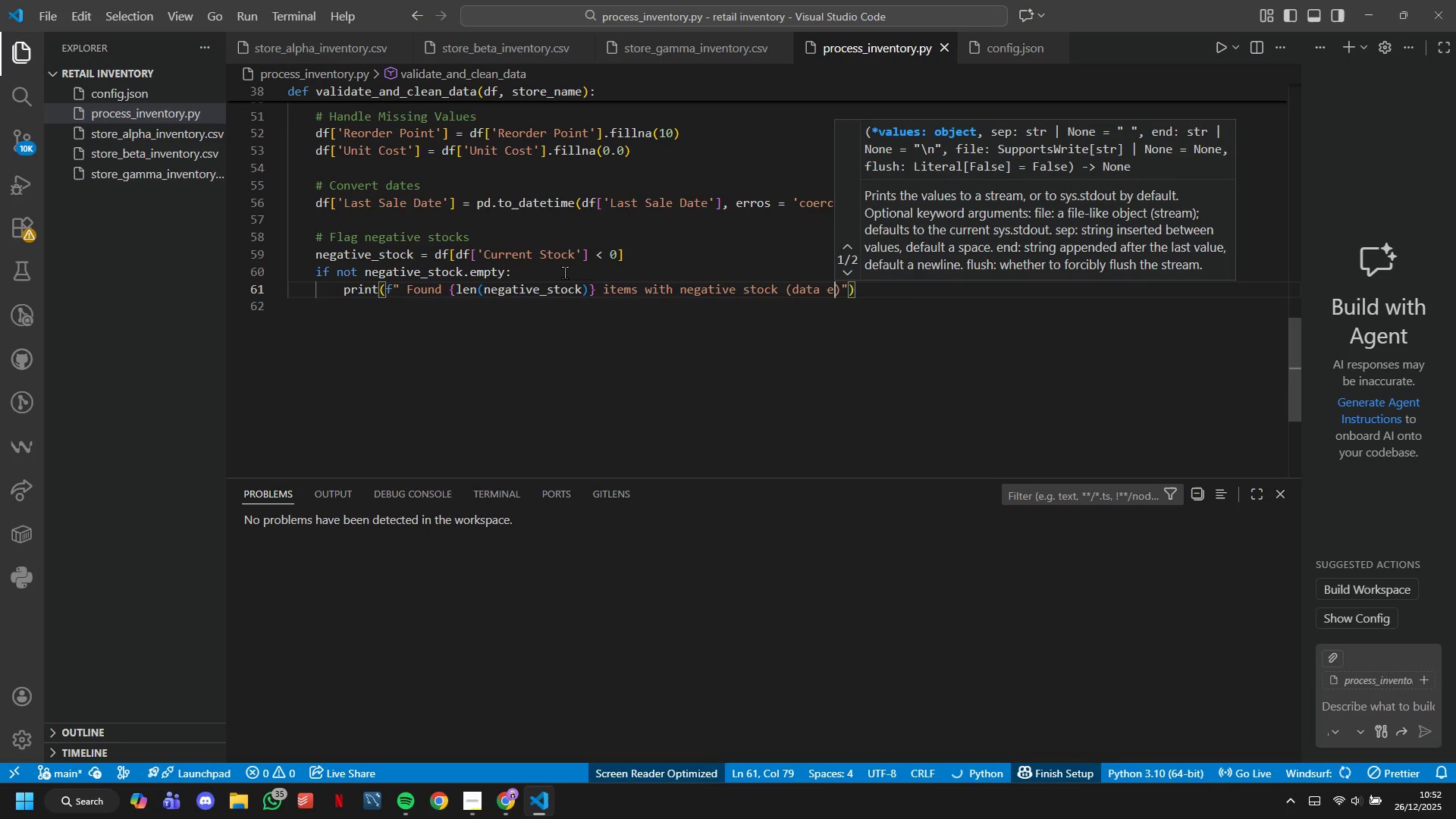 
key(ArrowRight)
 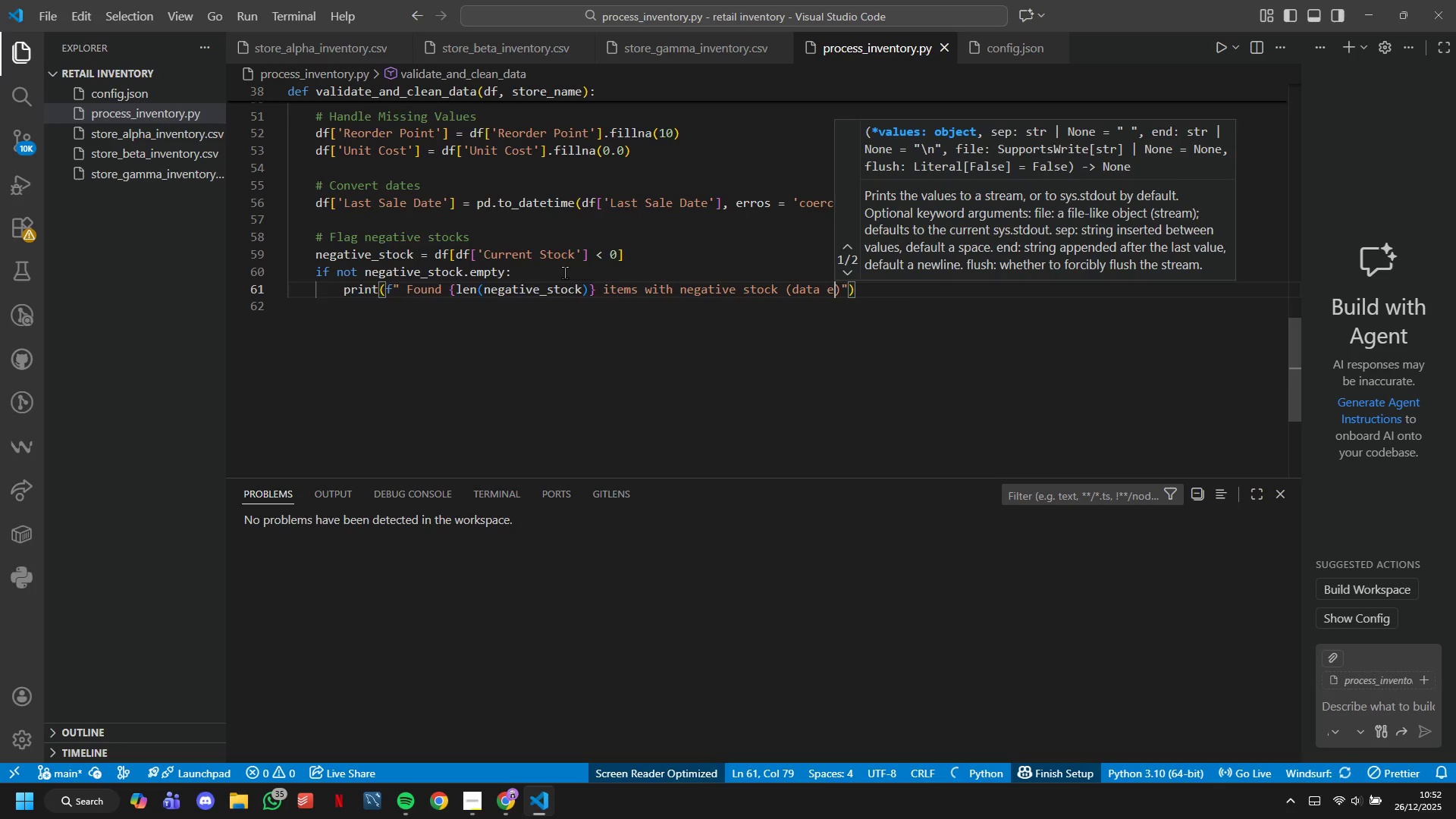 
key(ArrowRight)
 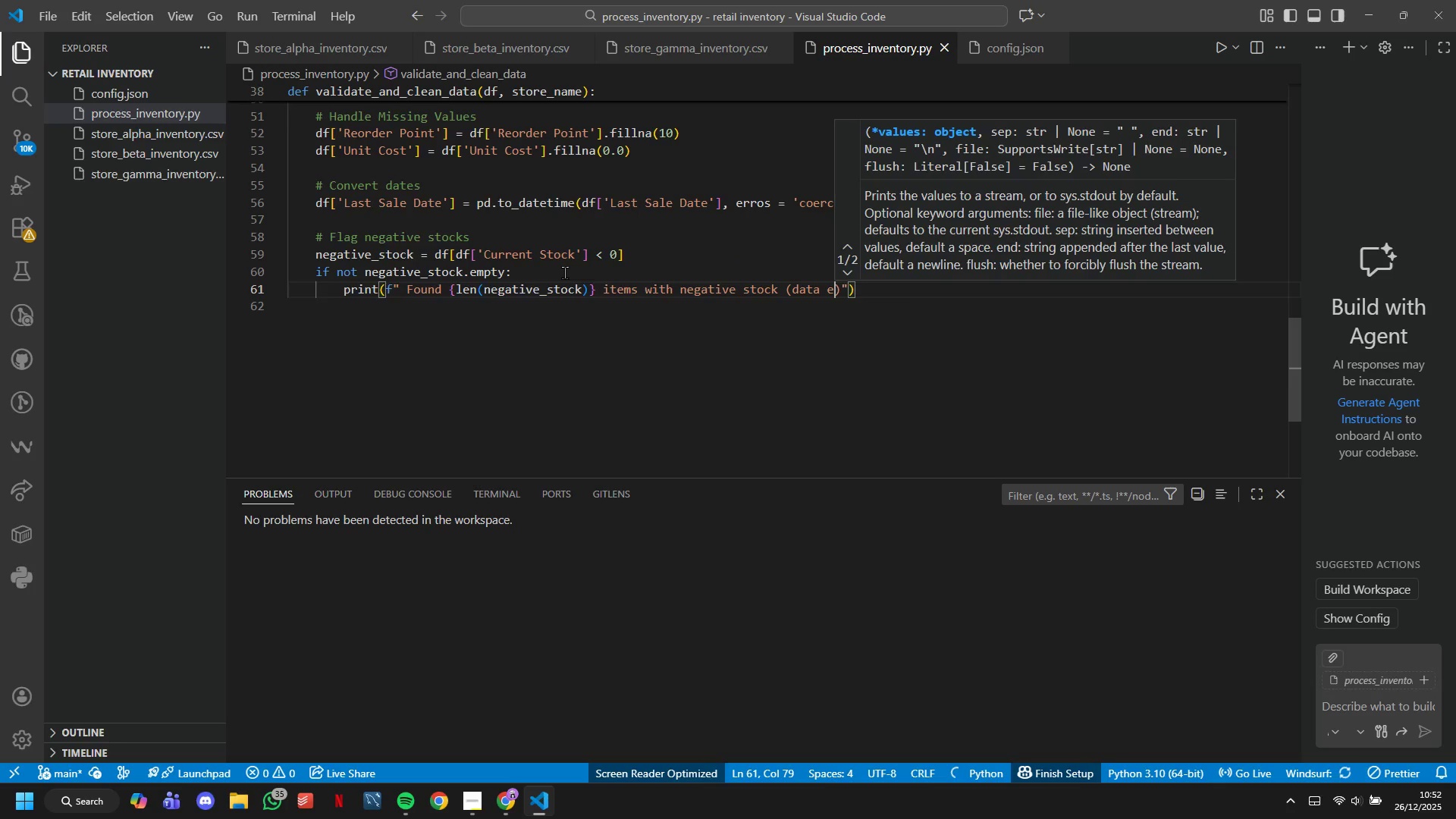 
key(ArrowRight)
 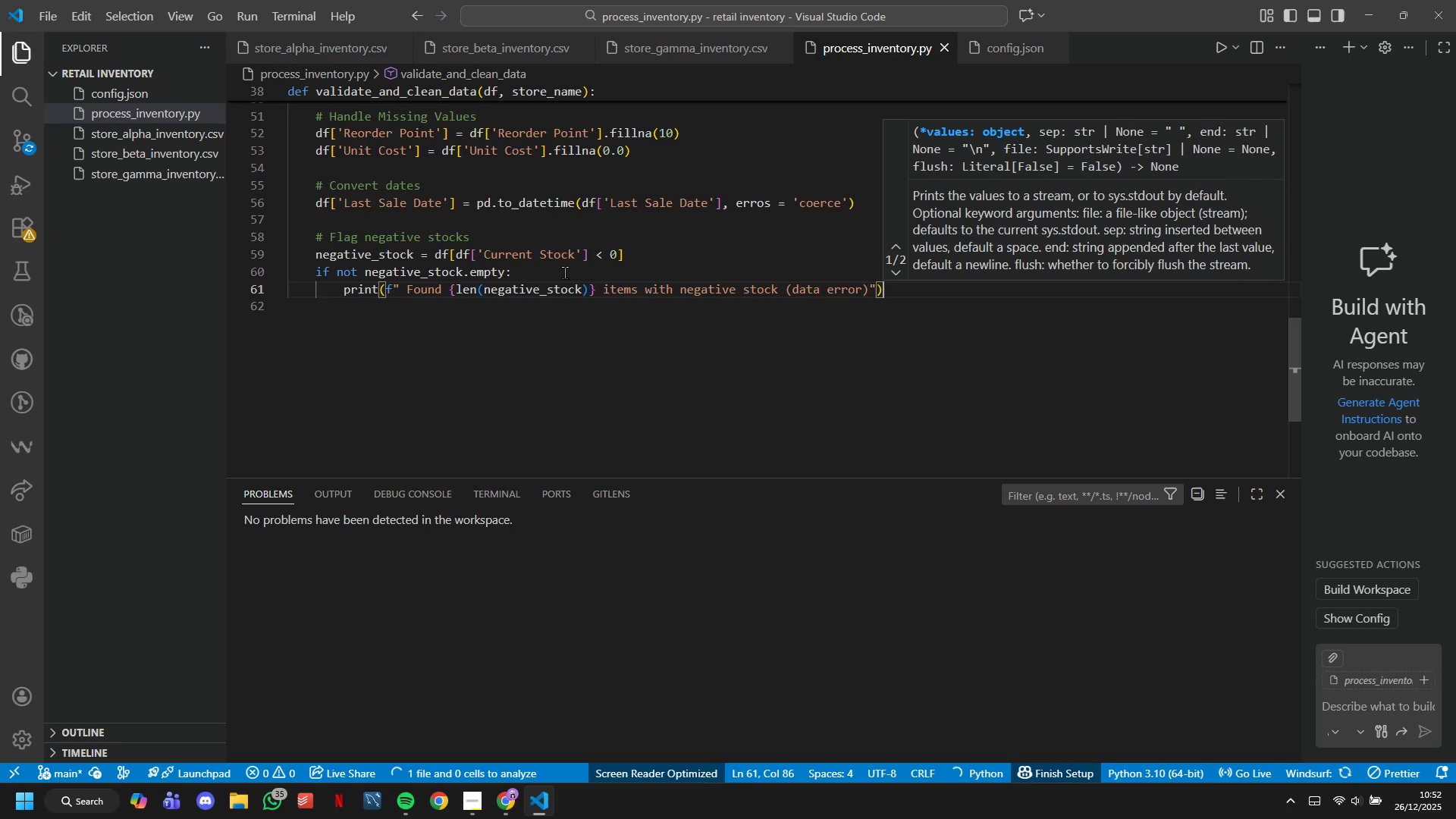 
key(Enter)
 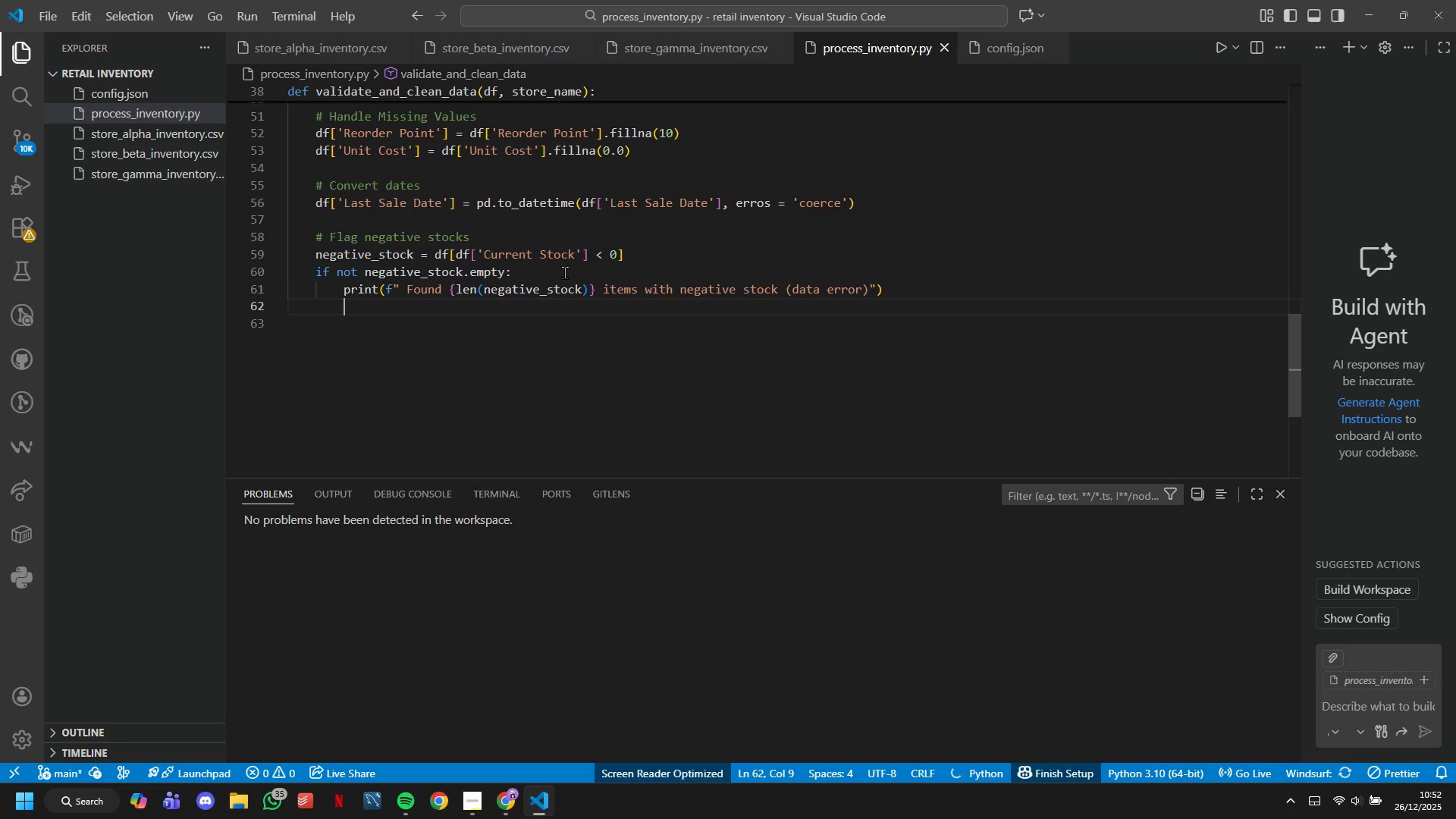 
type(df.loc[df['Current Stc)
key(Backspace)
type(ock)
 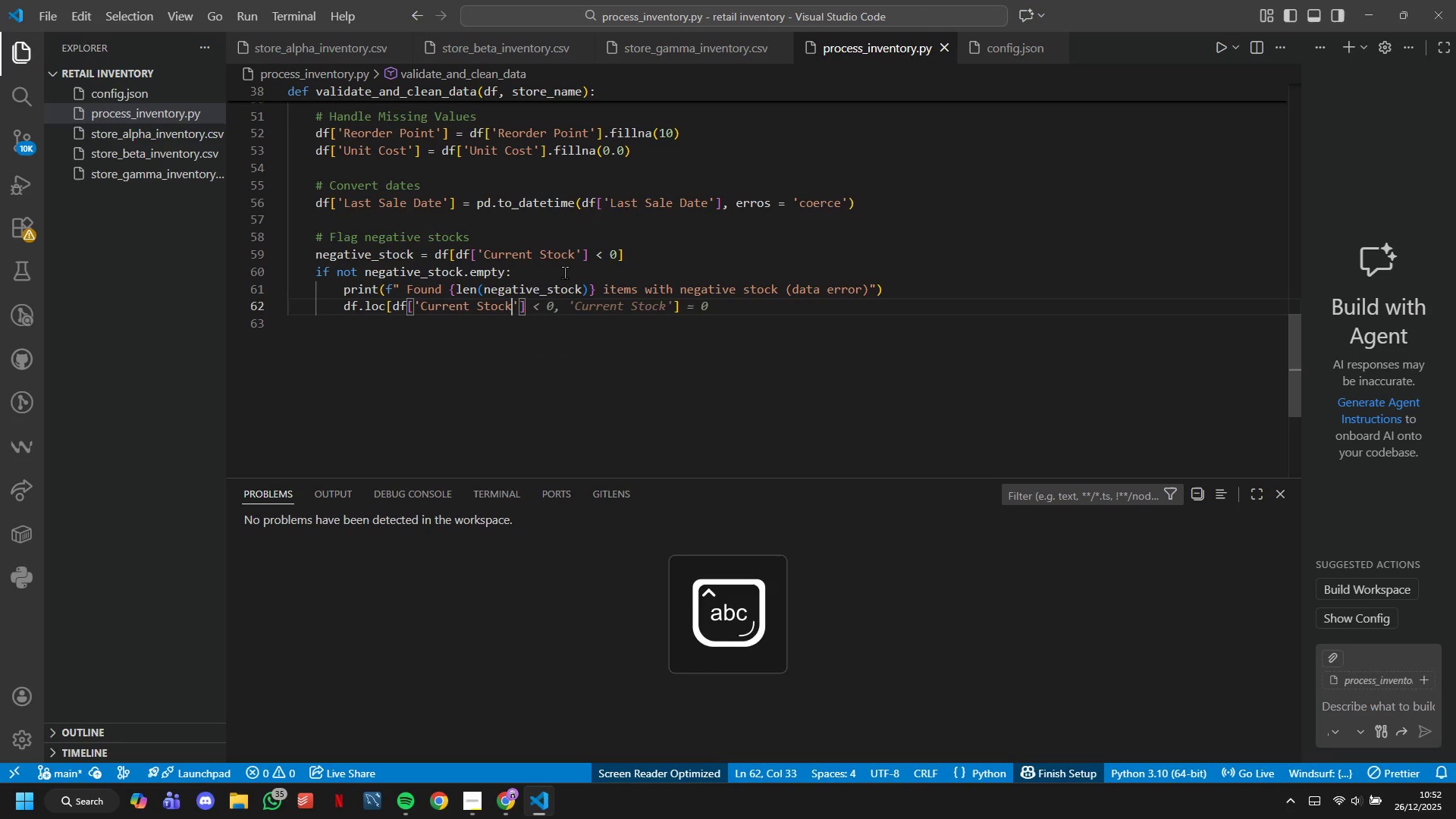 
key(ArrowRight)
 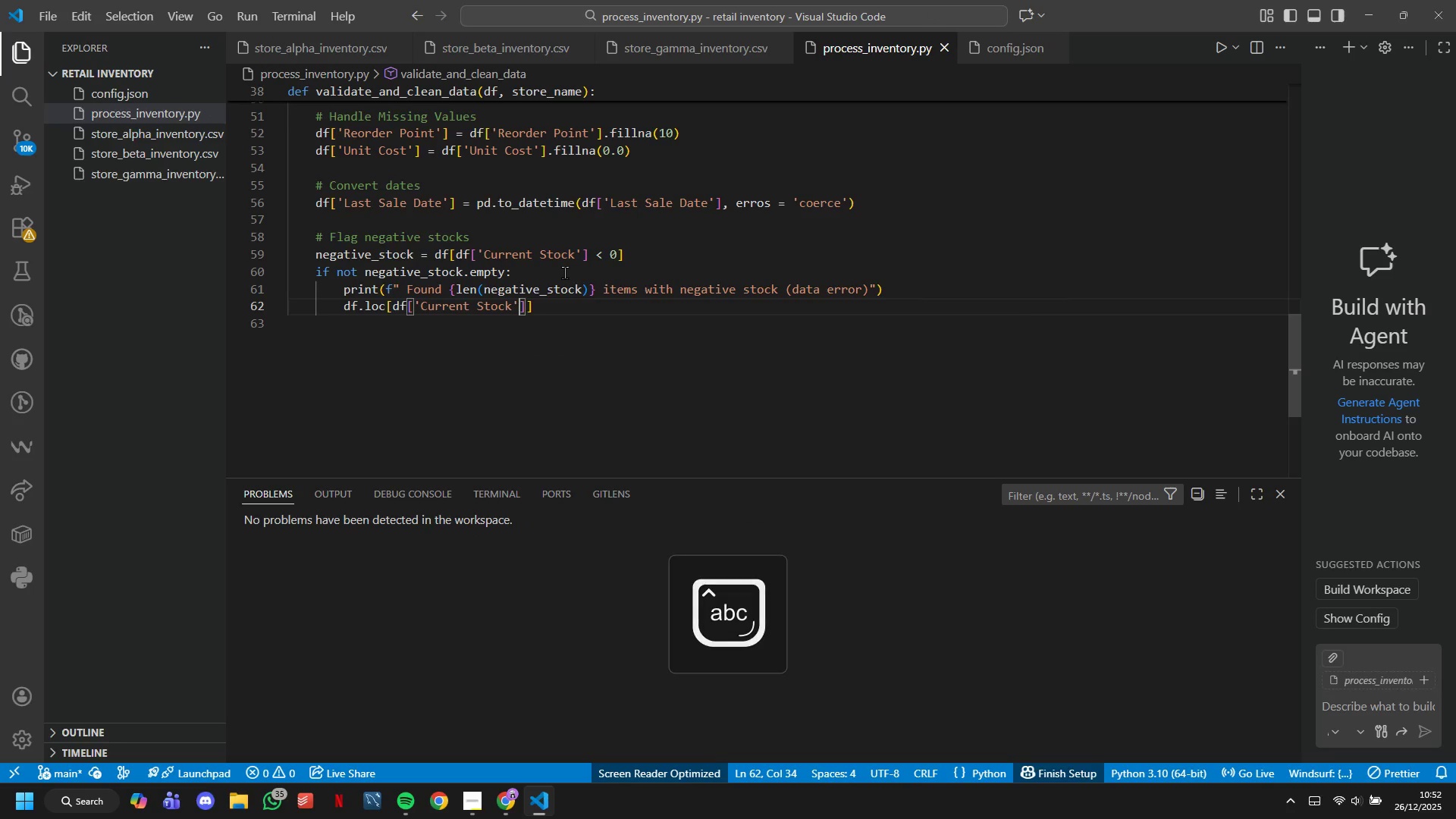 
key(ArrowRight)
 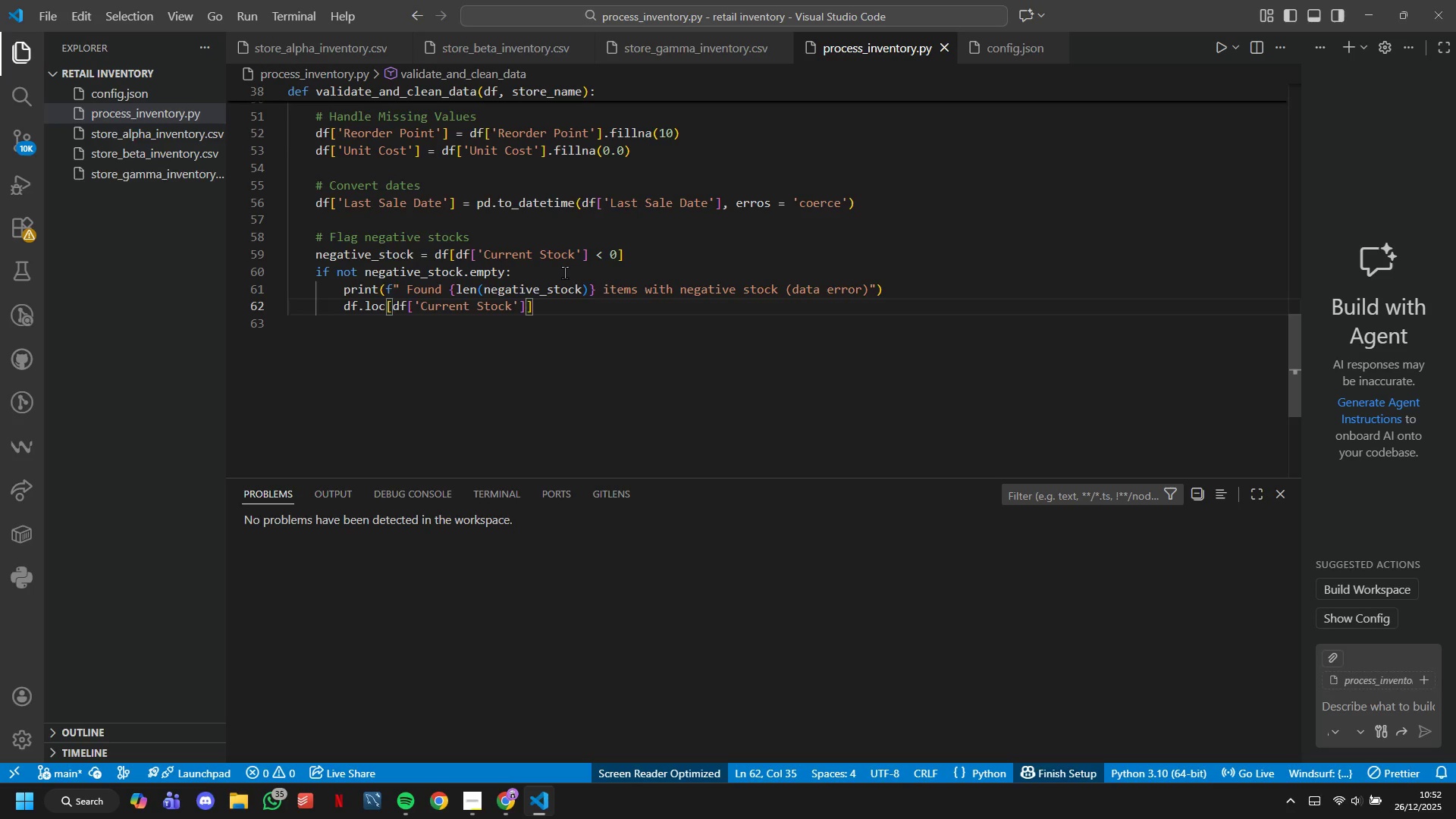 
key(Space)
 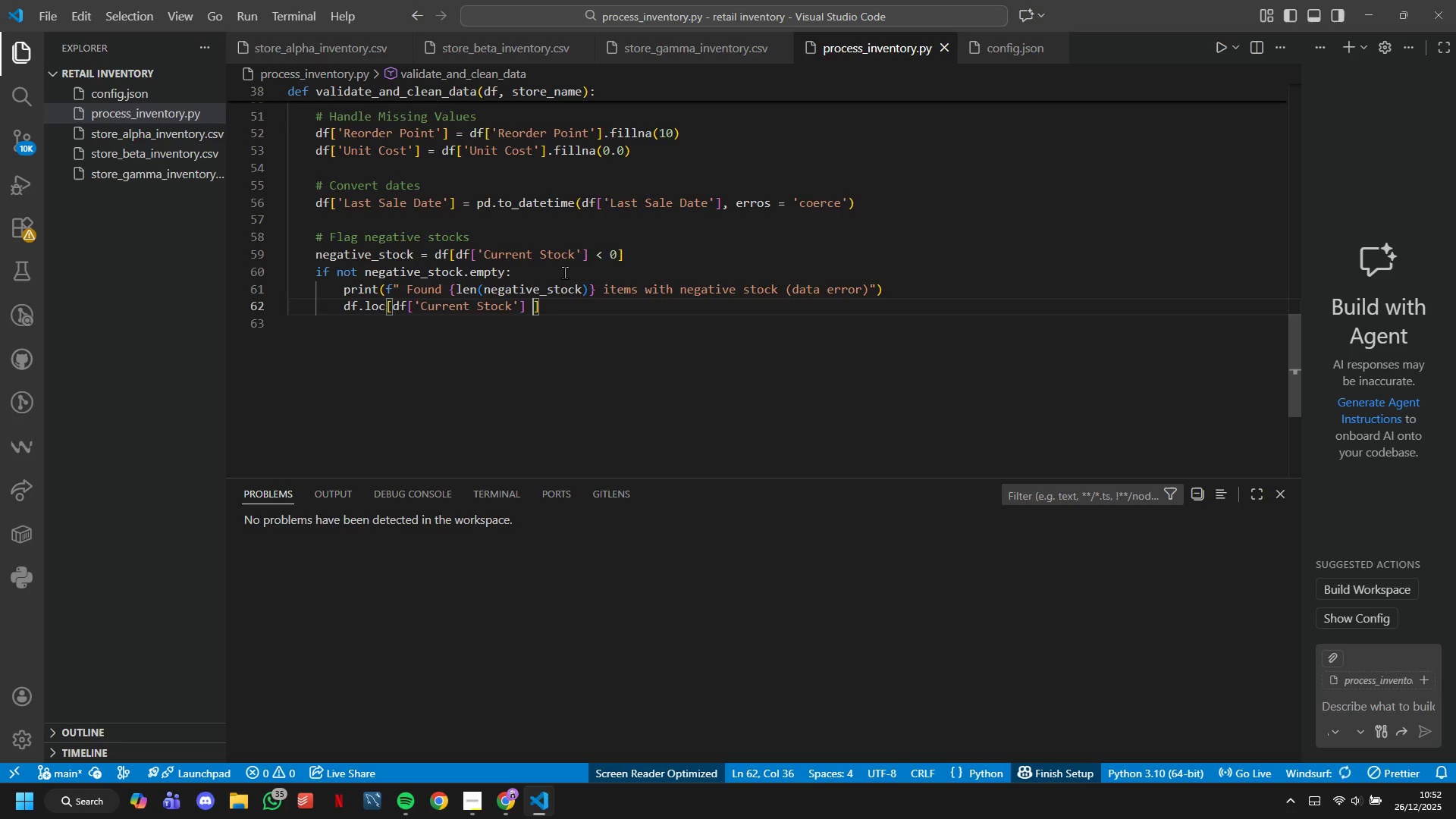 
key(Shift+ShiftLeft)
 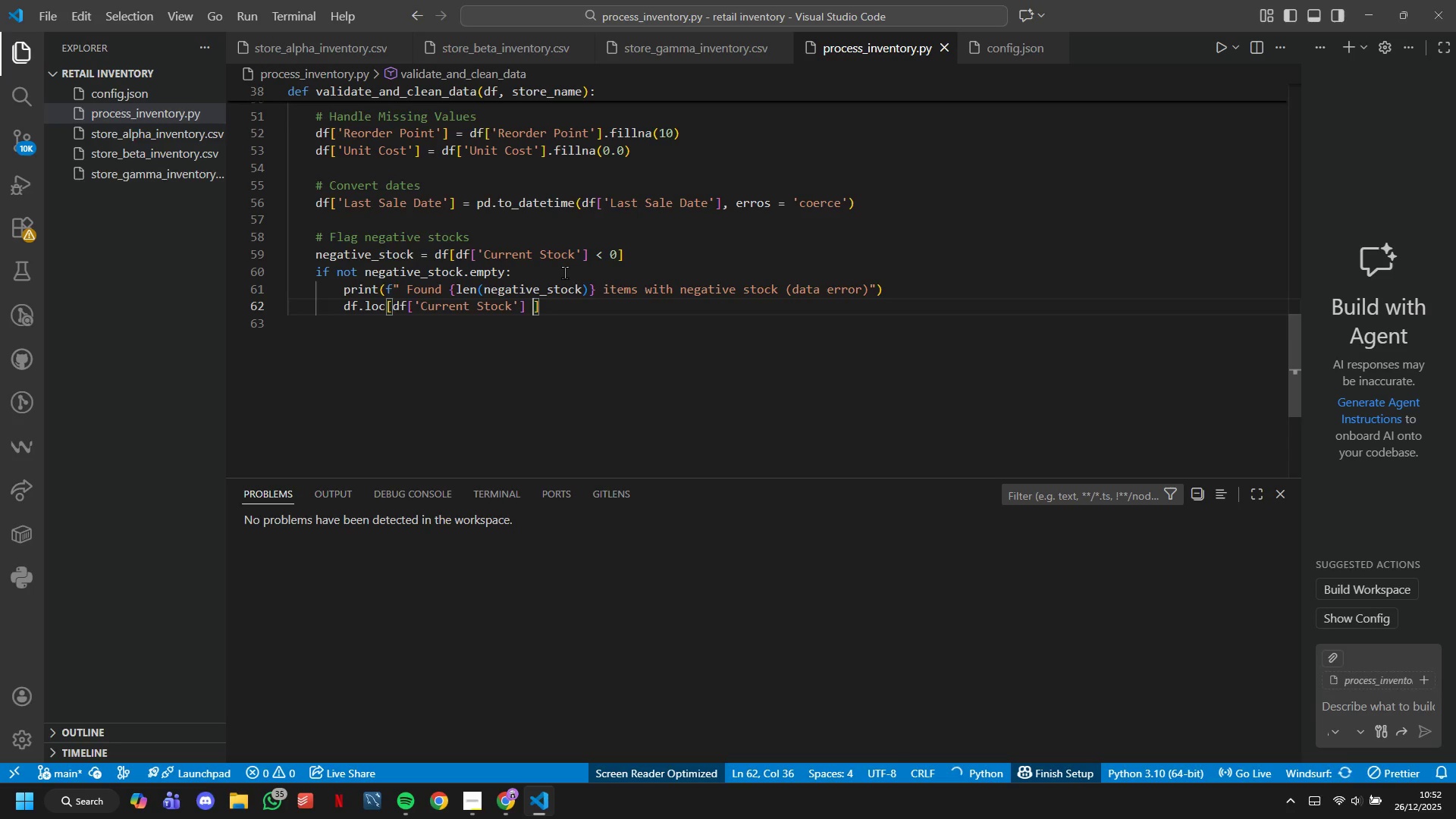 
key(Comma)
 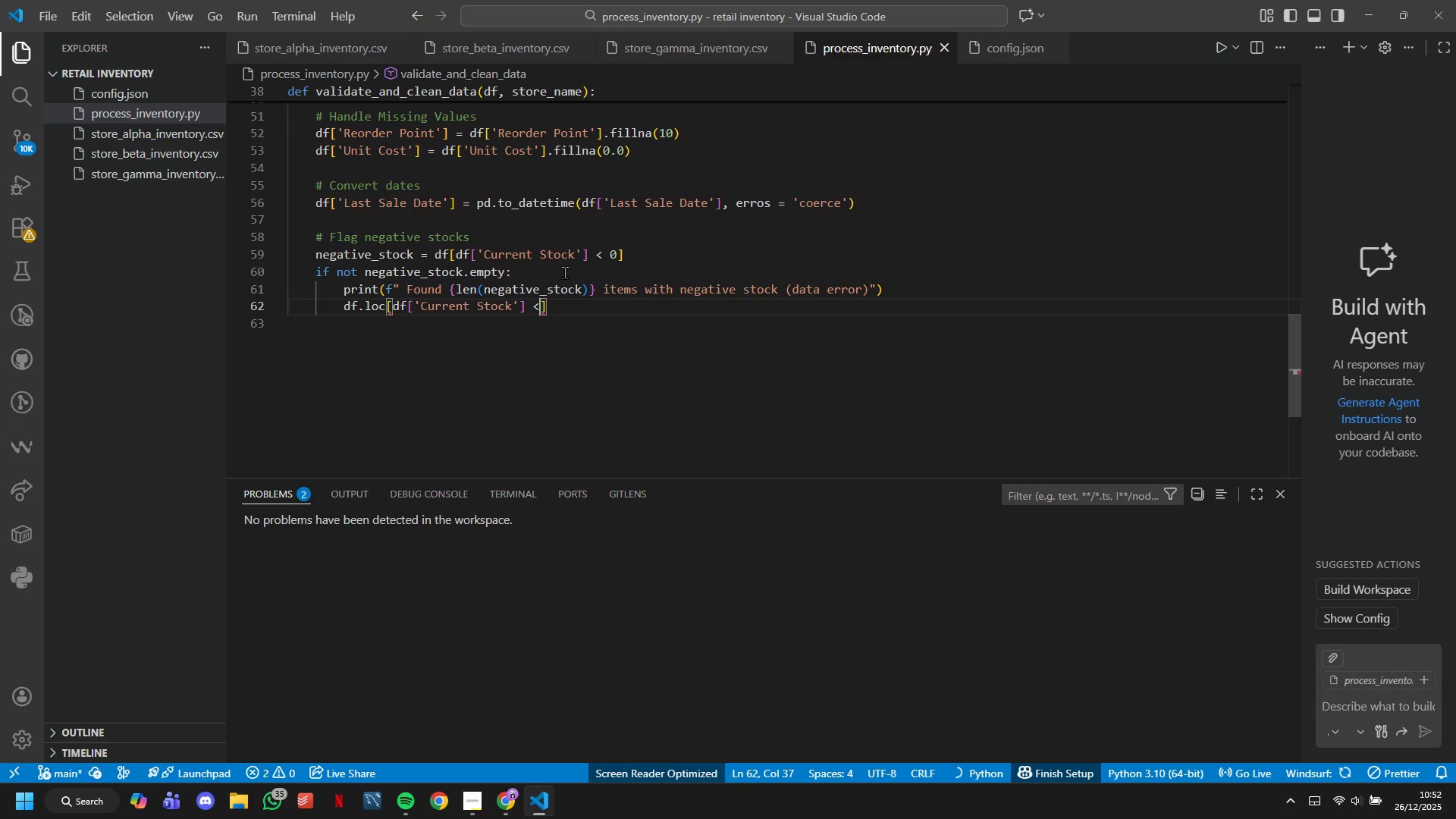 
key(Space)
 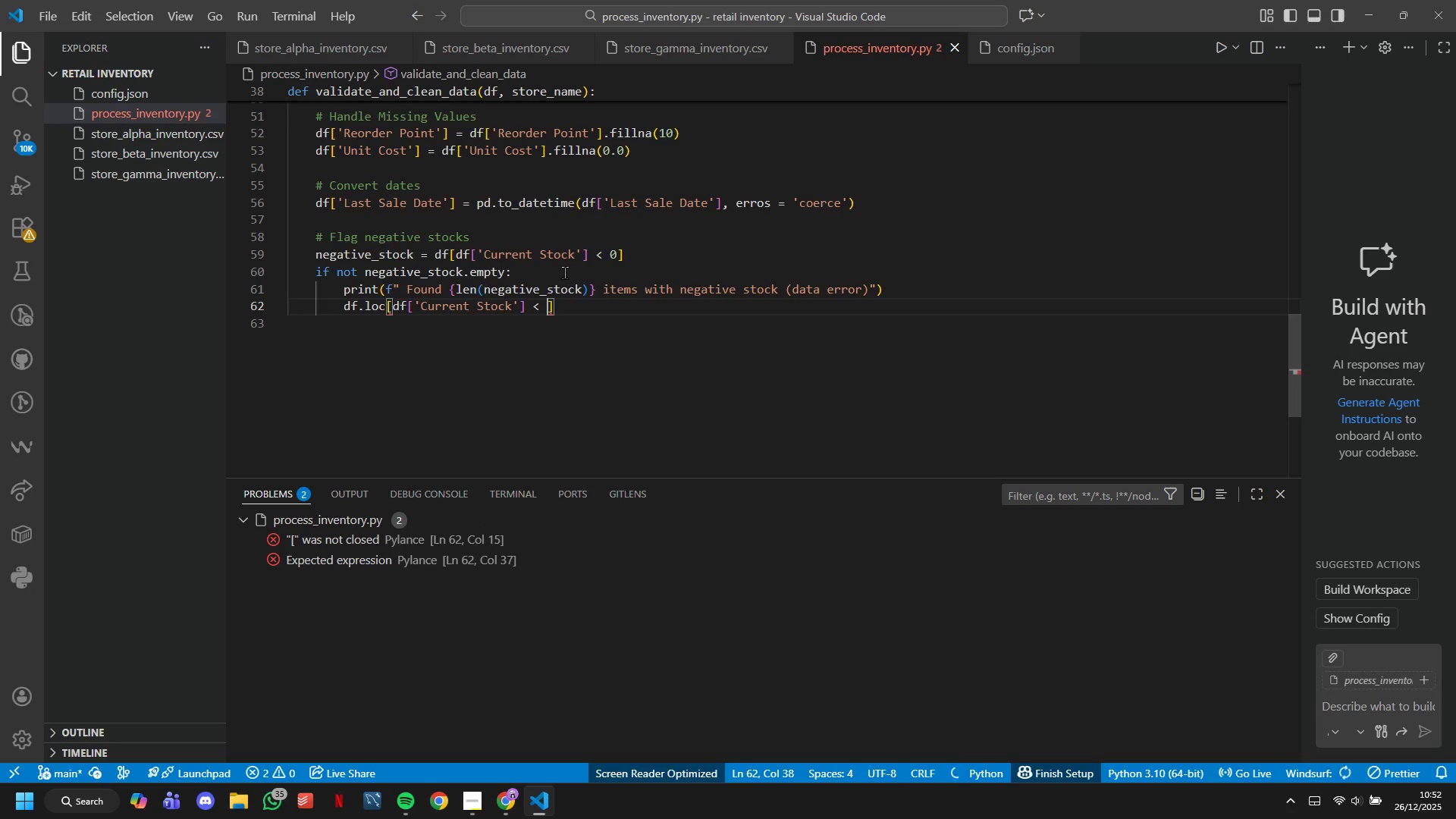 
key(0)
 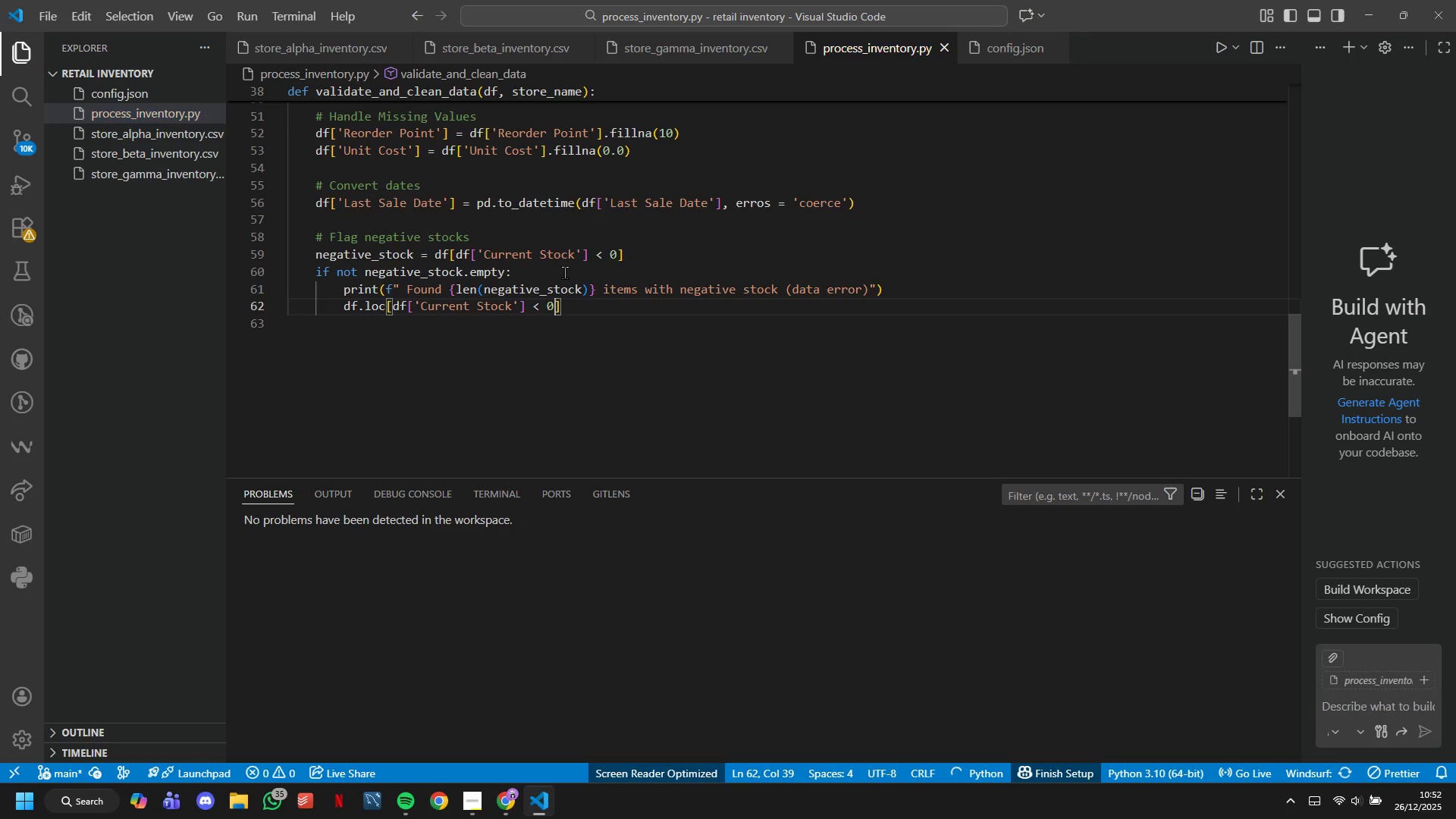 
key(Space)
 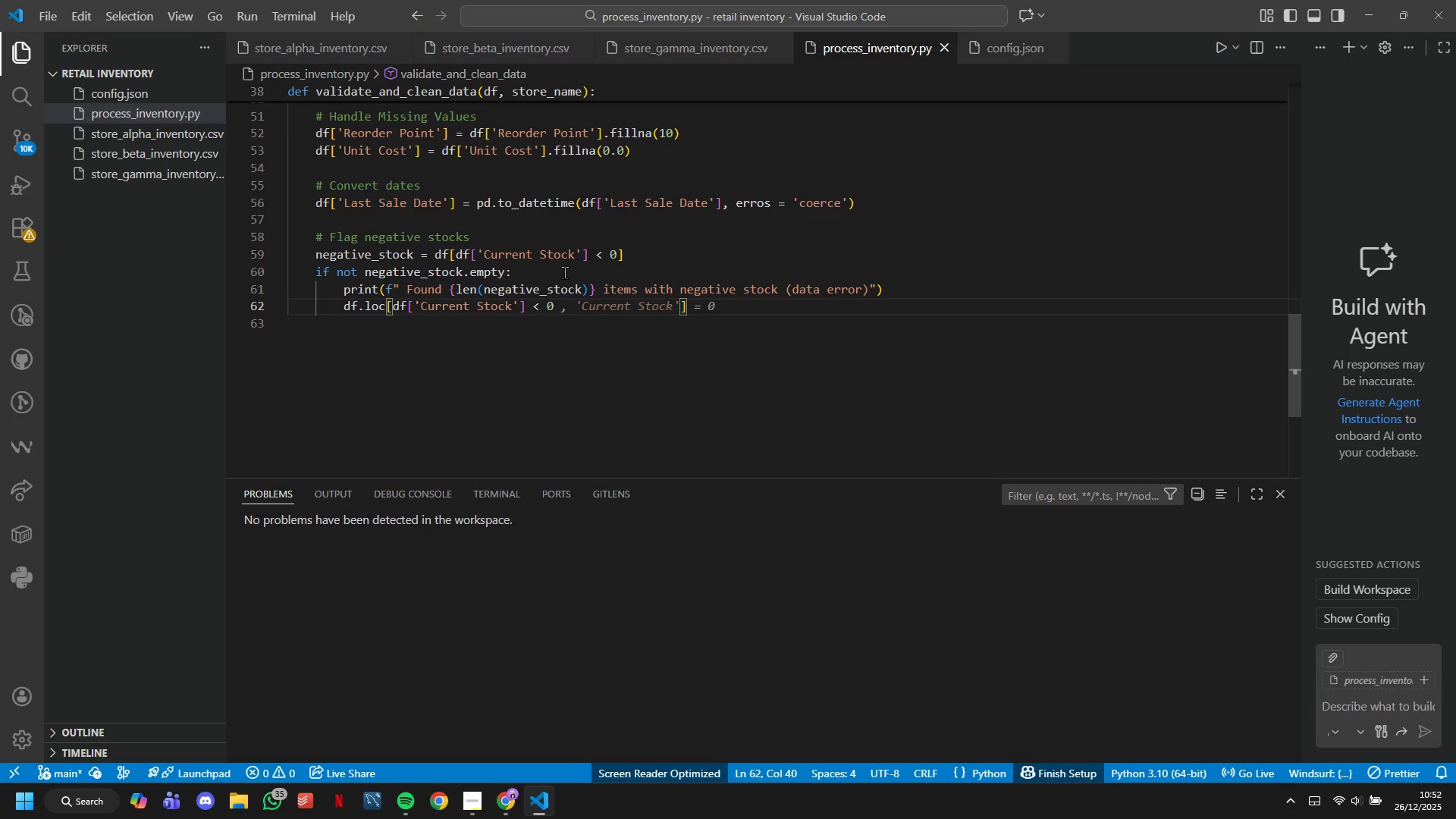 
wait(5.2)
 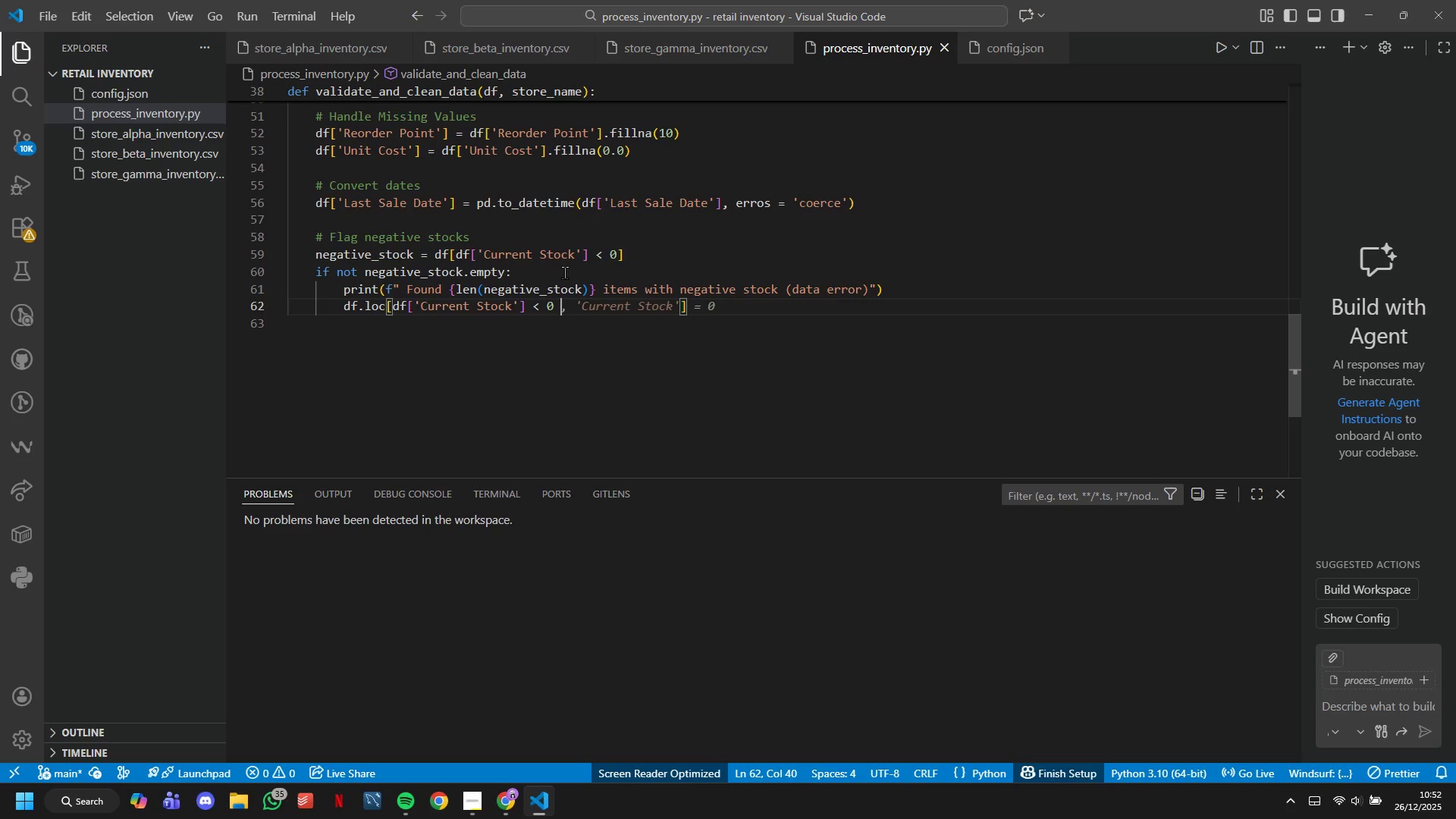 
type(, 'Cure)
key(Backspace)
type(rentStock)
 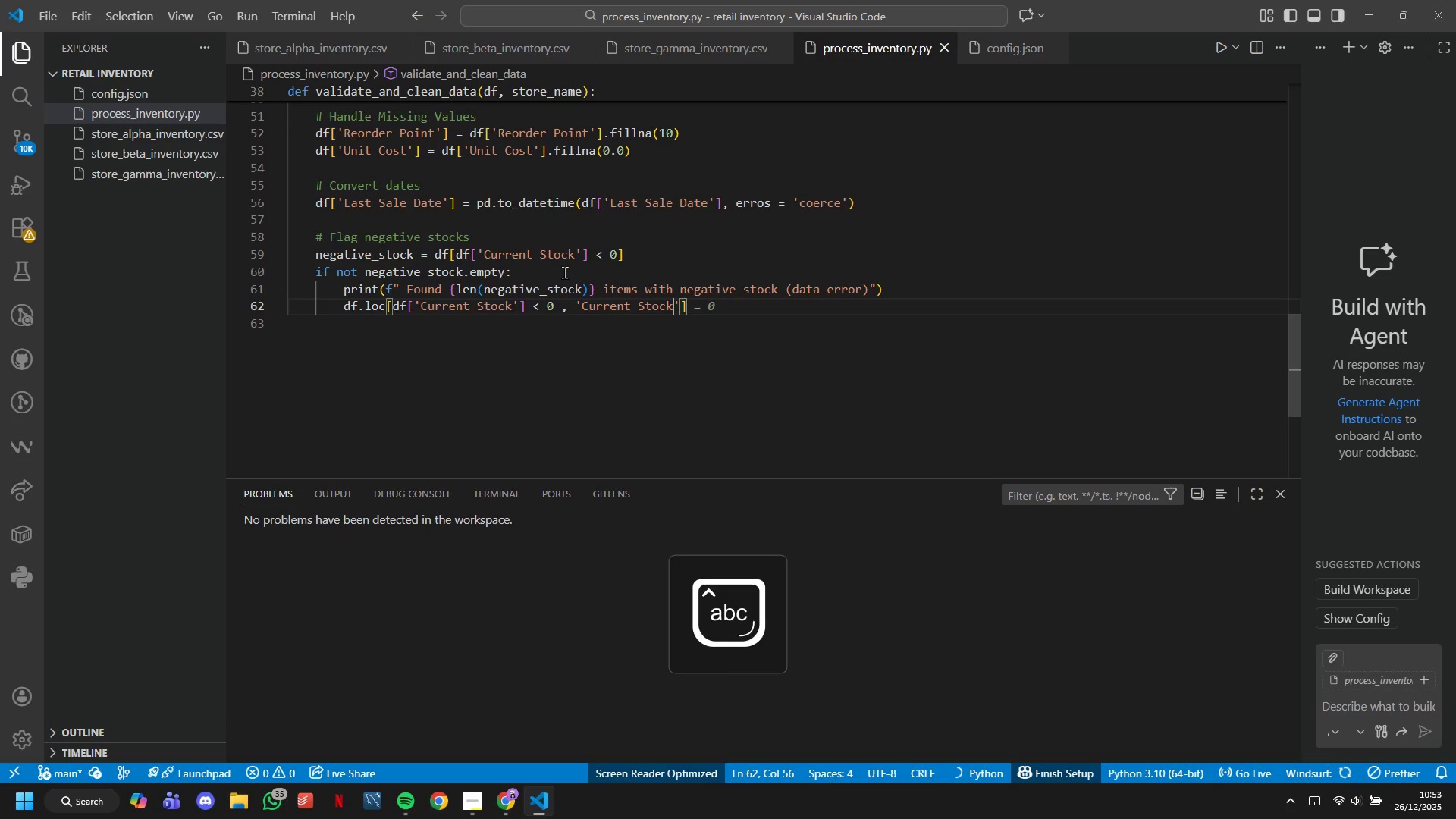 
key(ArrowRight)
 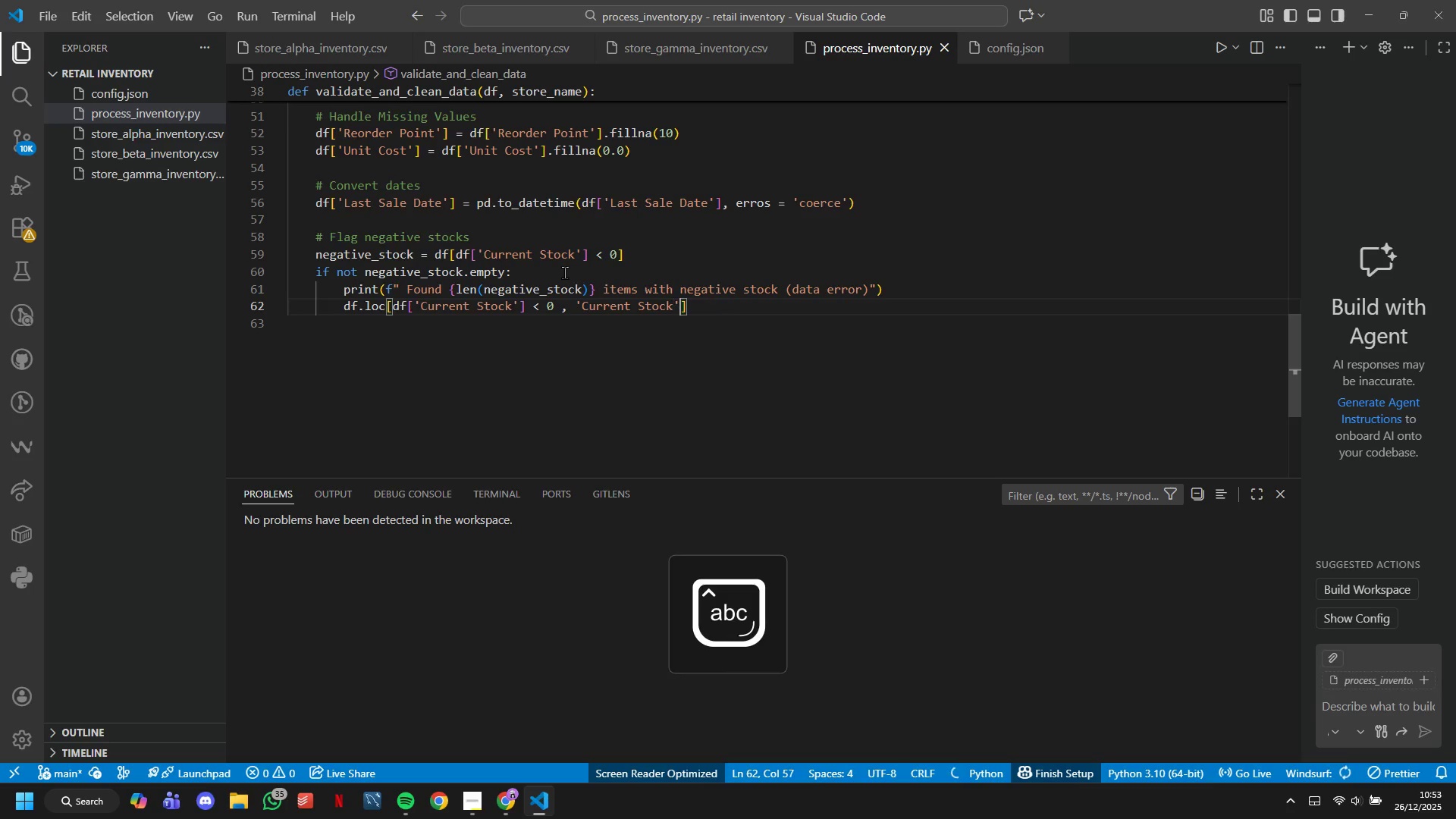 
key(ArrowRight)
 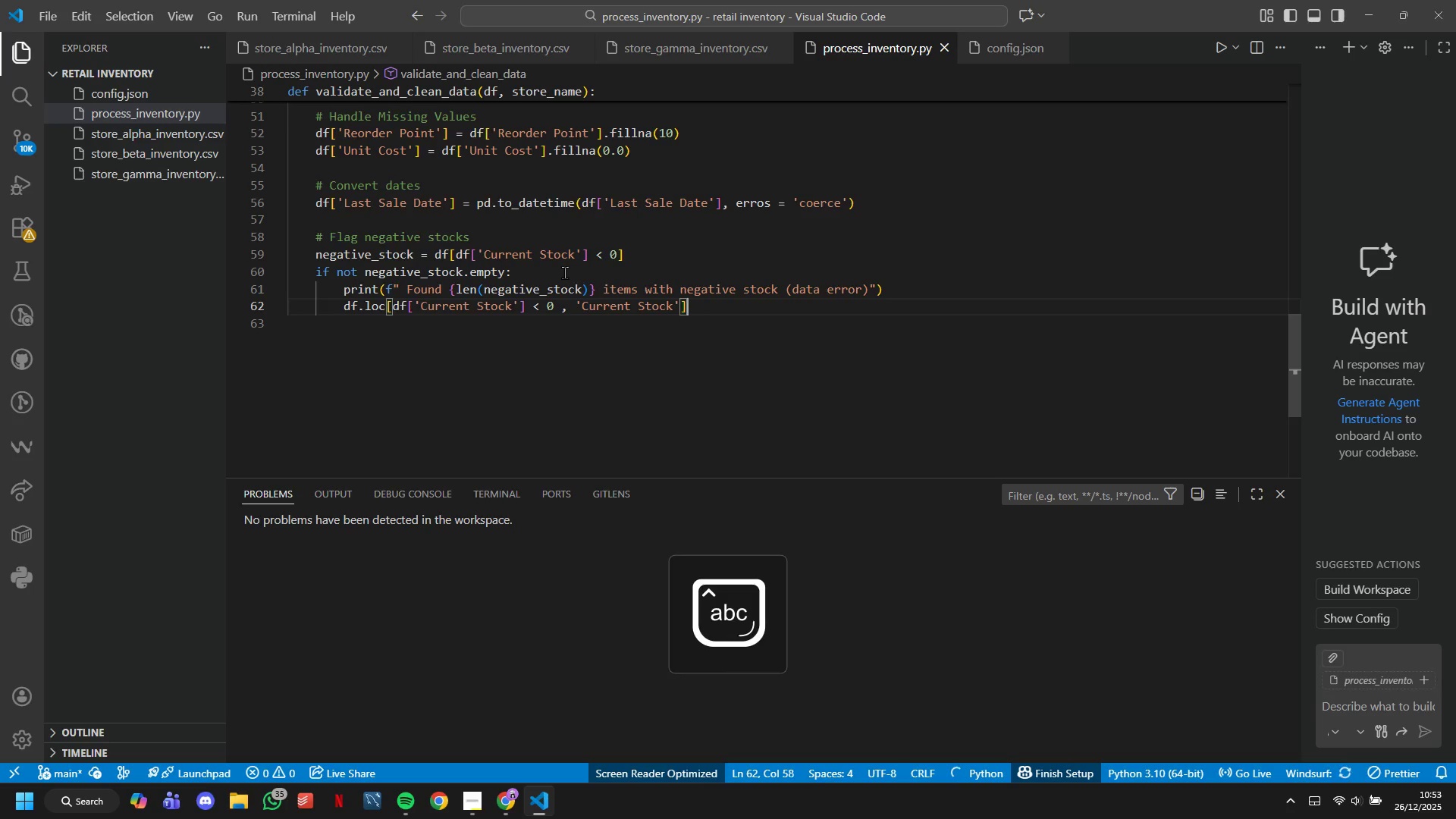 
key(ArrowRight)
 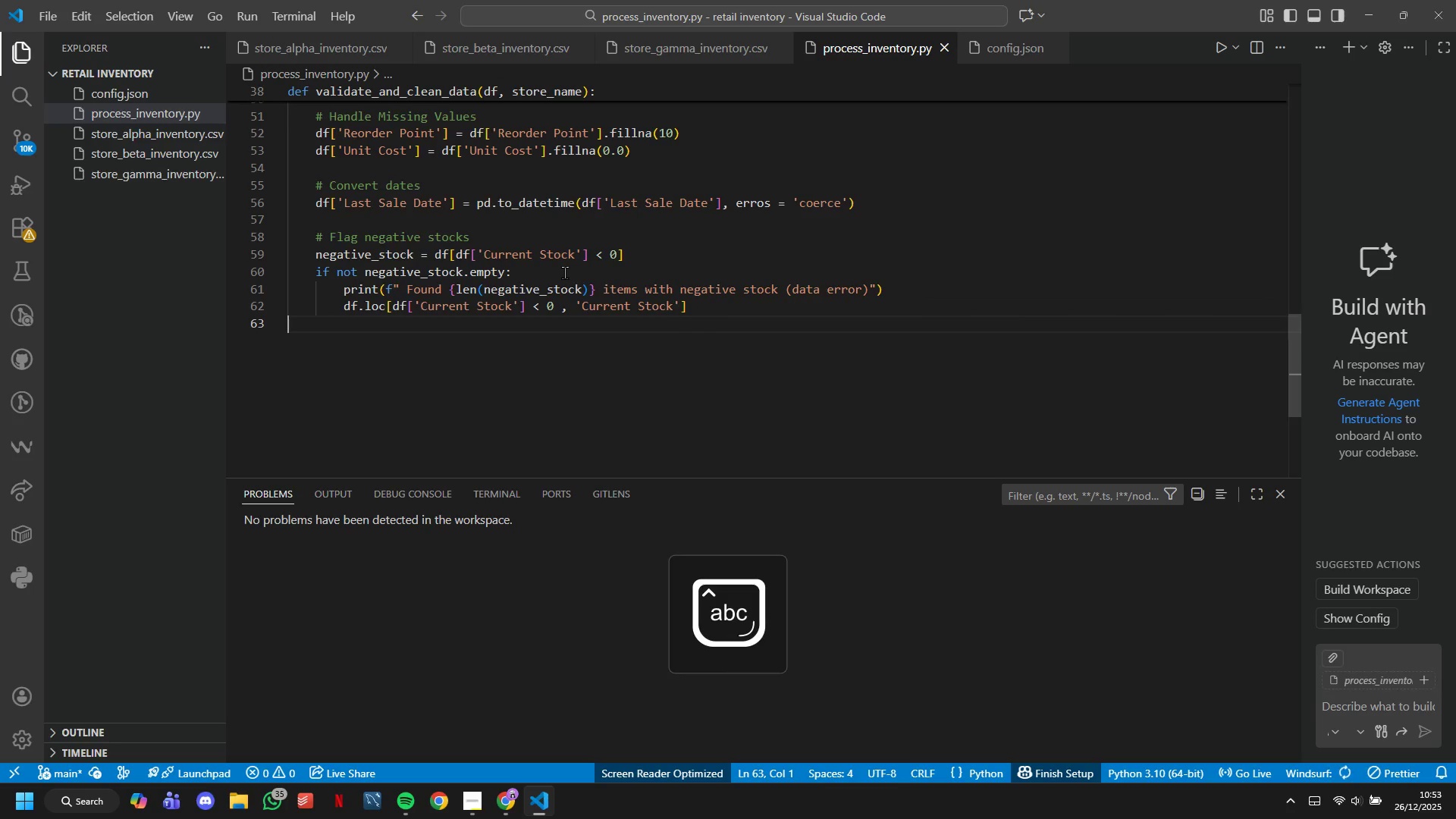 
key(ArrowLeft)
 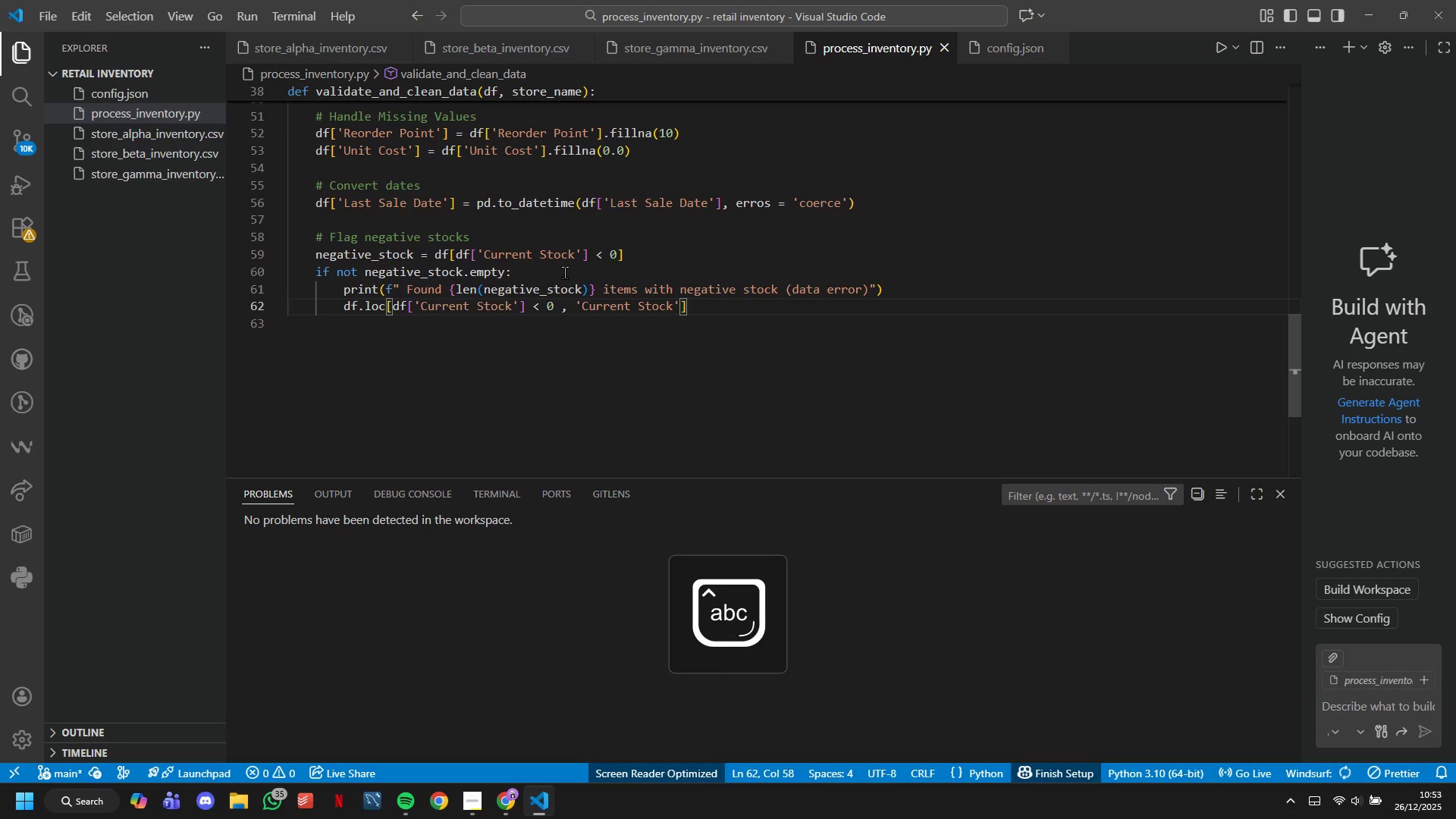 
key(Space)
 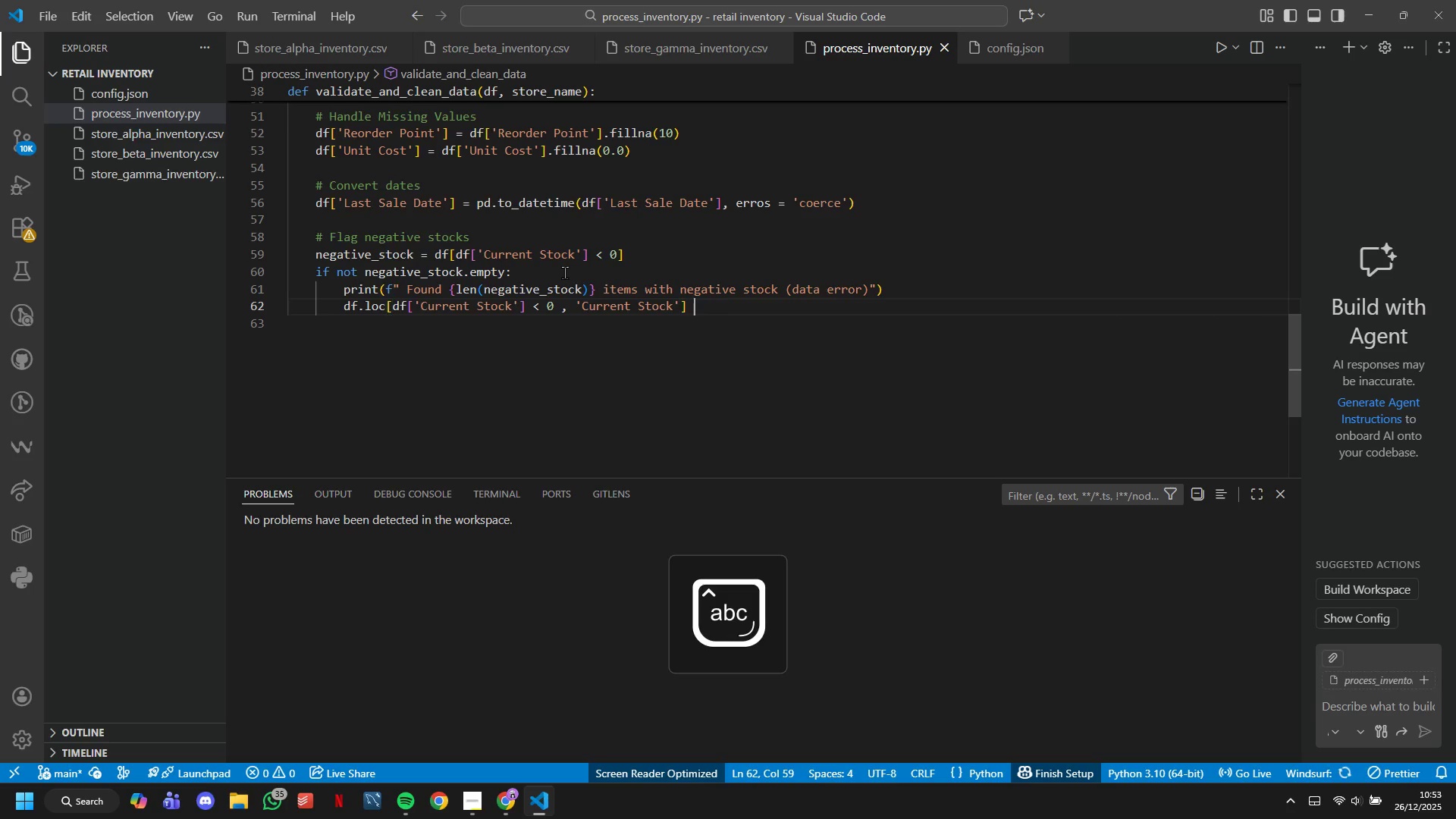 
key(Equal)
 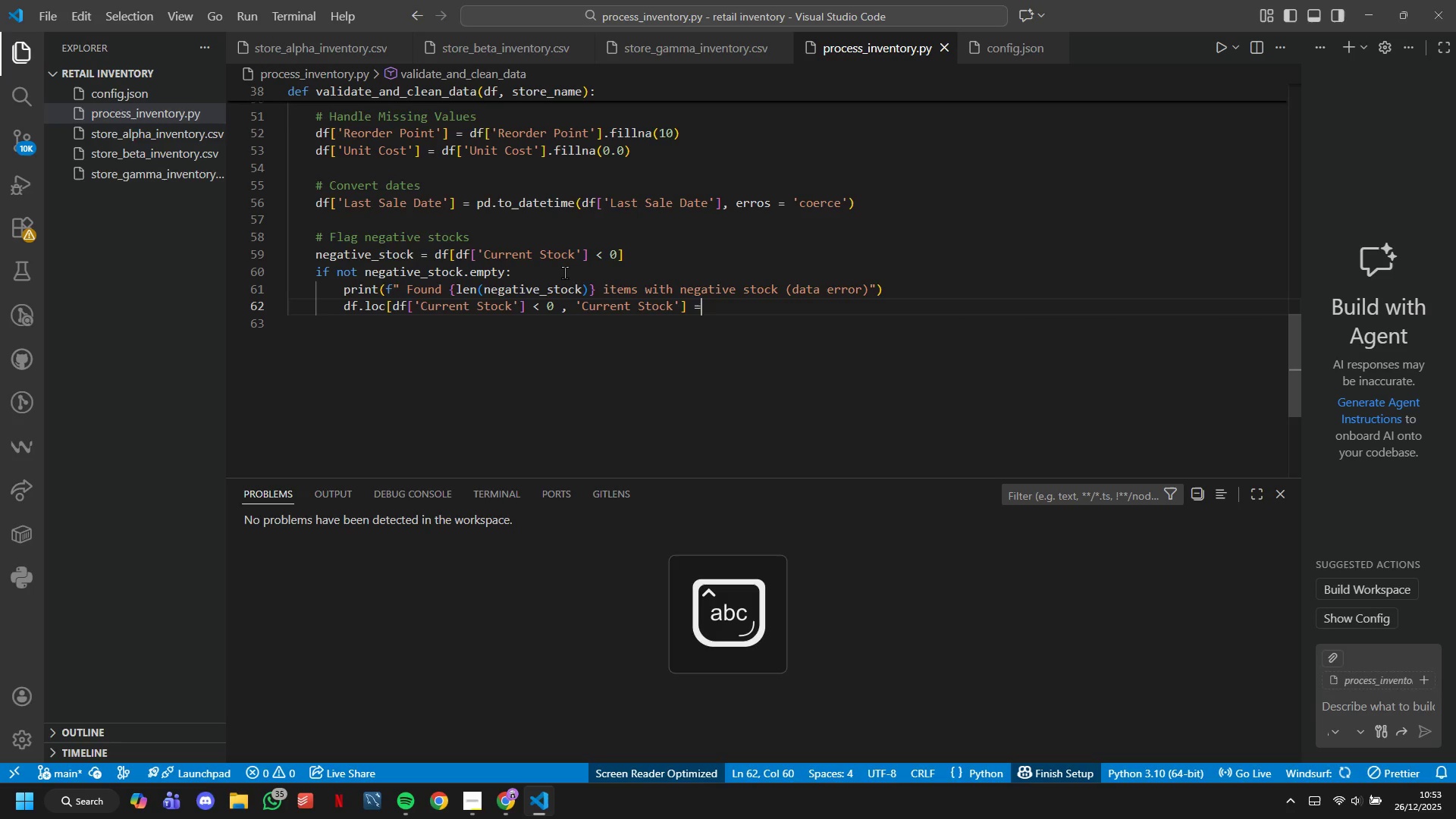 
key(Space)
 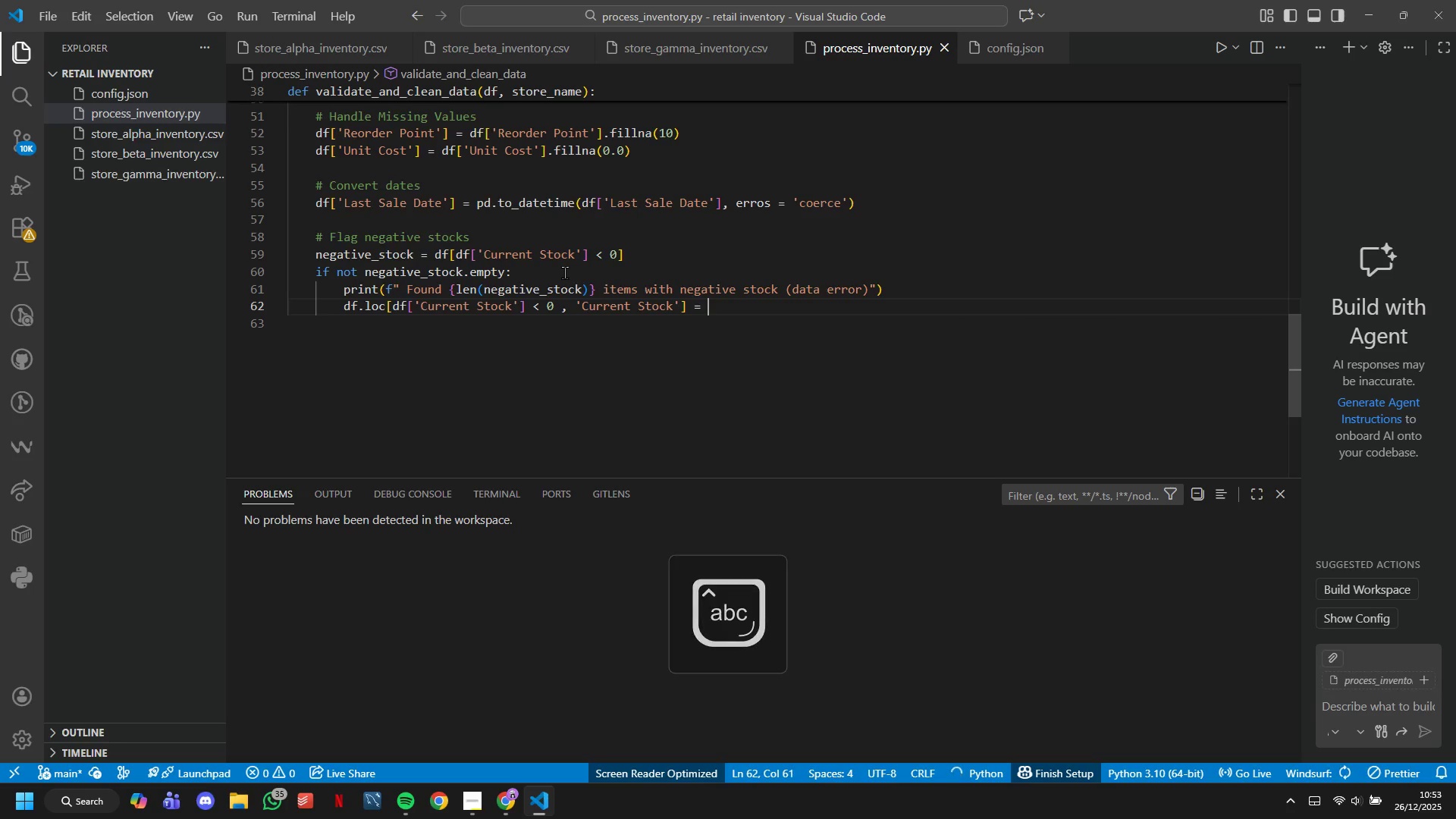 
key(0)
 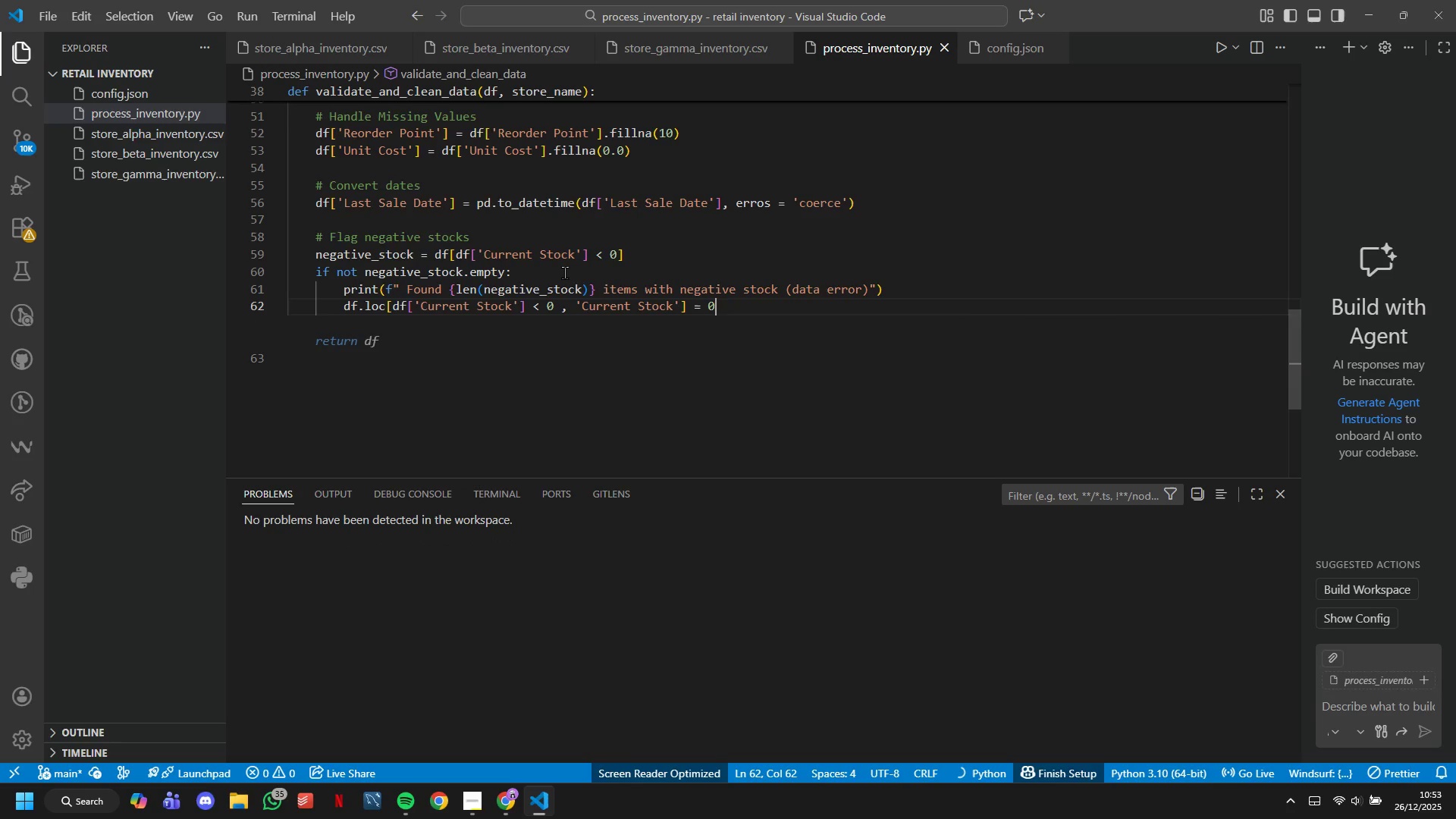 
key(Shift+ShiftRight)
 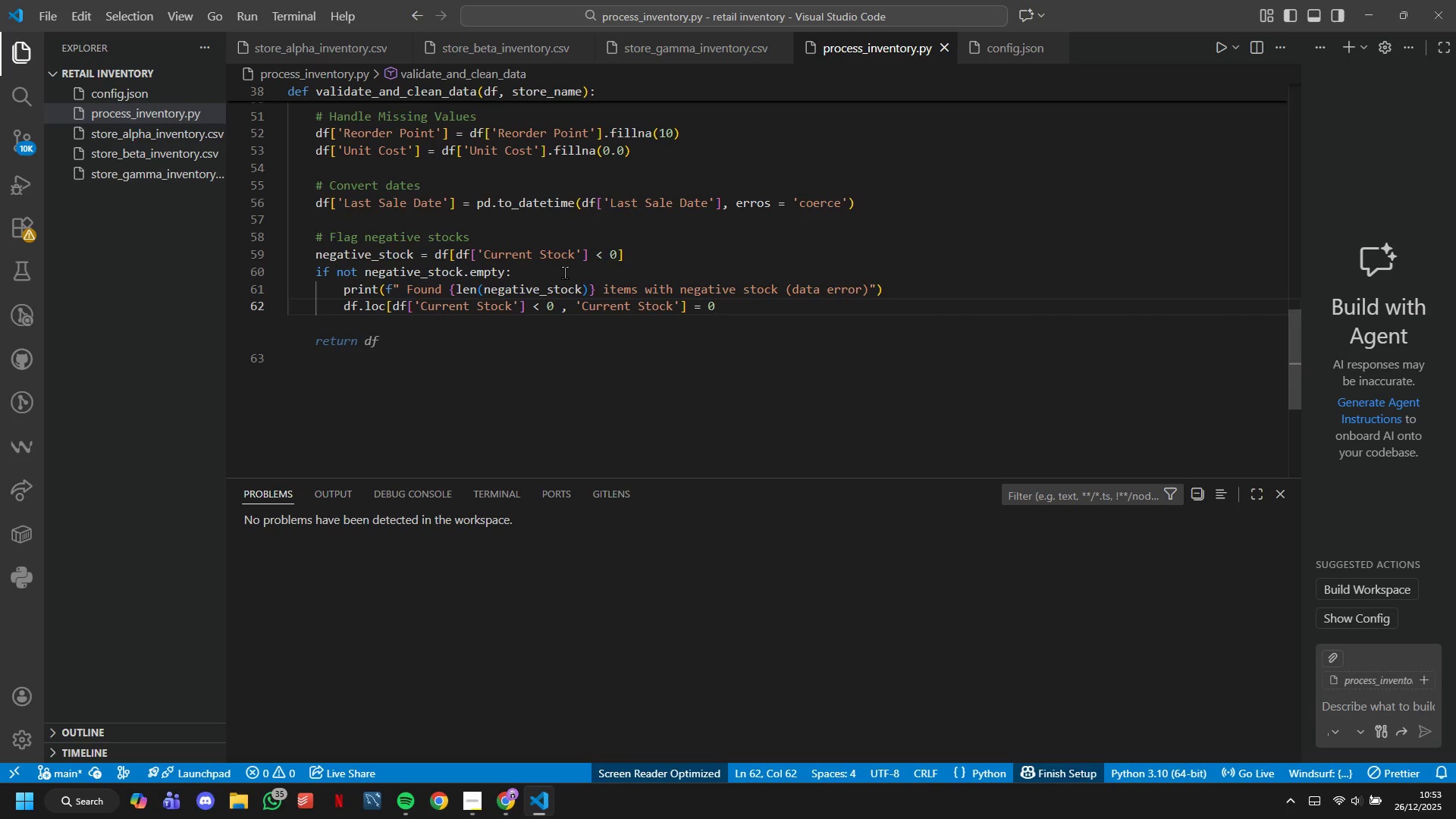 
key(Tab)
 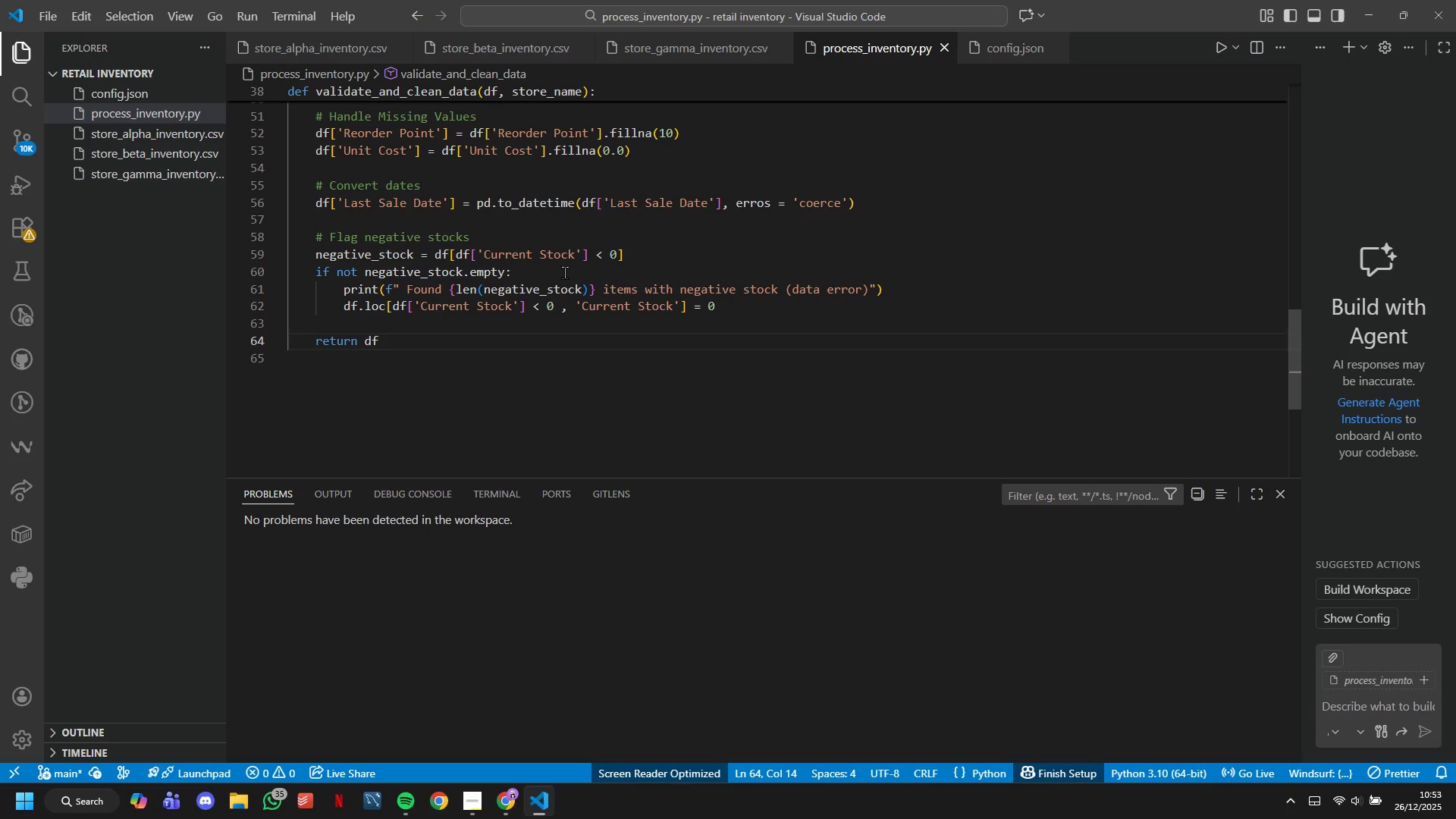 
key(Enter)
 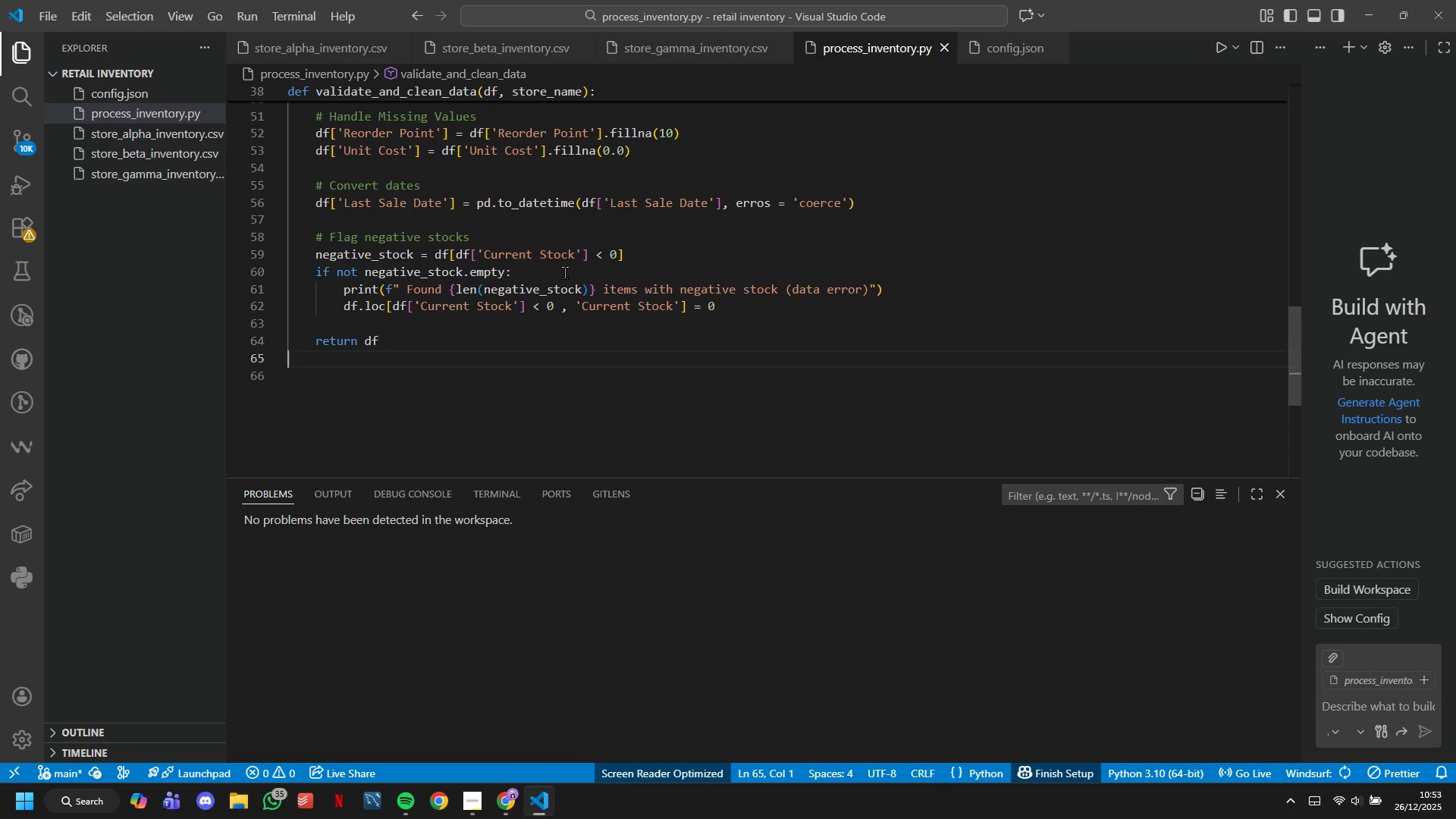 
key(Enter)
 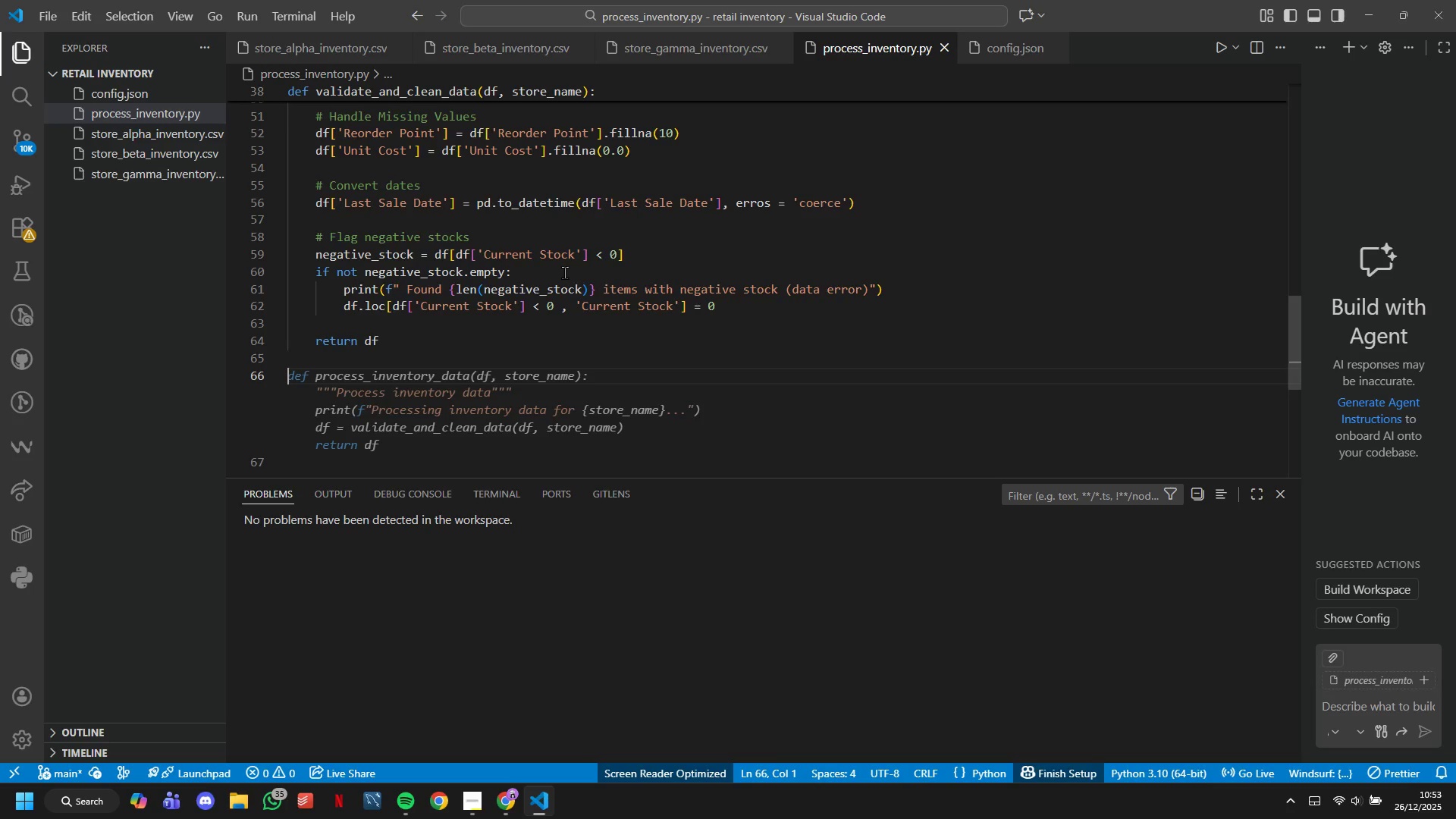 
wait(6.02)
 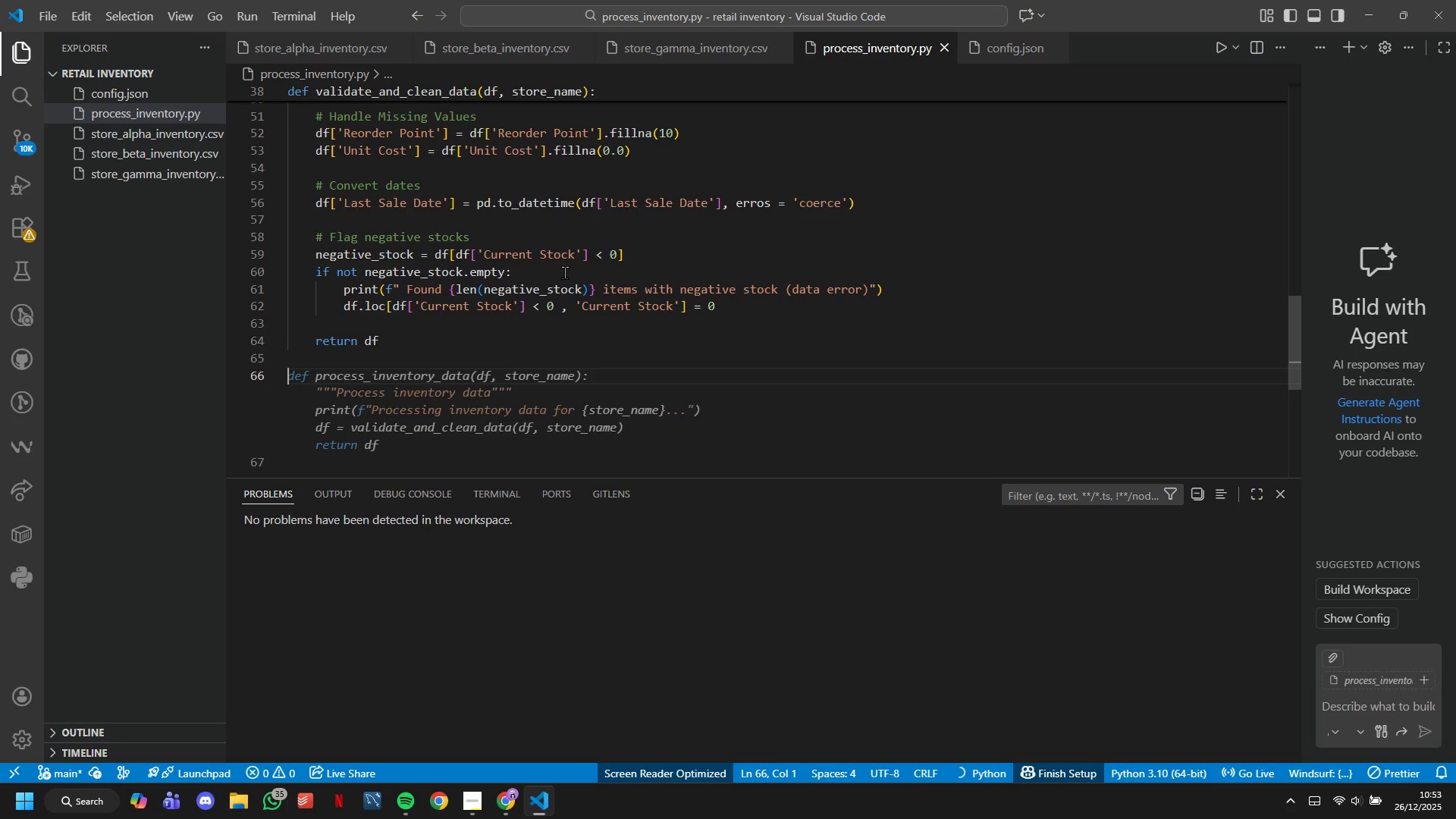 
type(# ========= AnalysisFuc)
key(Backspace)
type(nc)
key(Tab)
 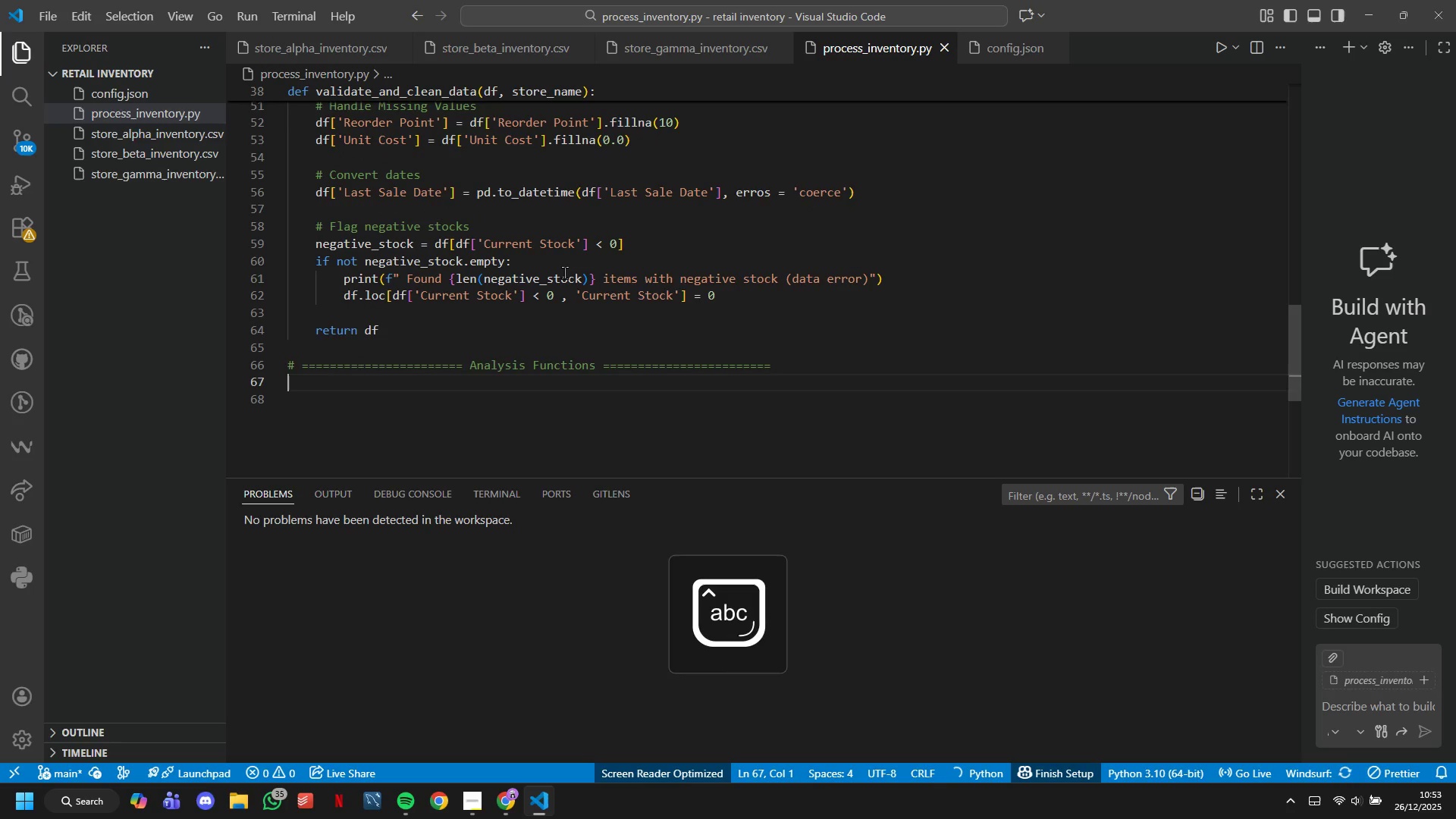 
key(Enter)
 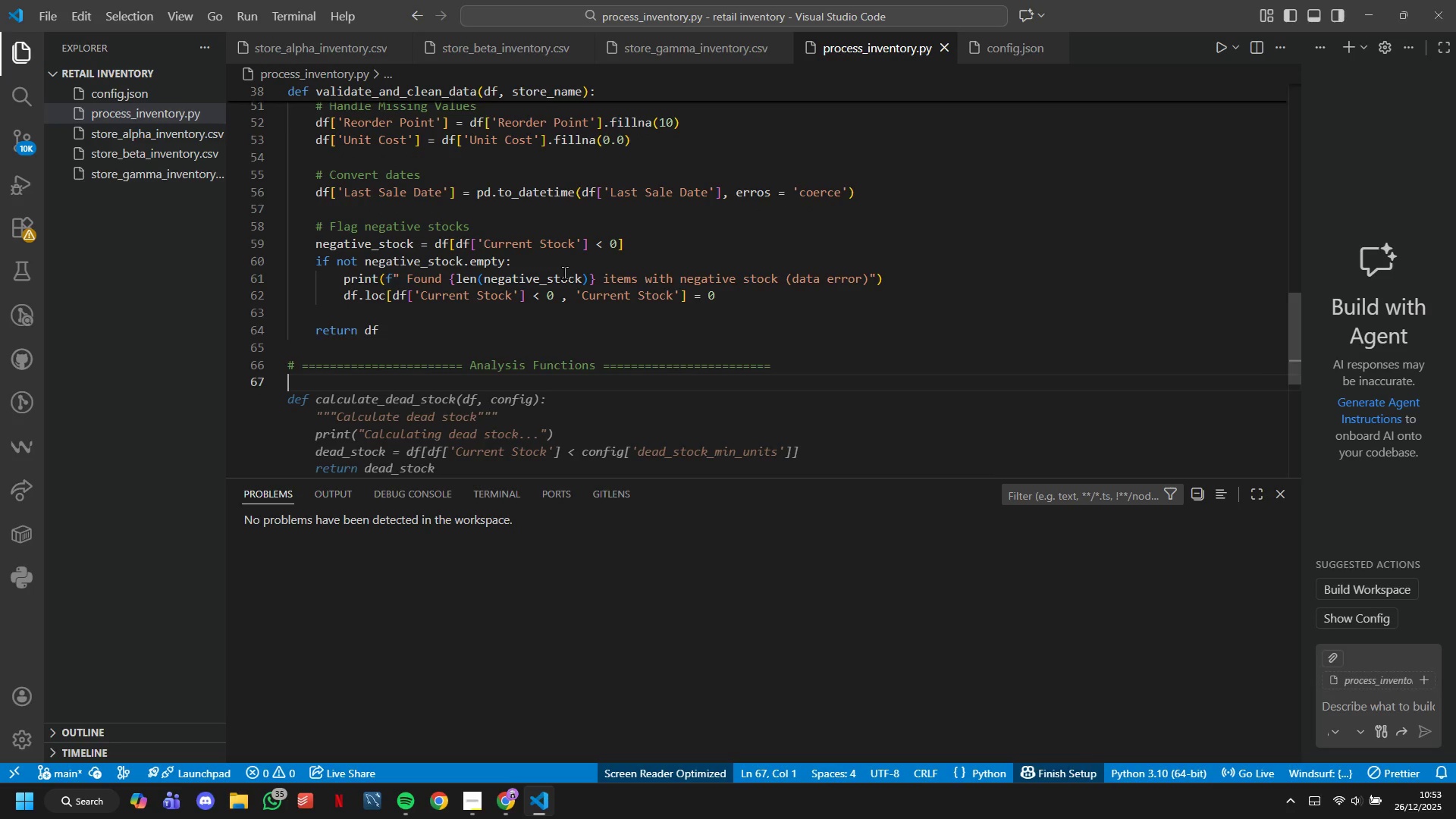 
key(Enter)
 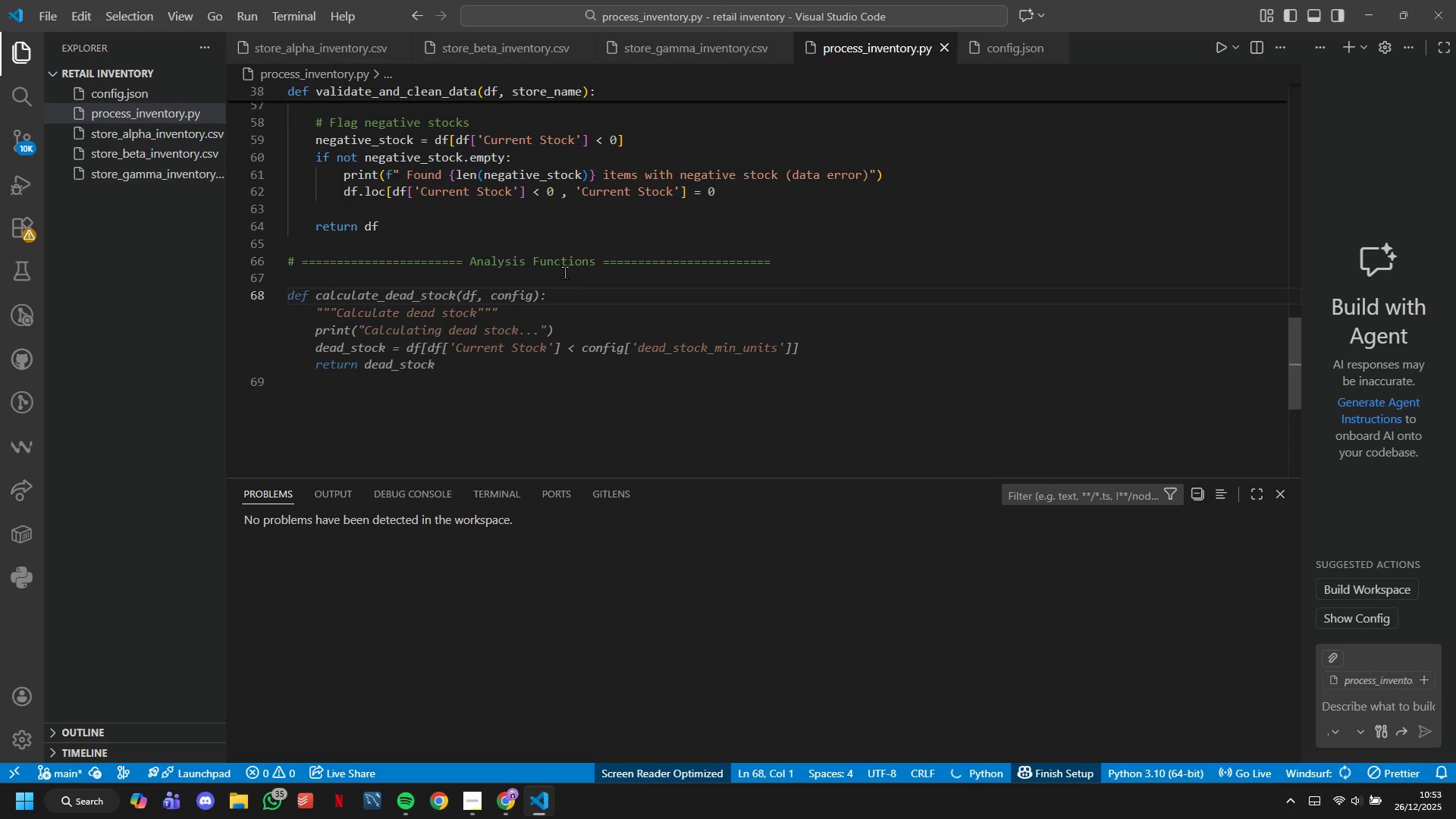 
scroll: coordinate [693, 275], scroll_direction: up, amount: 1.0
 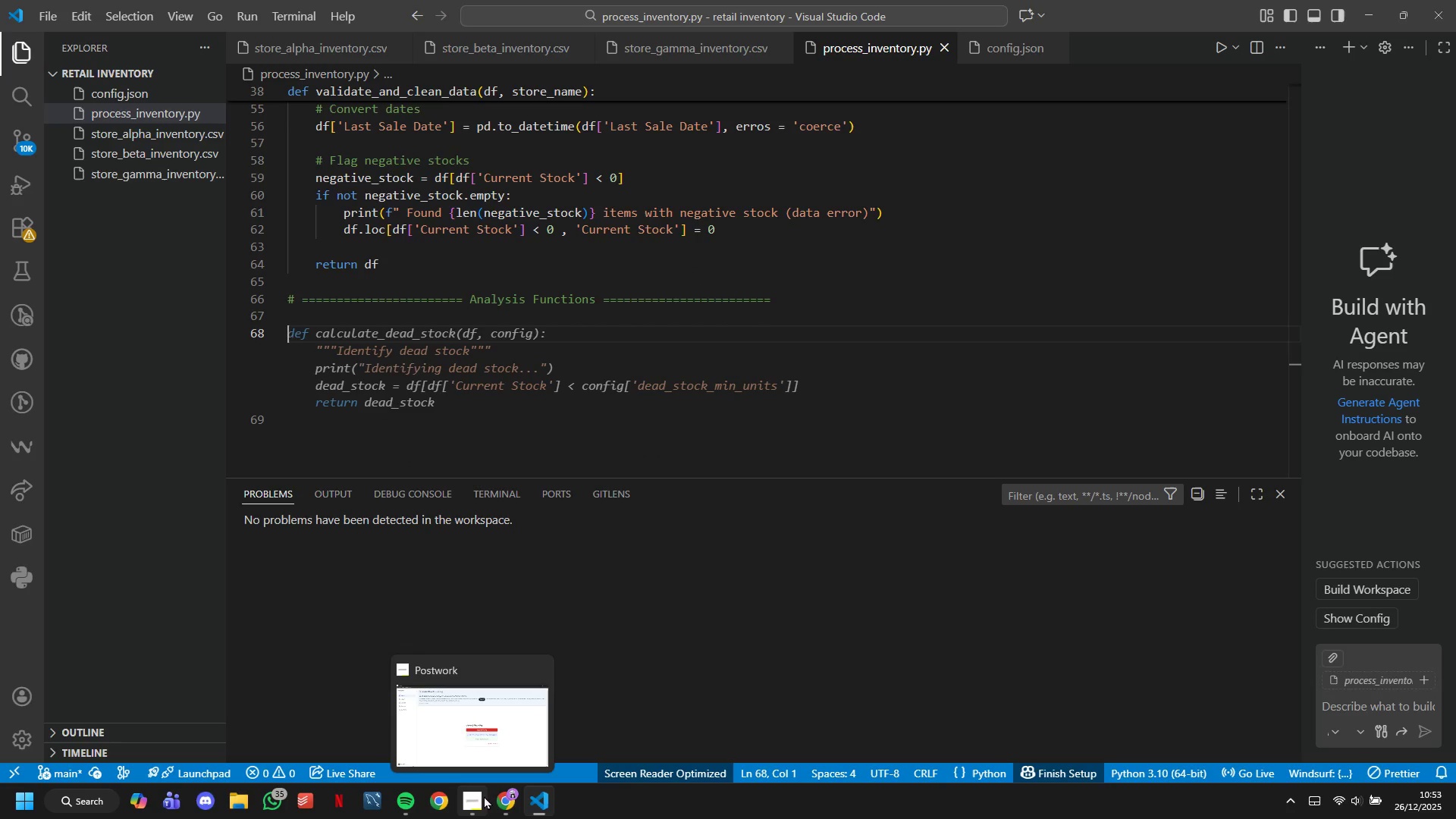 
left_click([477, 732])
 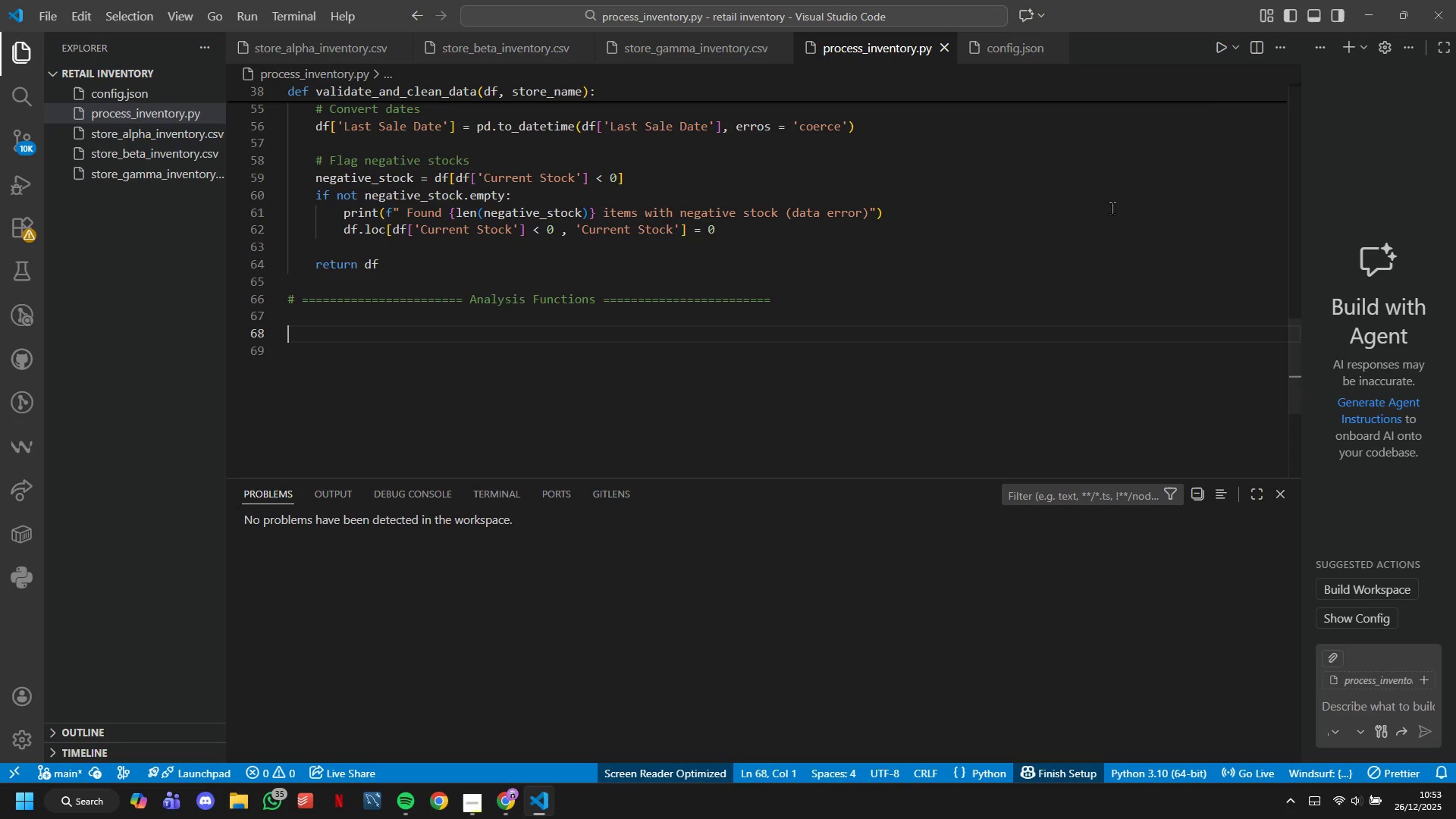 
type(df)
key(Backspace)
type(f )
 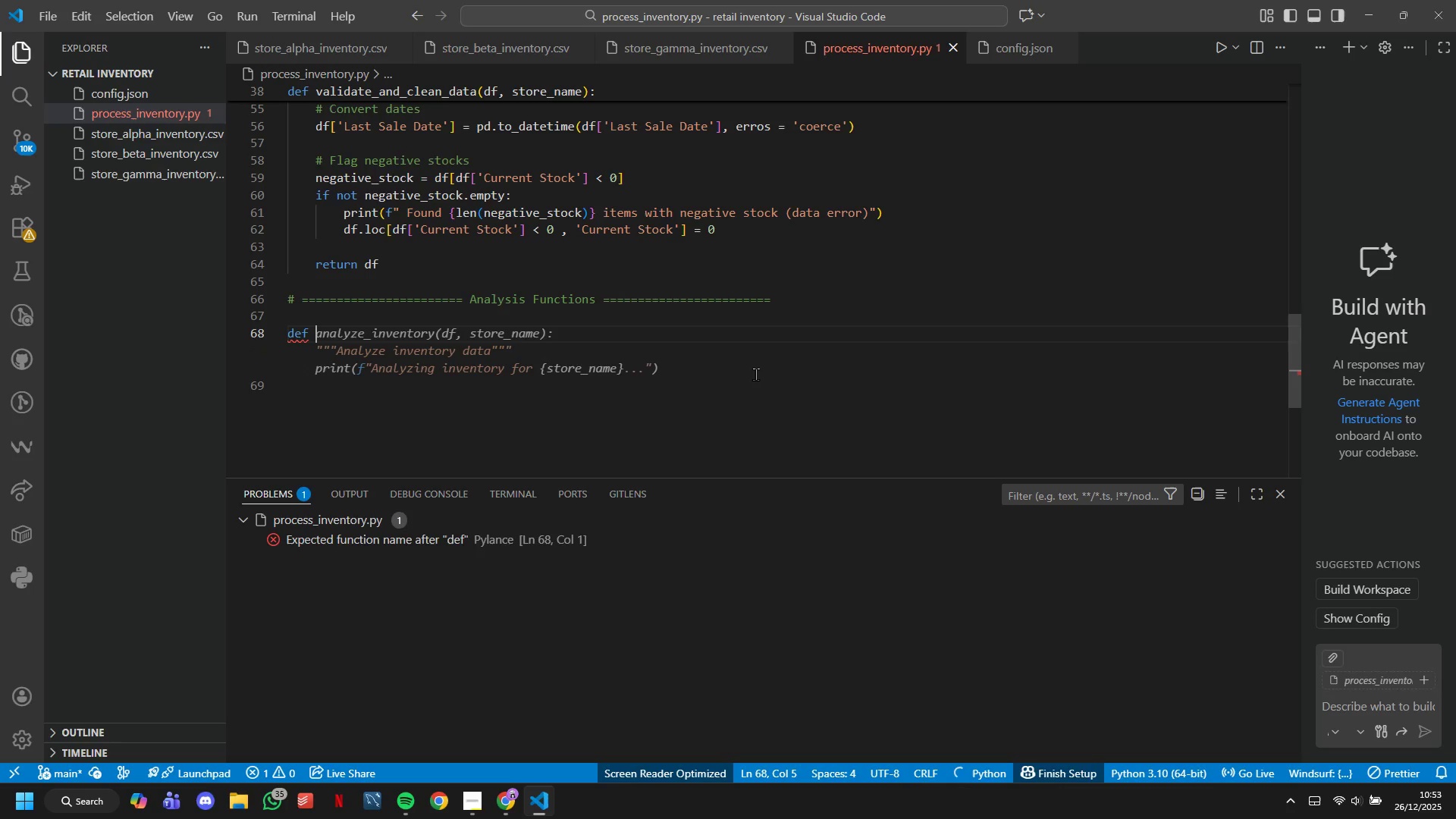 
type( identify_lwo)
key(Backspace)
key(Backspace)
type(ow_Sctoc)
key(Backspace)
key(Backspace)
key(Backspace)
type(ock;)
key(Backspace)
key(Backspace)
key(Backspace)
key(Backspace)
key(Backspace)
type(tock )
key(Backspace)
key(Backspace)
type( )
 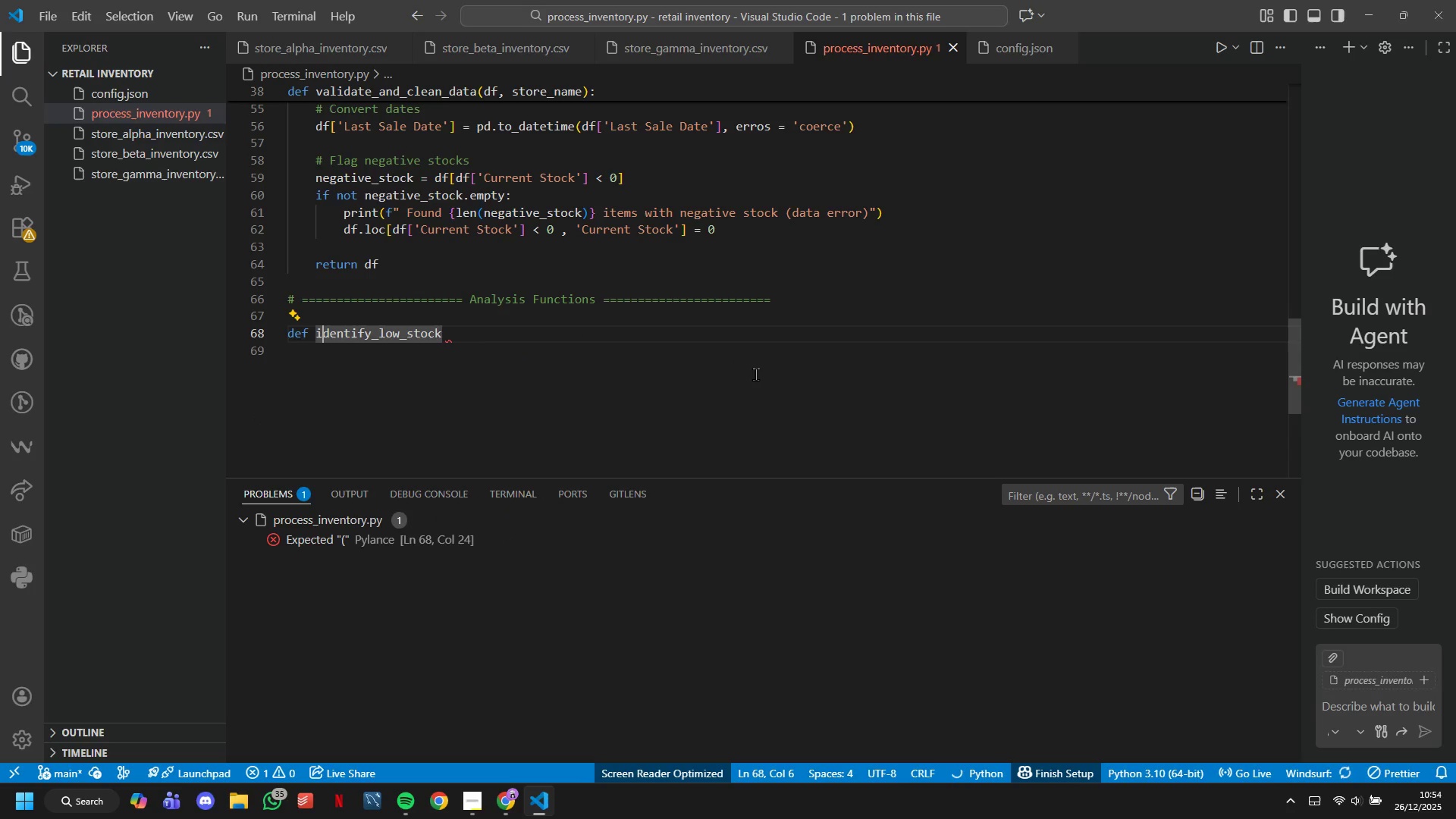 
 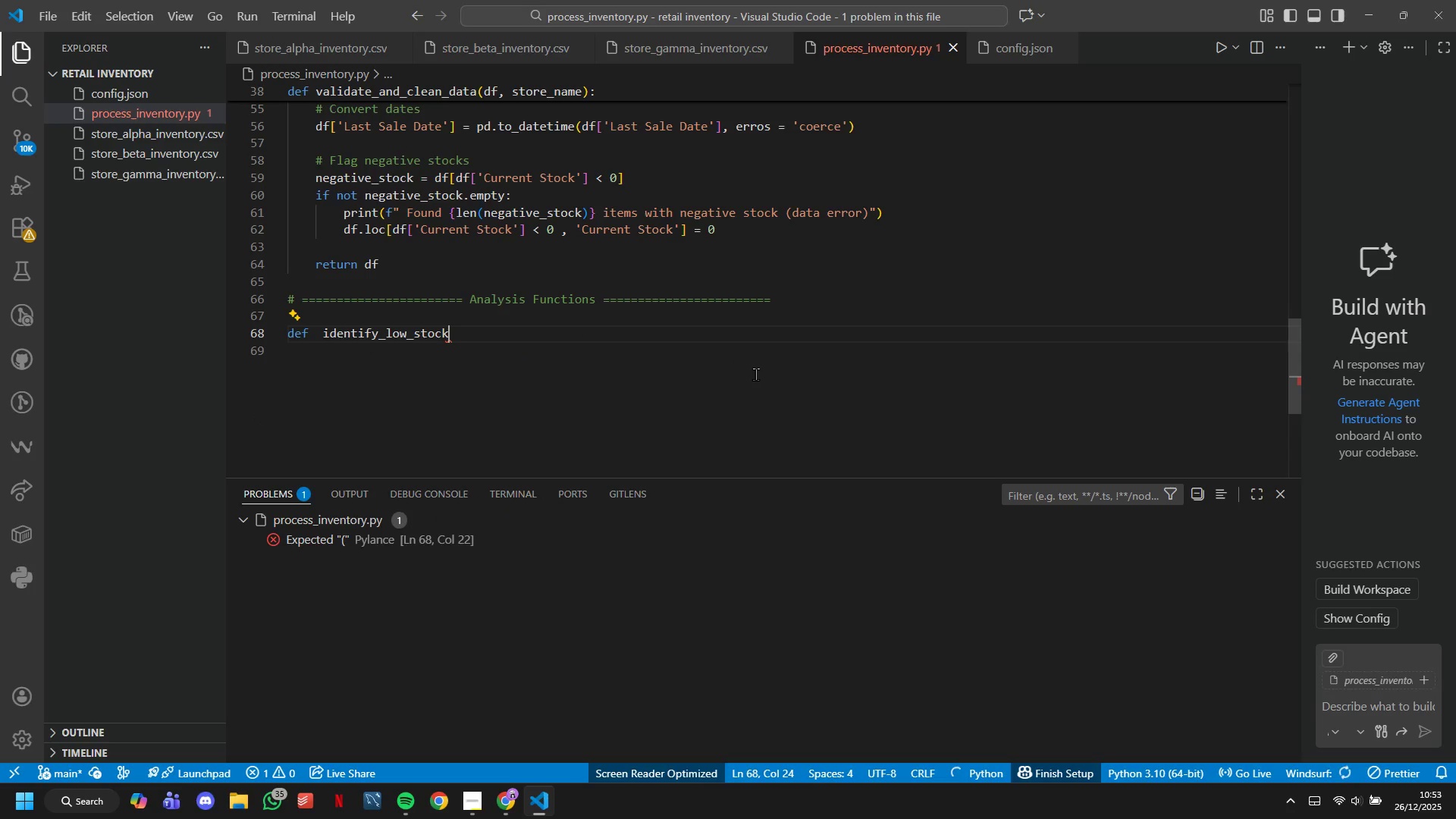 
hold_key(key=ArrowLeft, duration=1.03)
 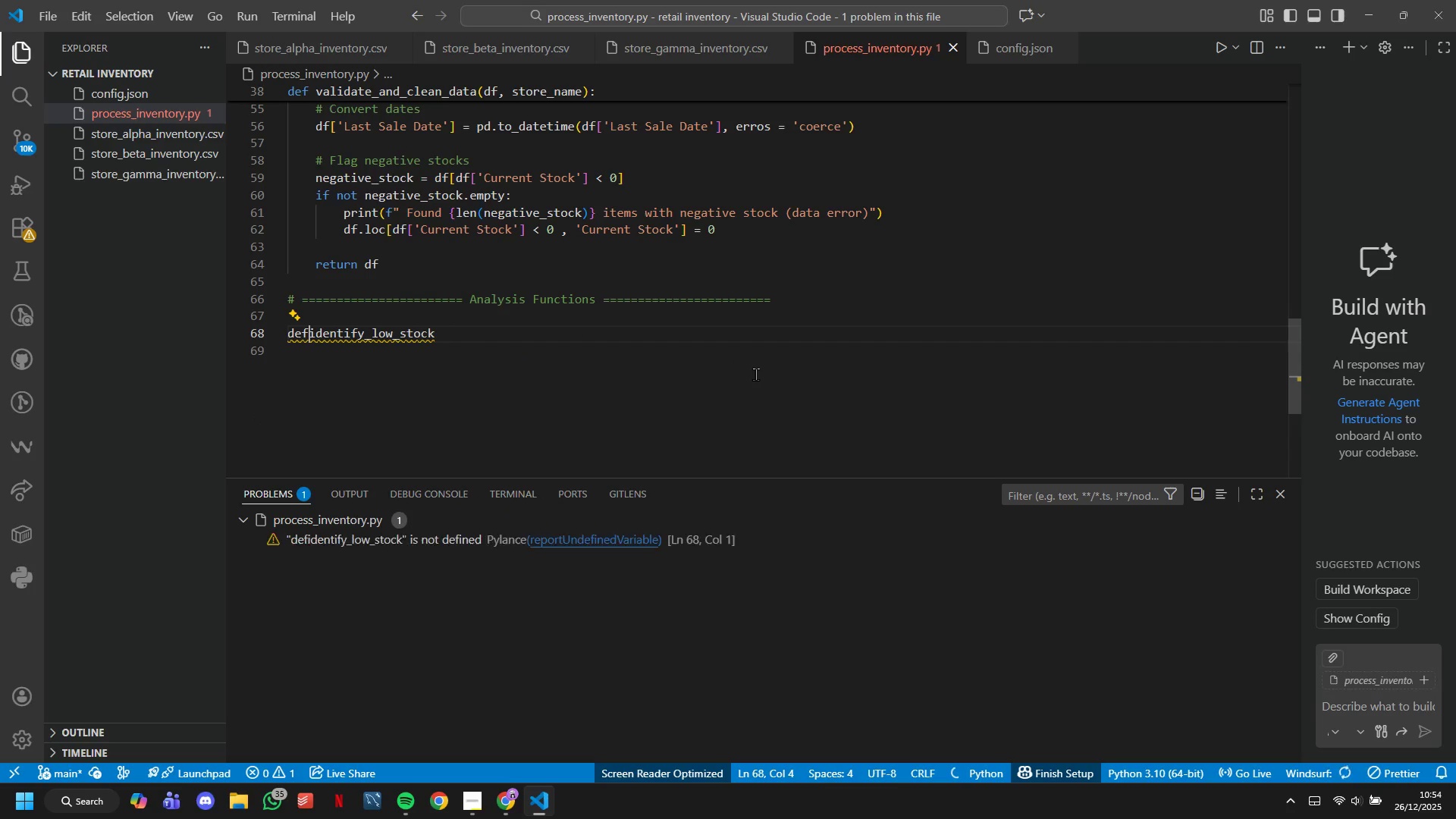 
hold_key(key=ArrowRight, duration=0.84)
 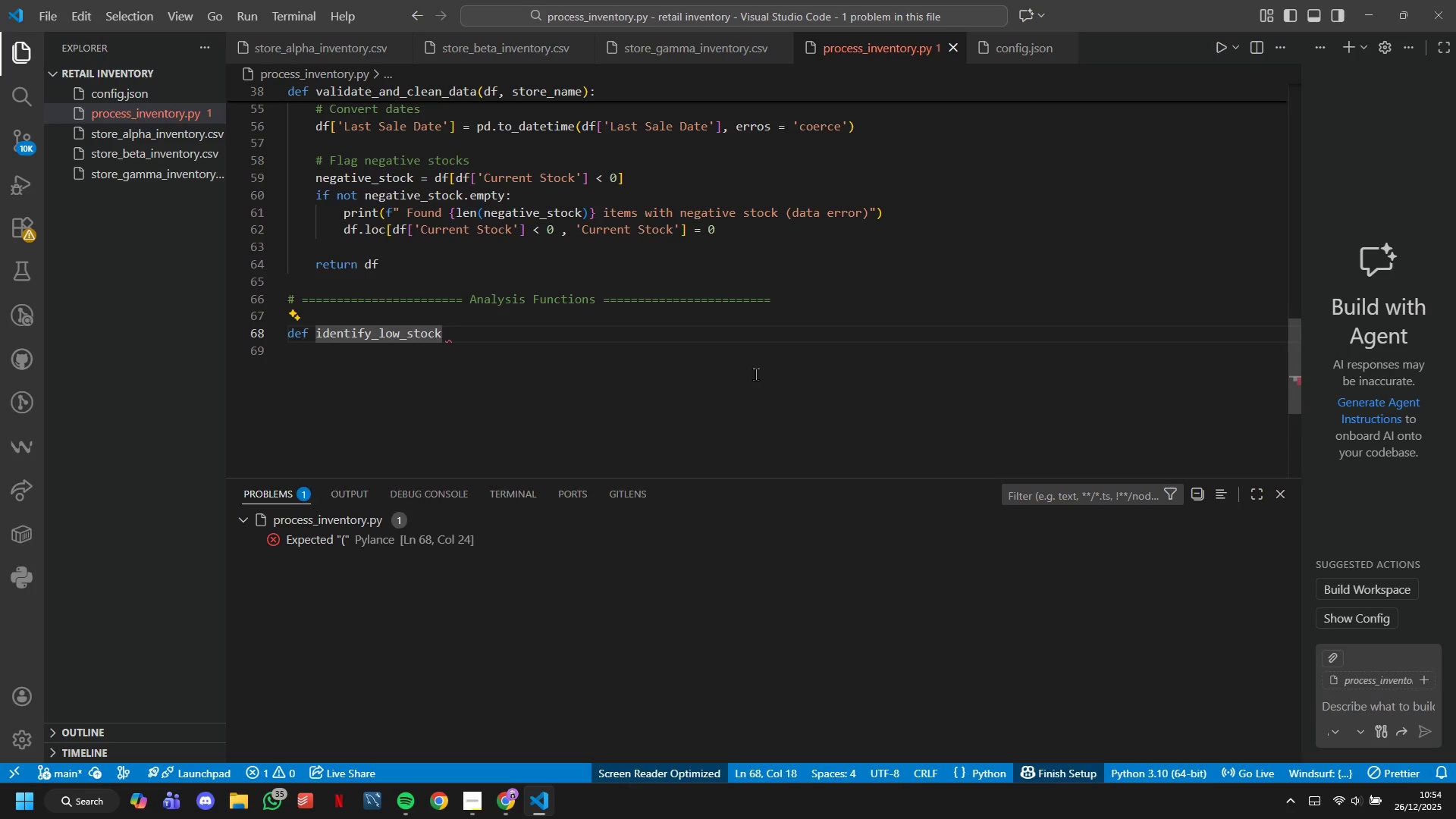 
hold_key(key=ArrowRight, duration=0.58)
 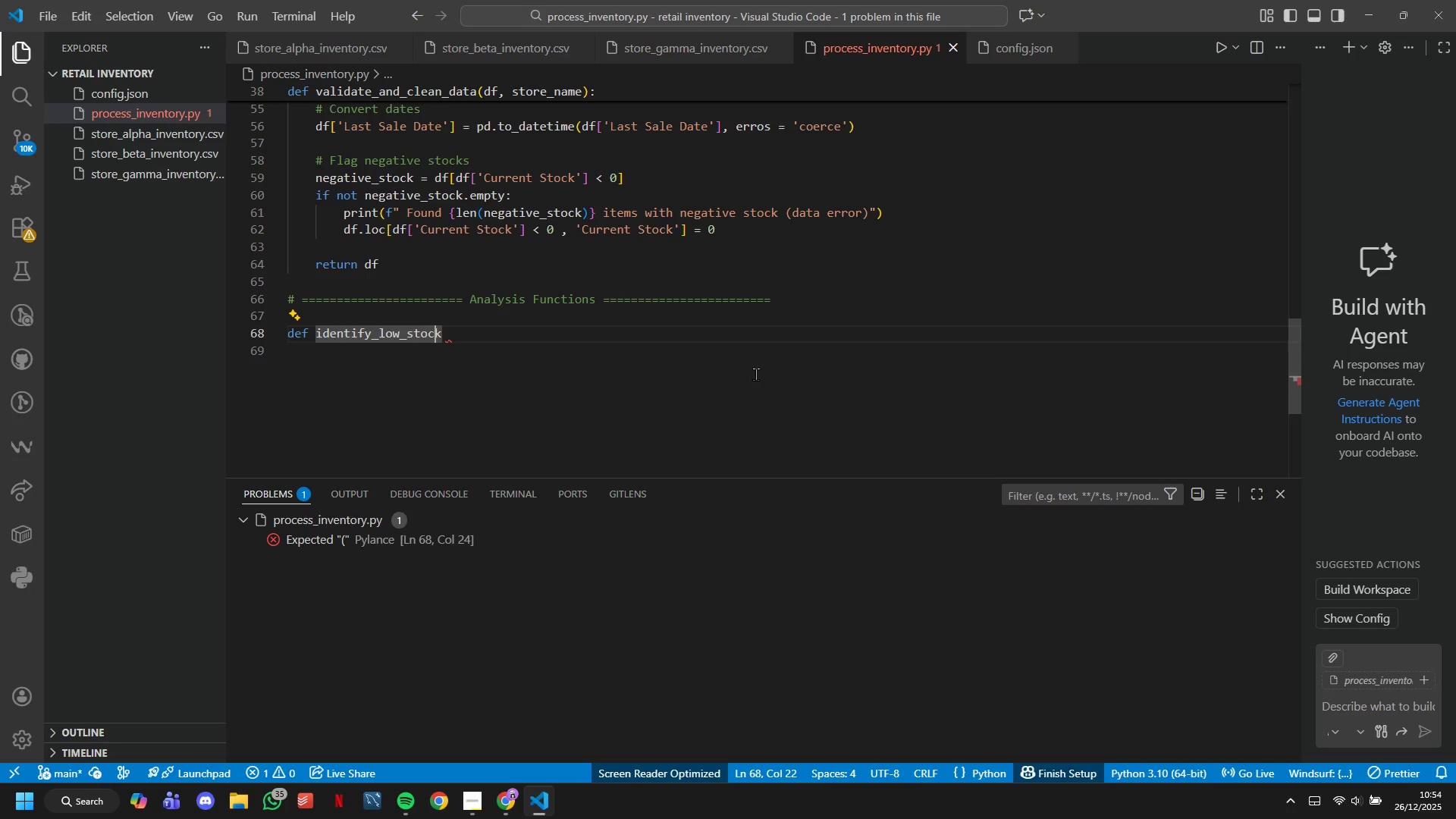 
key(ArrowRight)
 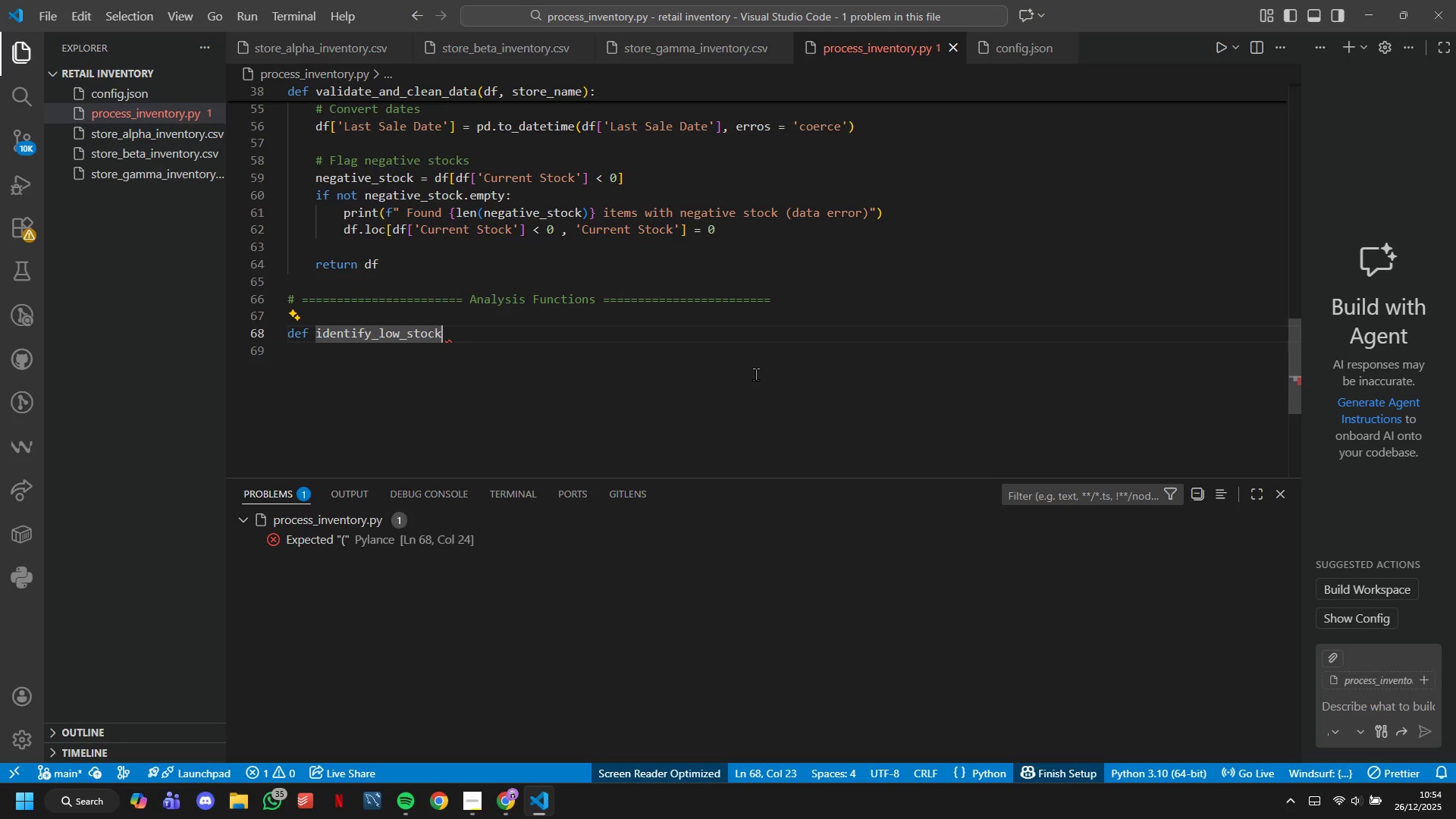 
type((df)
 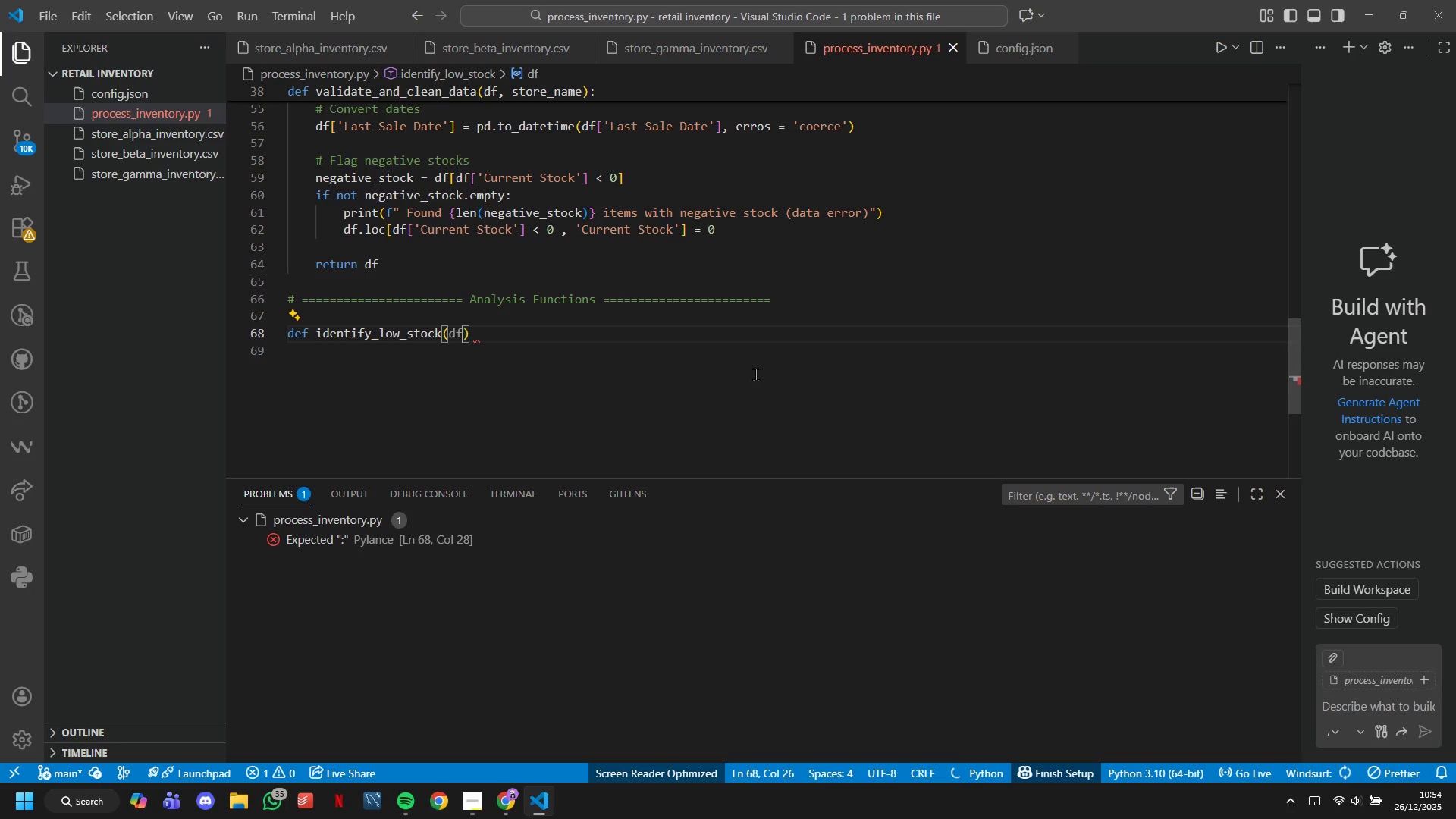 
key(ArrowRight)
 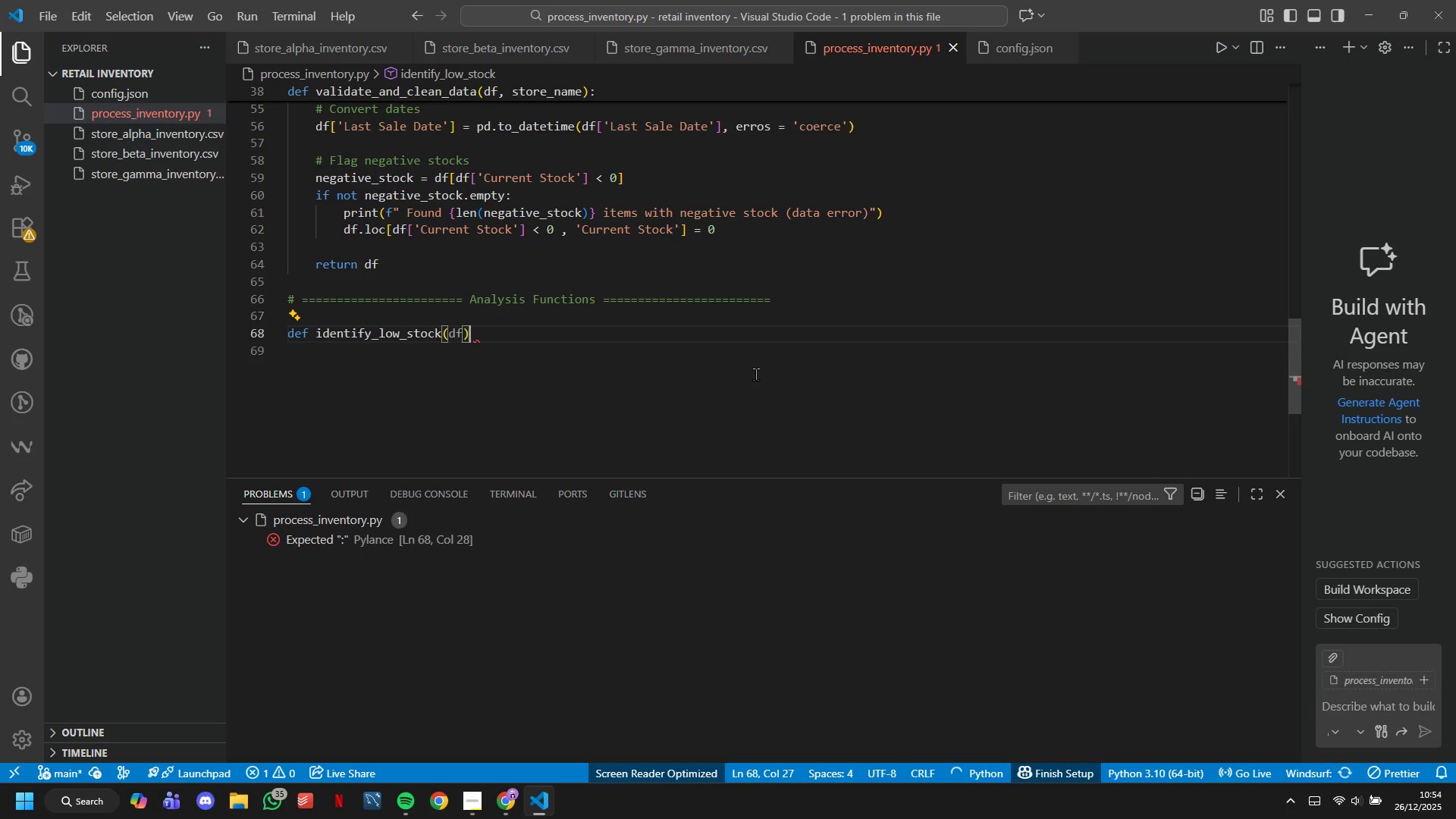 
hold_key(key=ShiftLeft, duration=0.44)
 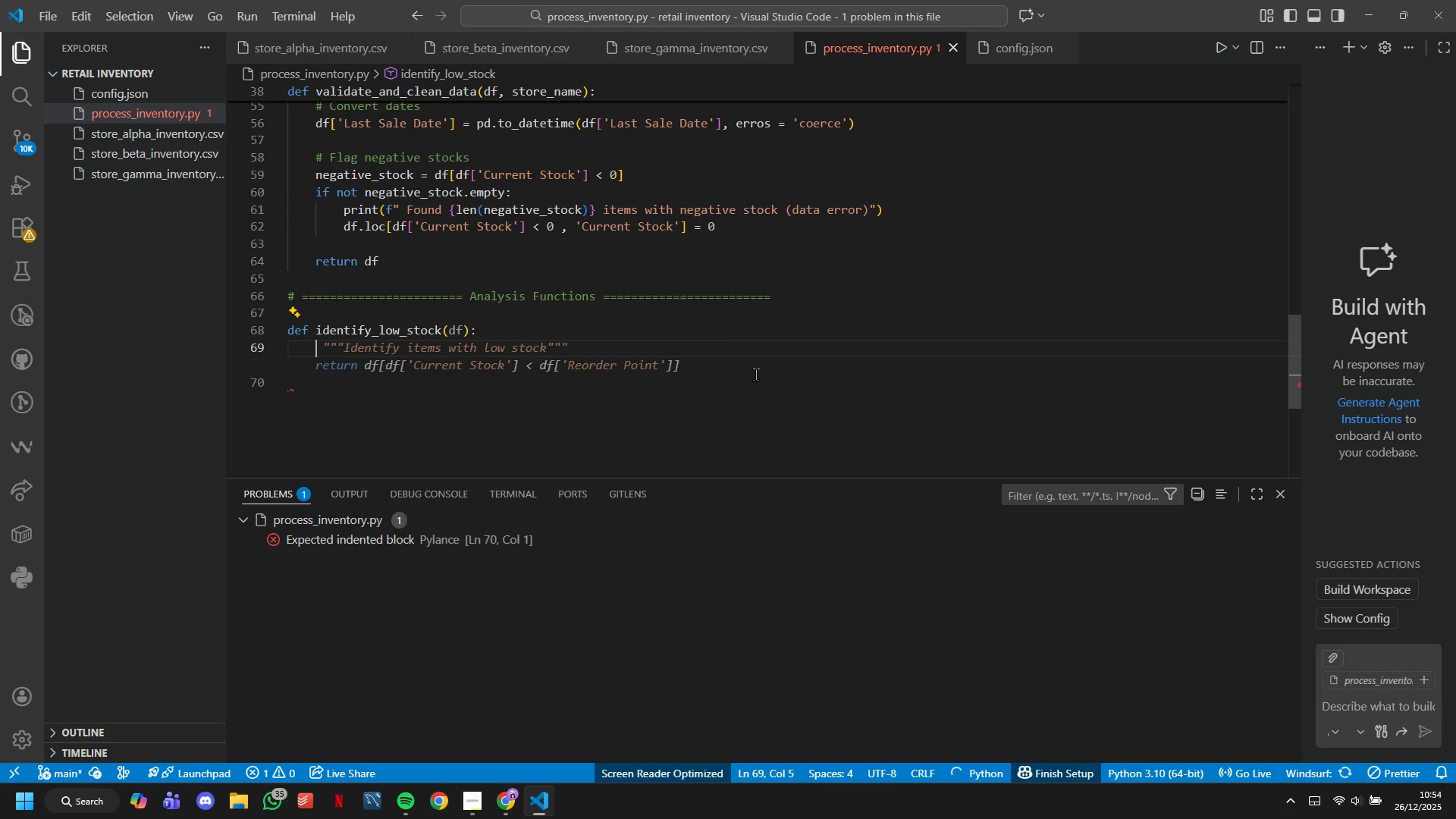 
key(Semicolon)
 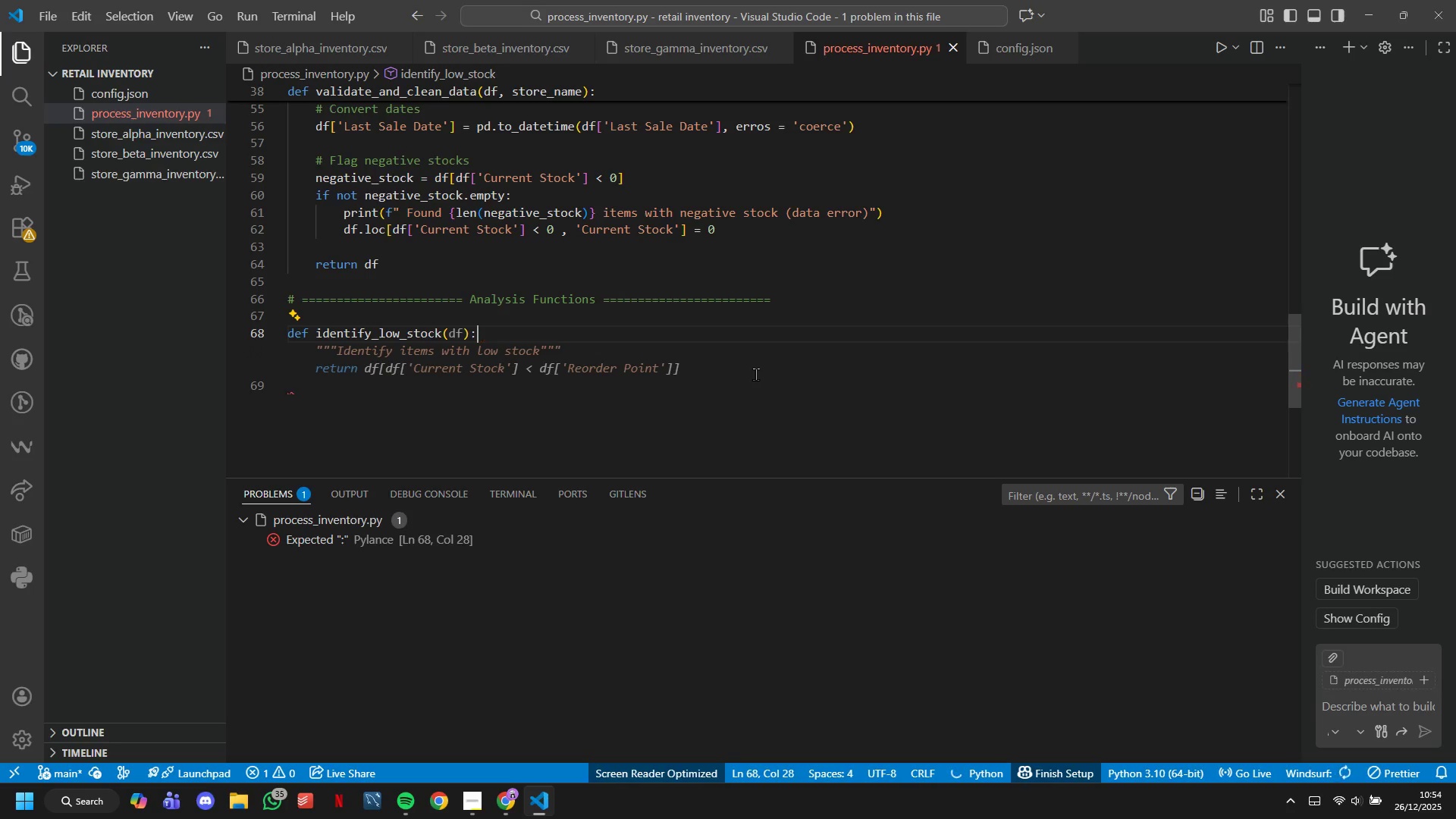 
key(Shift+Enter)
 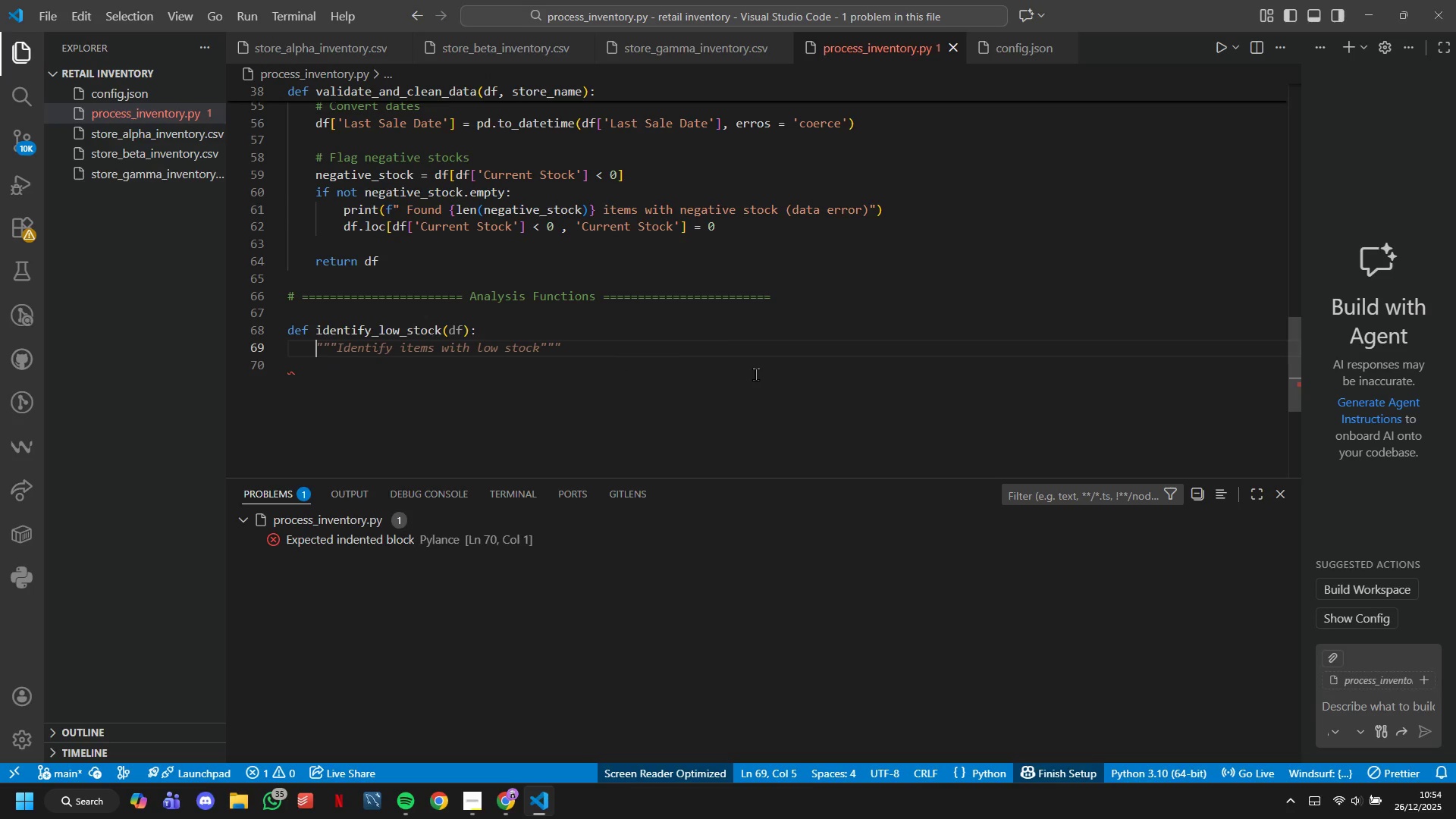 
type(""" Identify products below reorder point)
 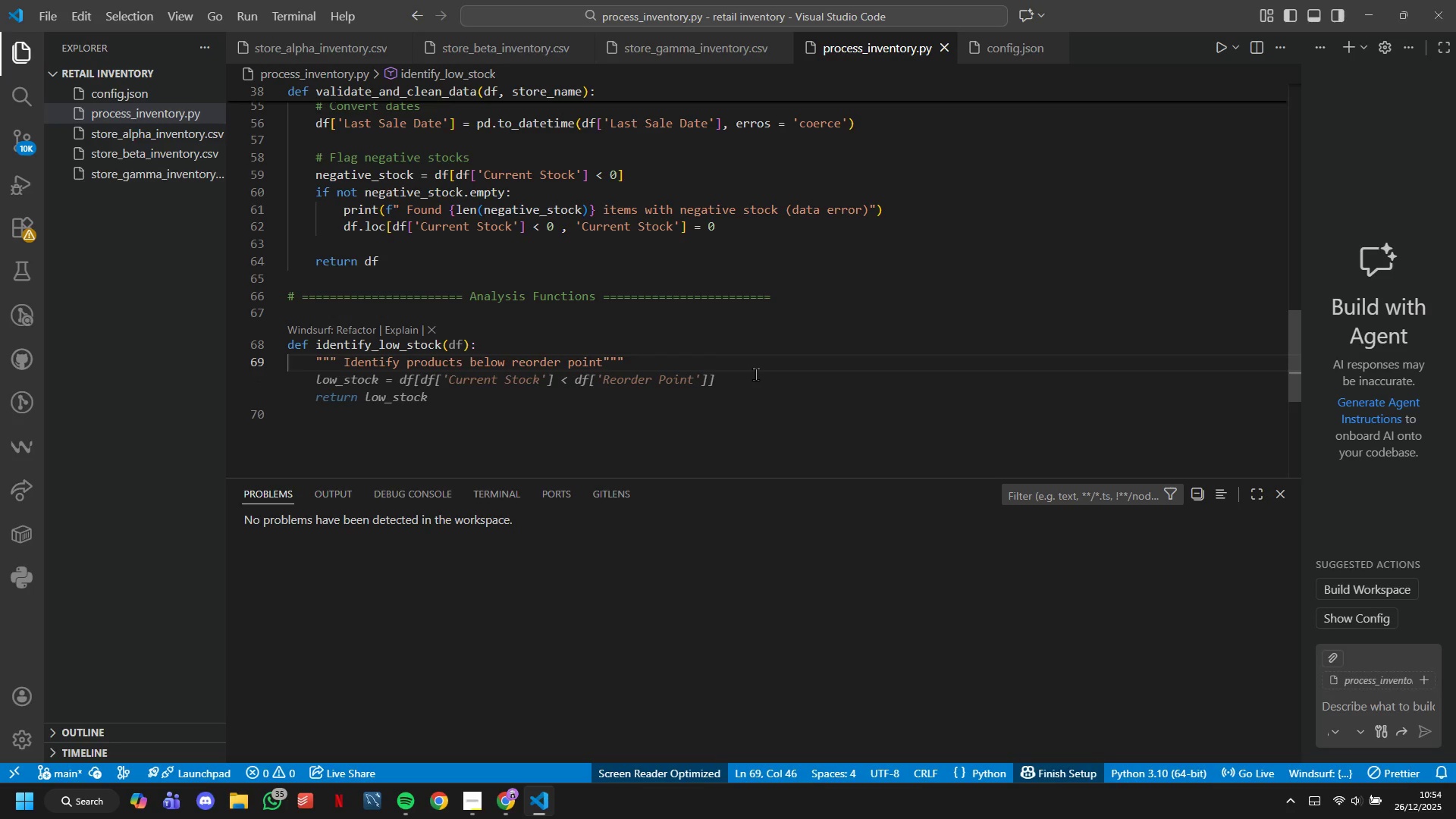 
key(ArrowRight)
 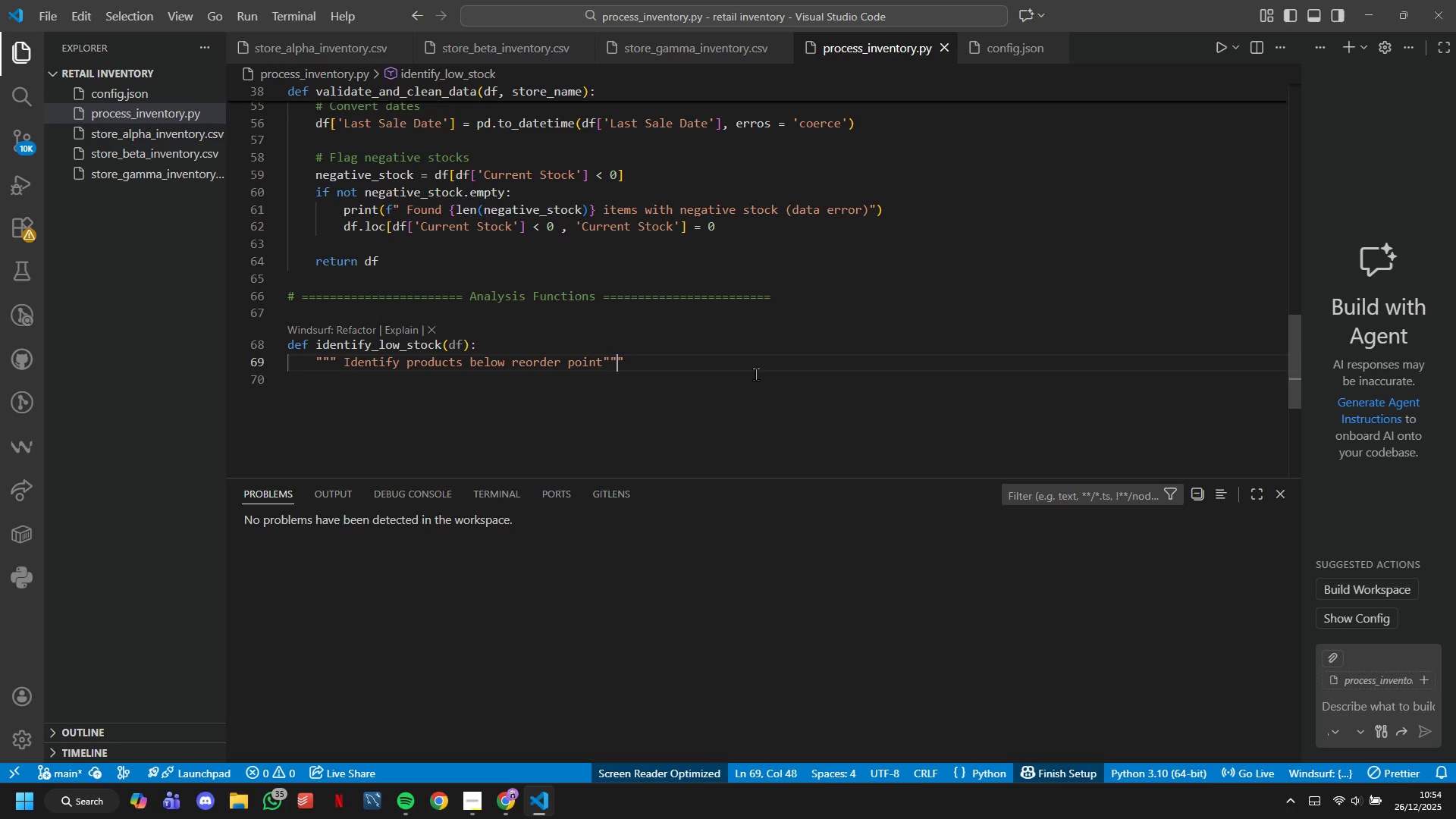 
key(ArrowRight)
 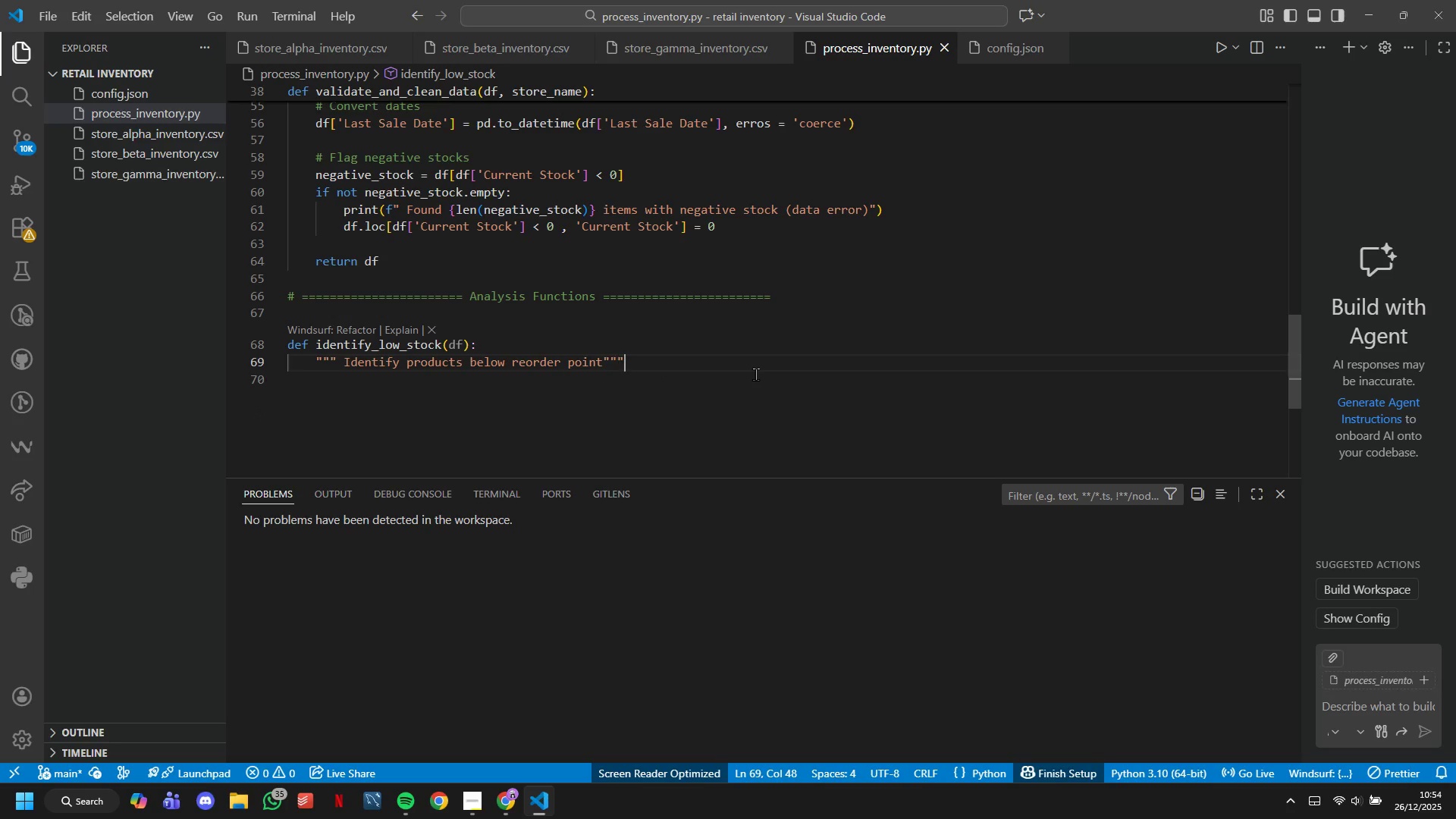 
key(ArrowRight)
 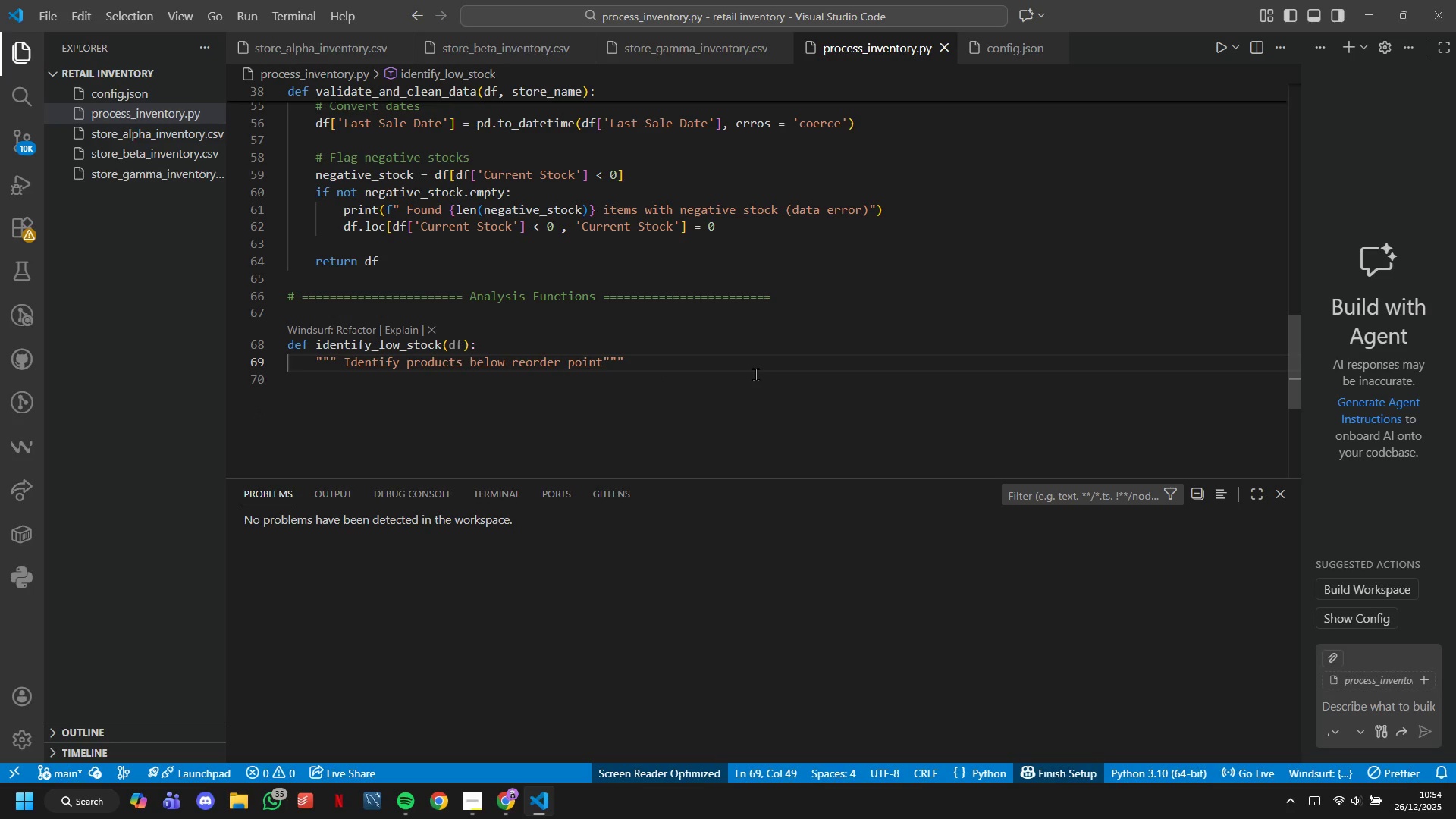 
key(Enter)
 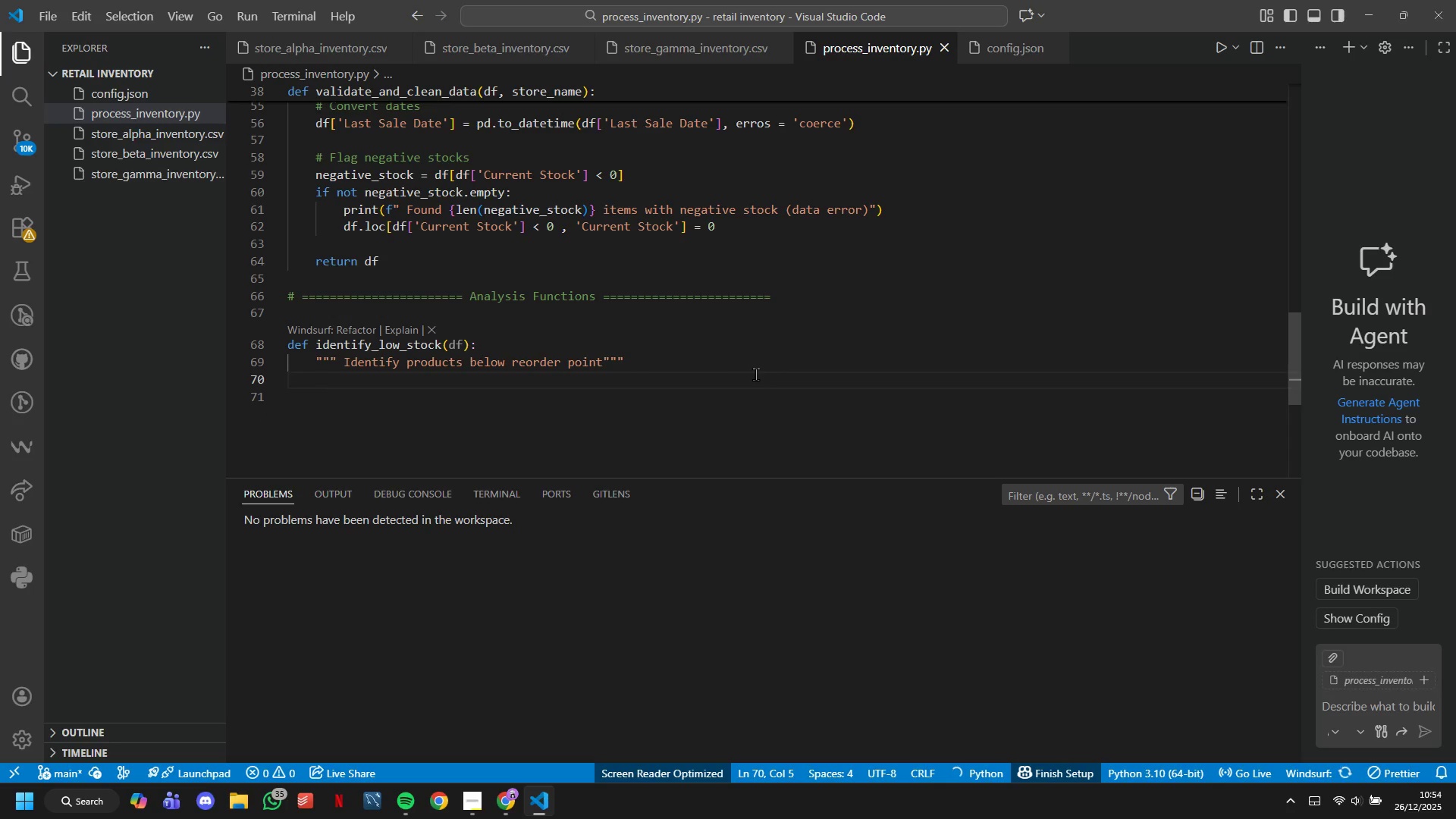 
type(low_stock )
key(Backspace)
type( = sd[df['Current Stock)
 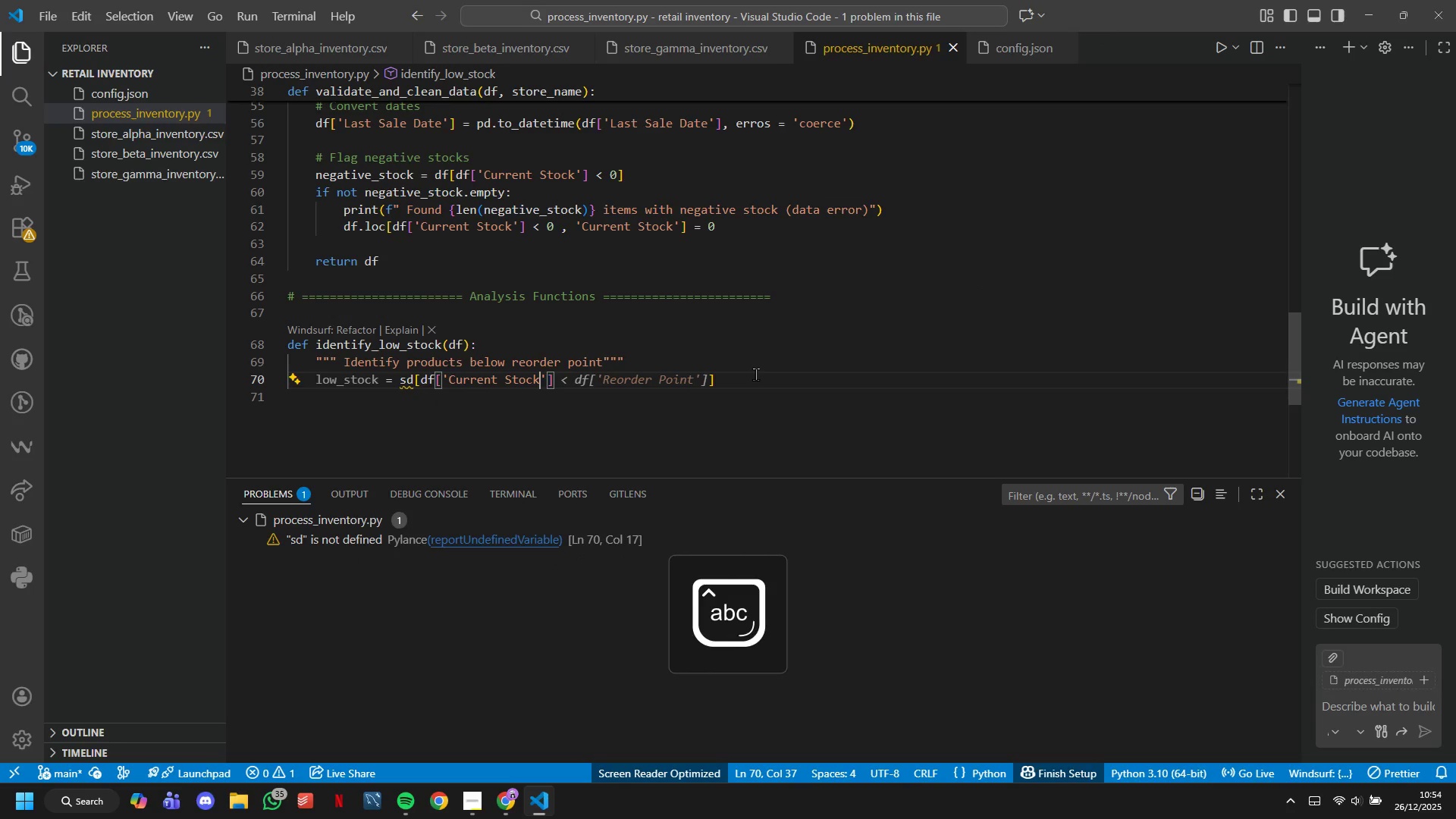 
key(ArrowRight)
 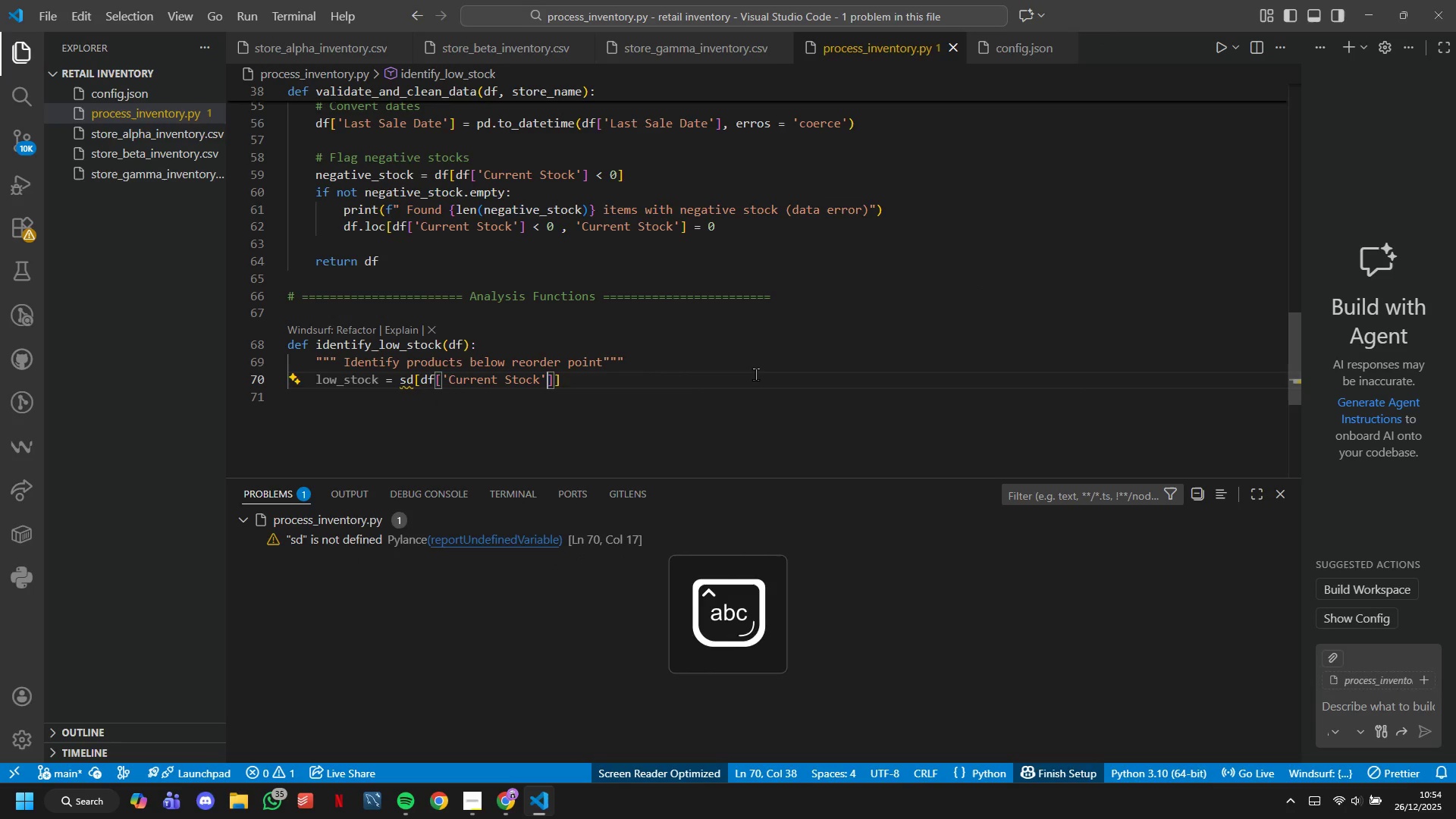 
key(ArrowRight)
 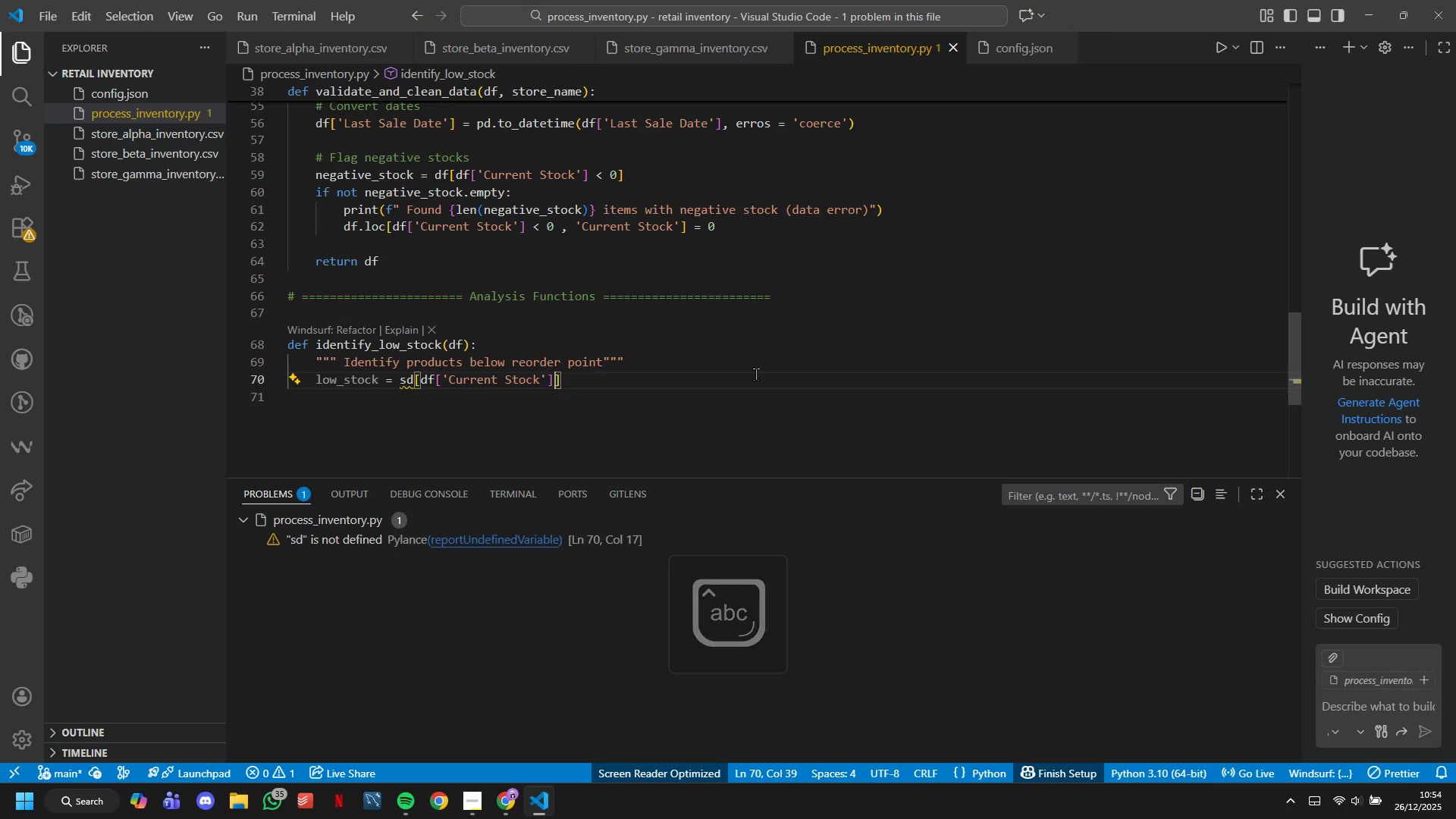 
key(Alt+AltLeft)
 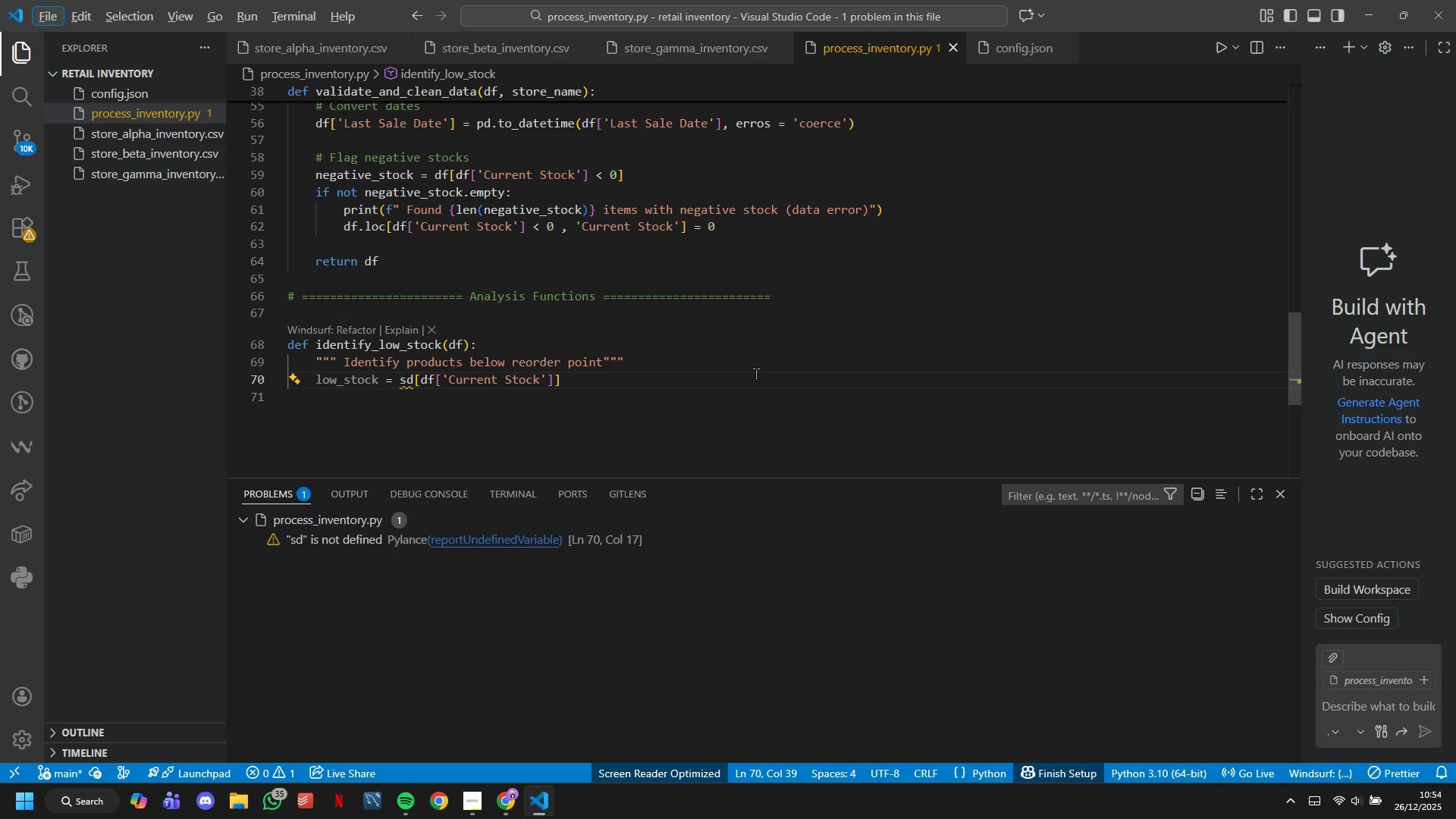 
key(Space)
 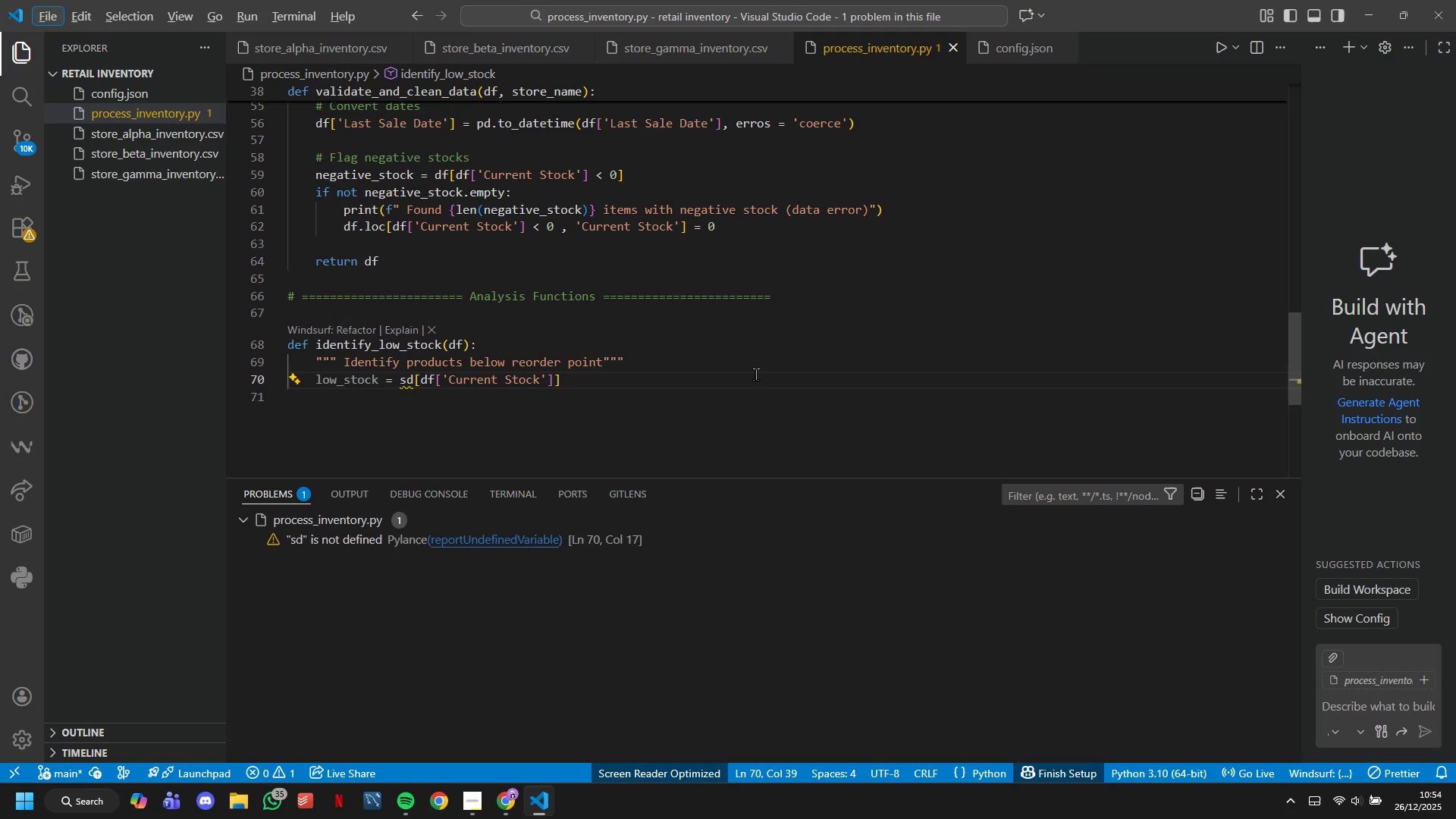 
left_click([755, 374])
 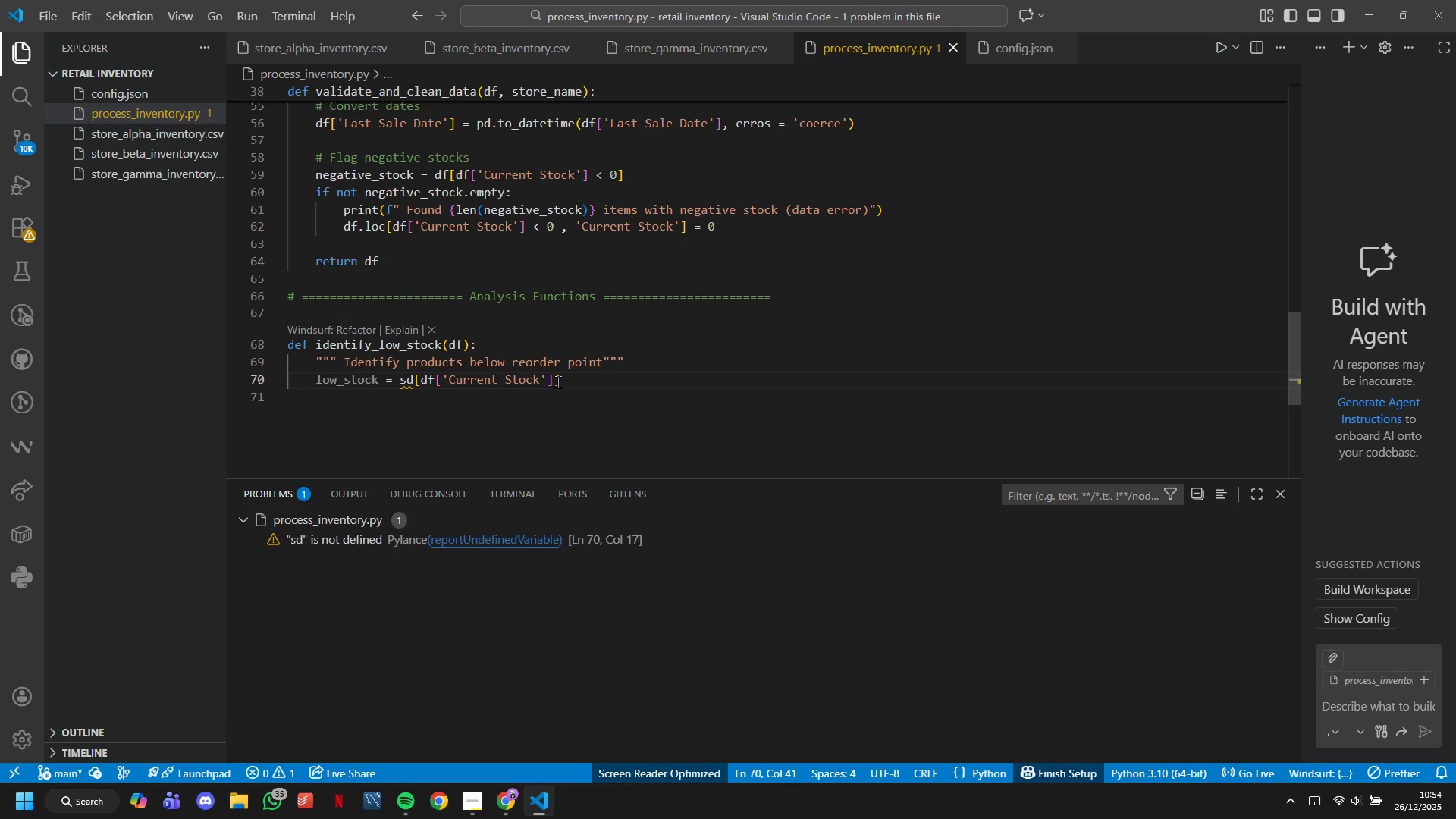 
left_click([555, 375])
 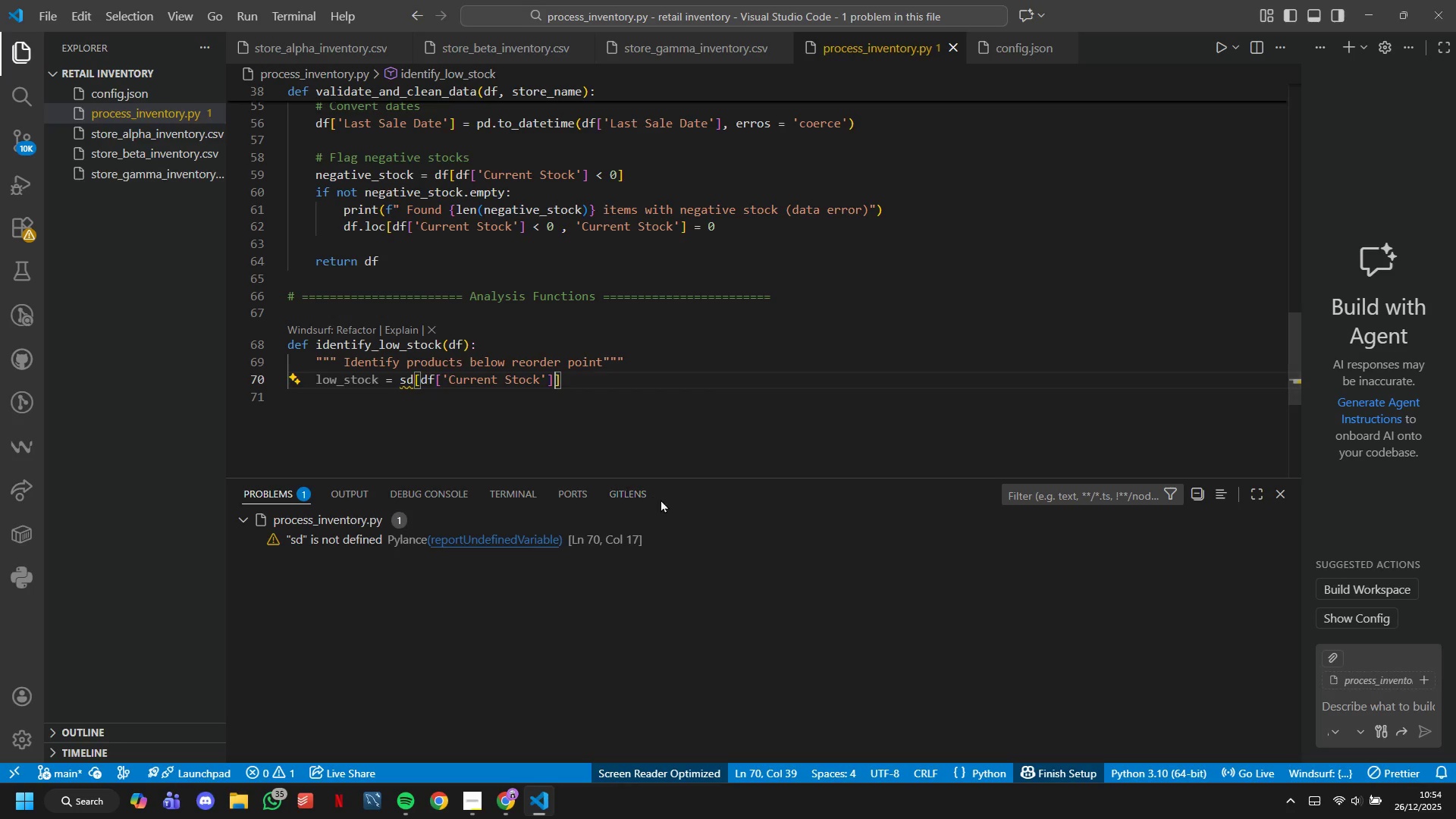 
type( < df['Reorder Point)
 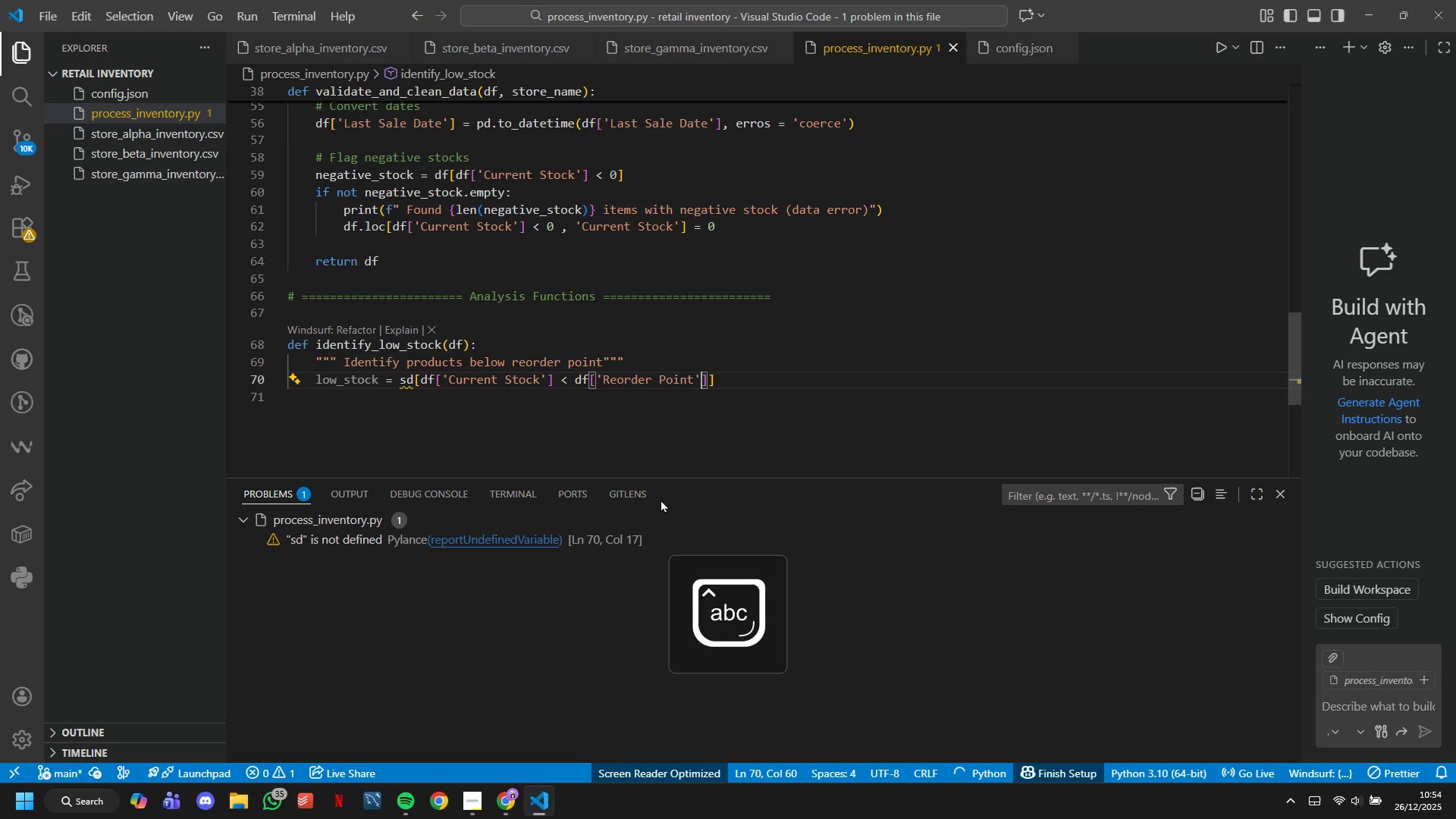 
 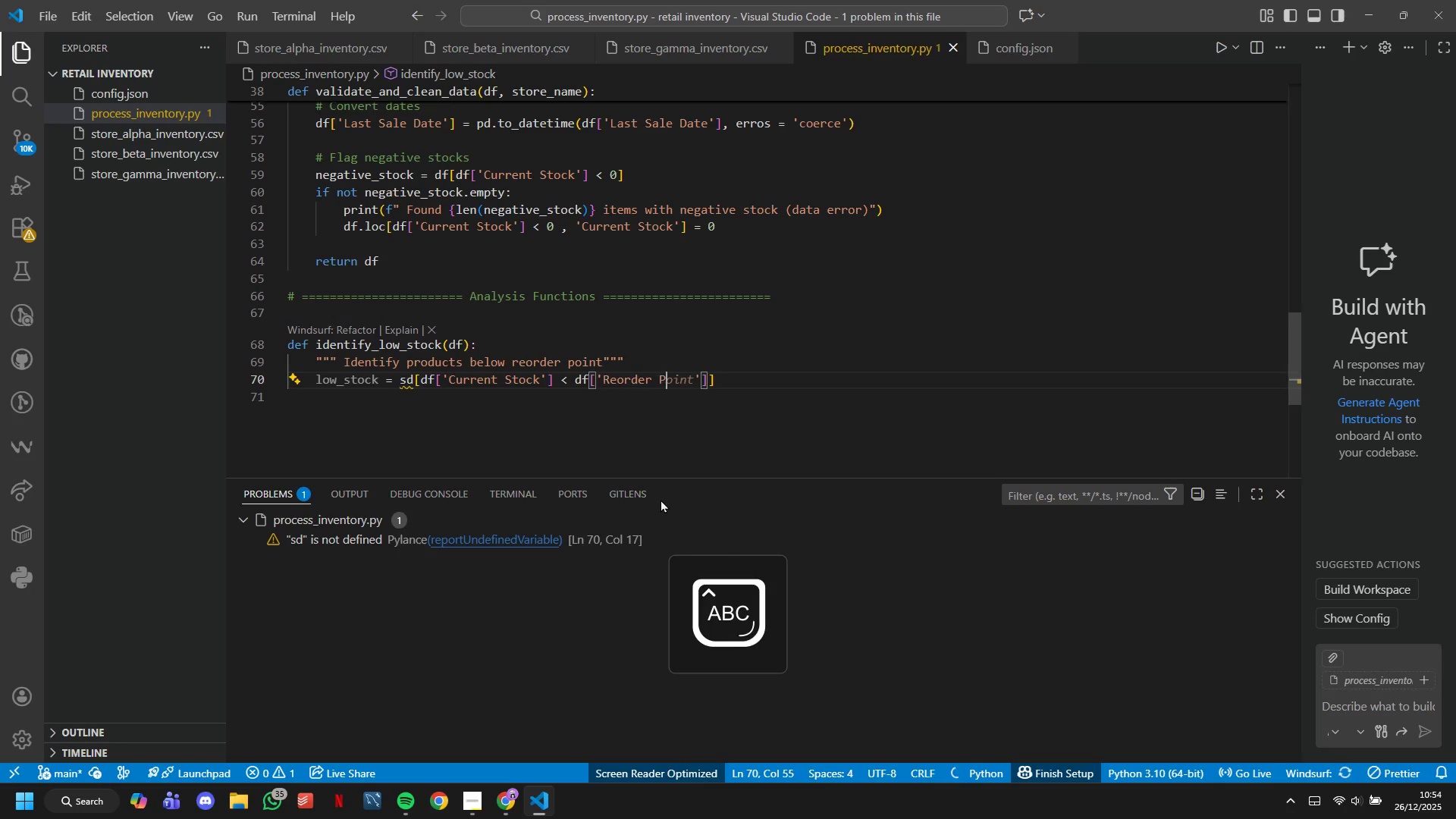 
key(ArrowRight)
 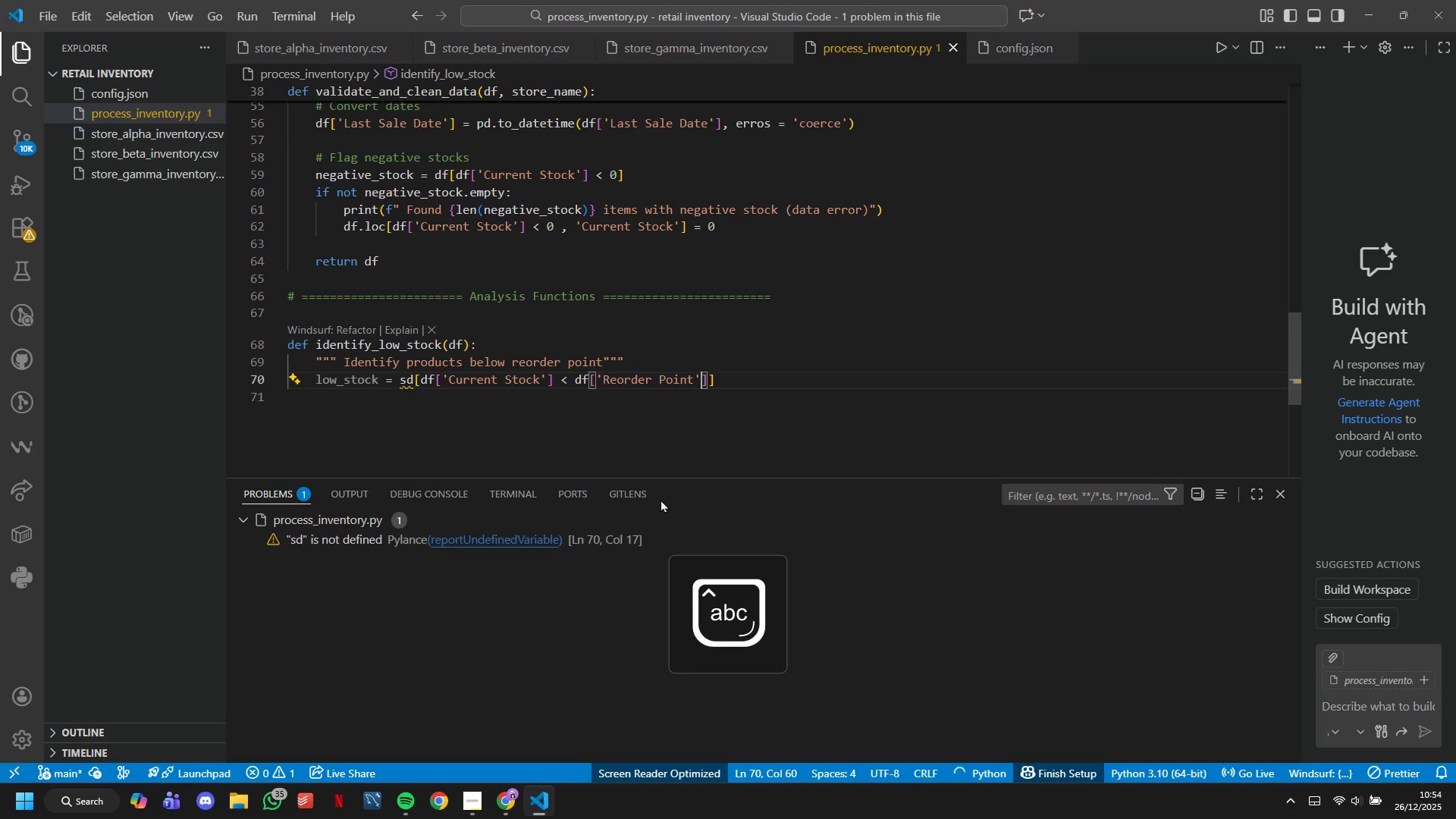 
key(ArrowRight)
 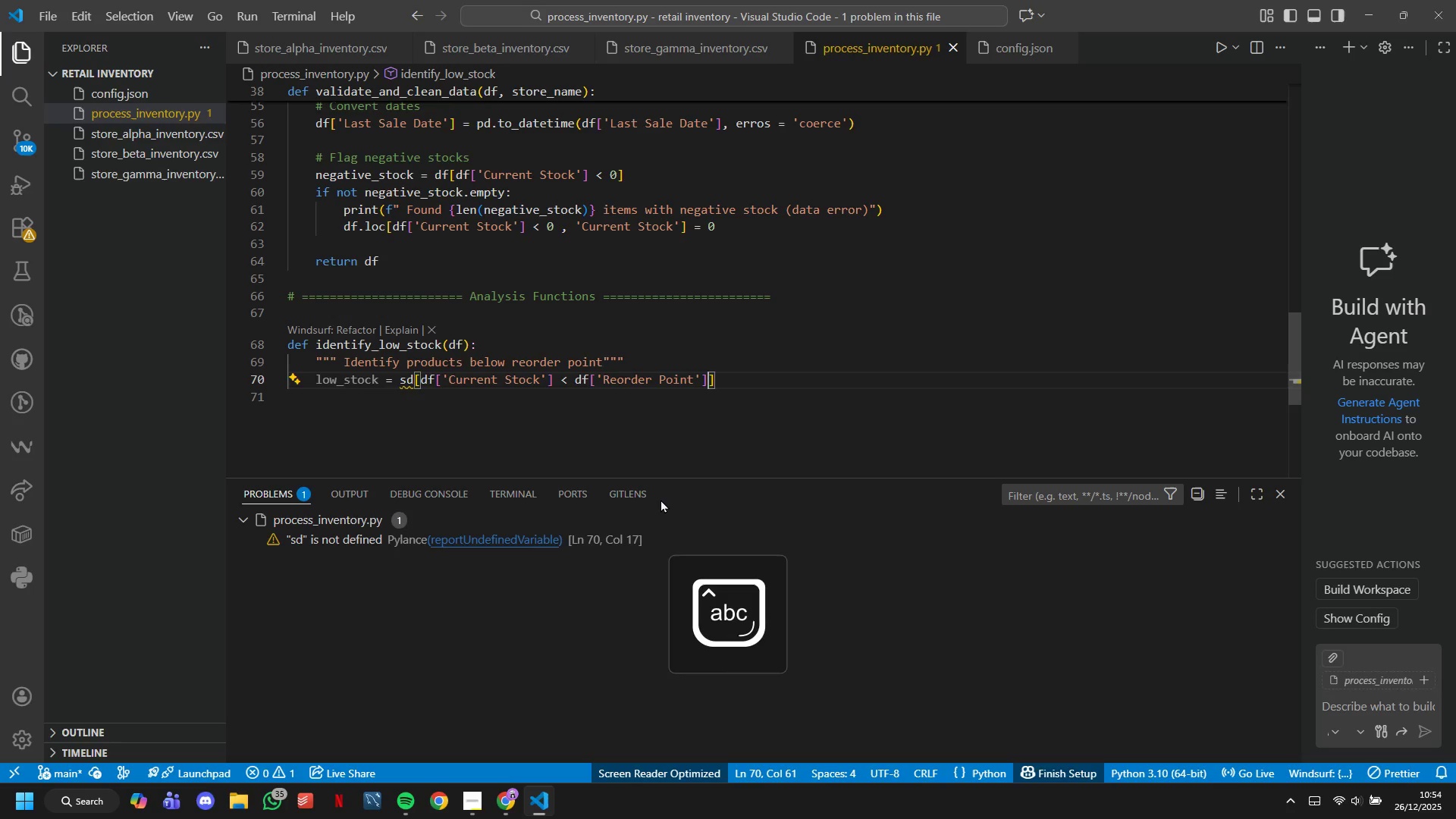 
key(ArrowRight)
 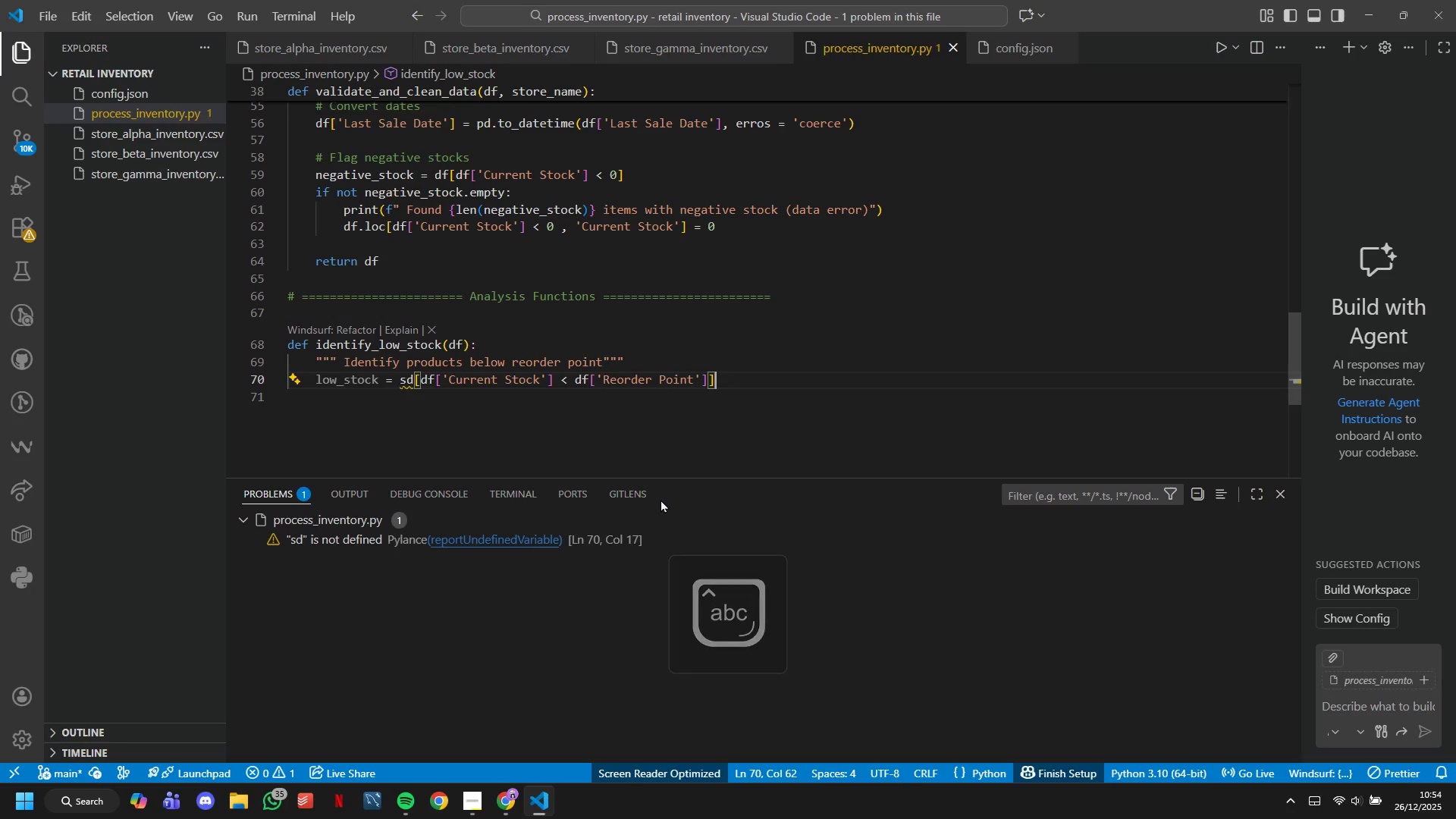 
type(.copy9)
 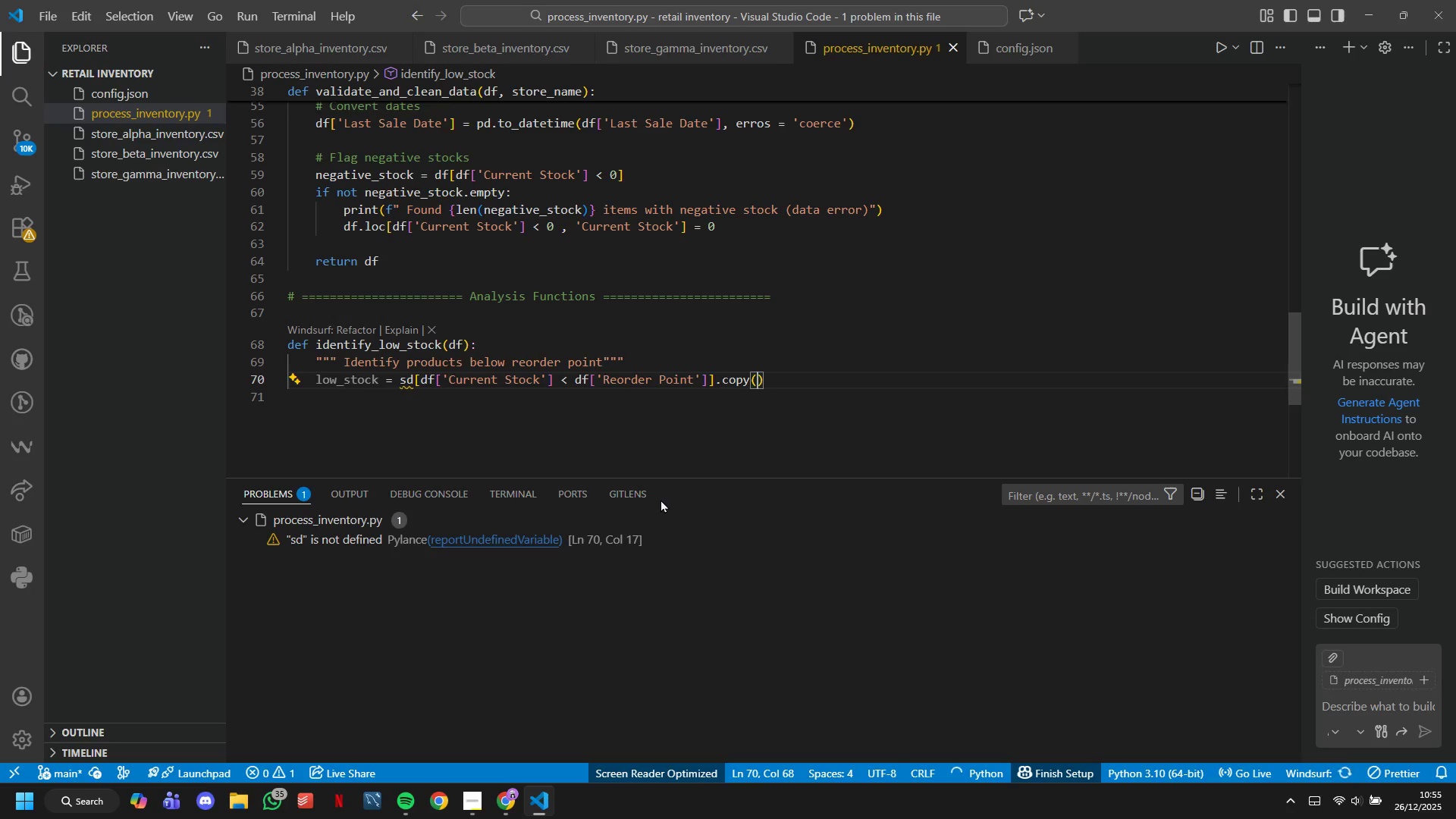 
key(Shift+ArrowRight)
 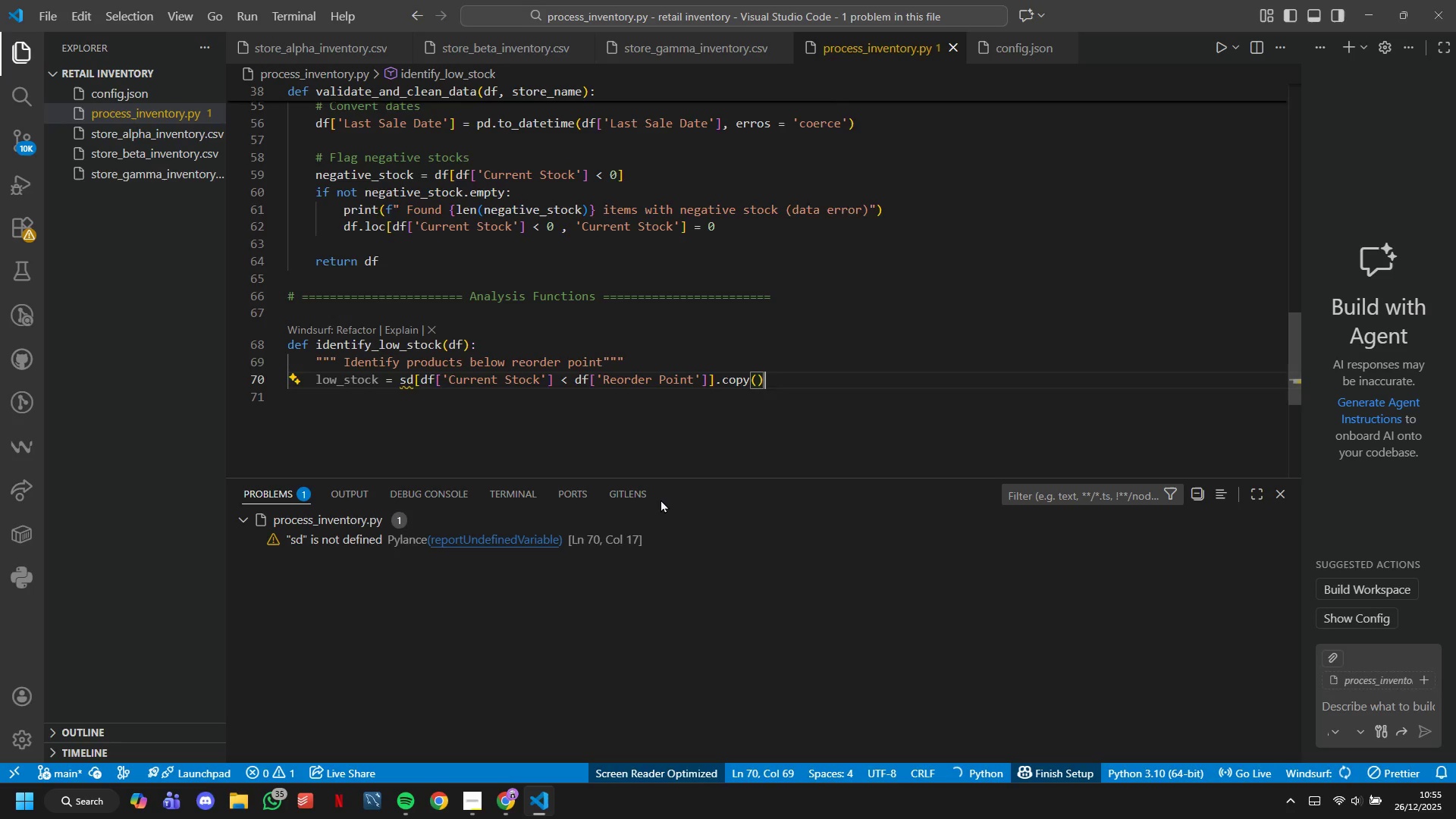 
key(Enter)
 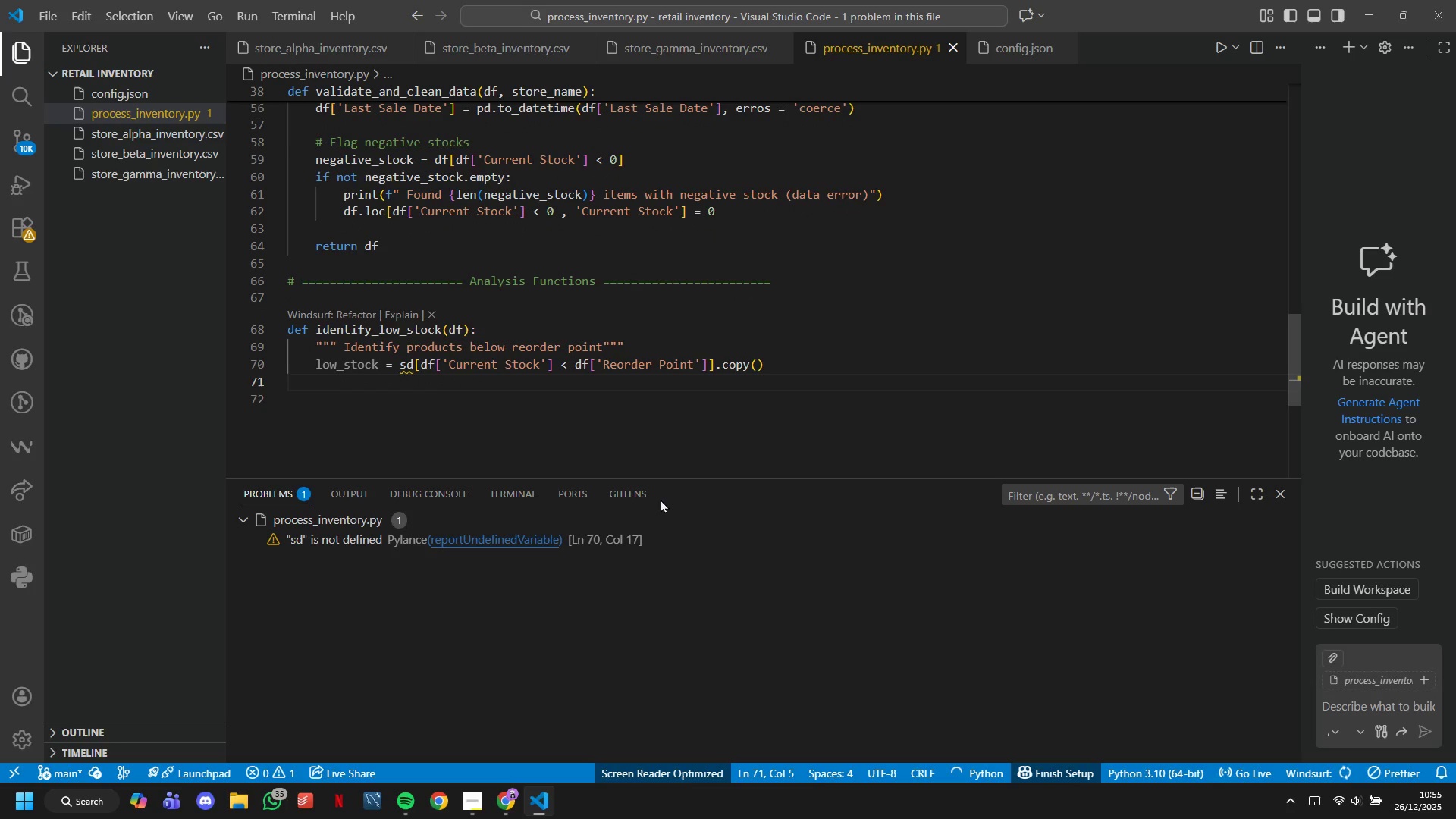 
key(ArrowUp)
 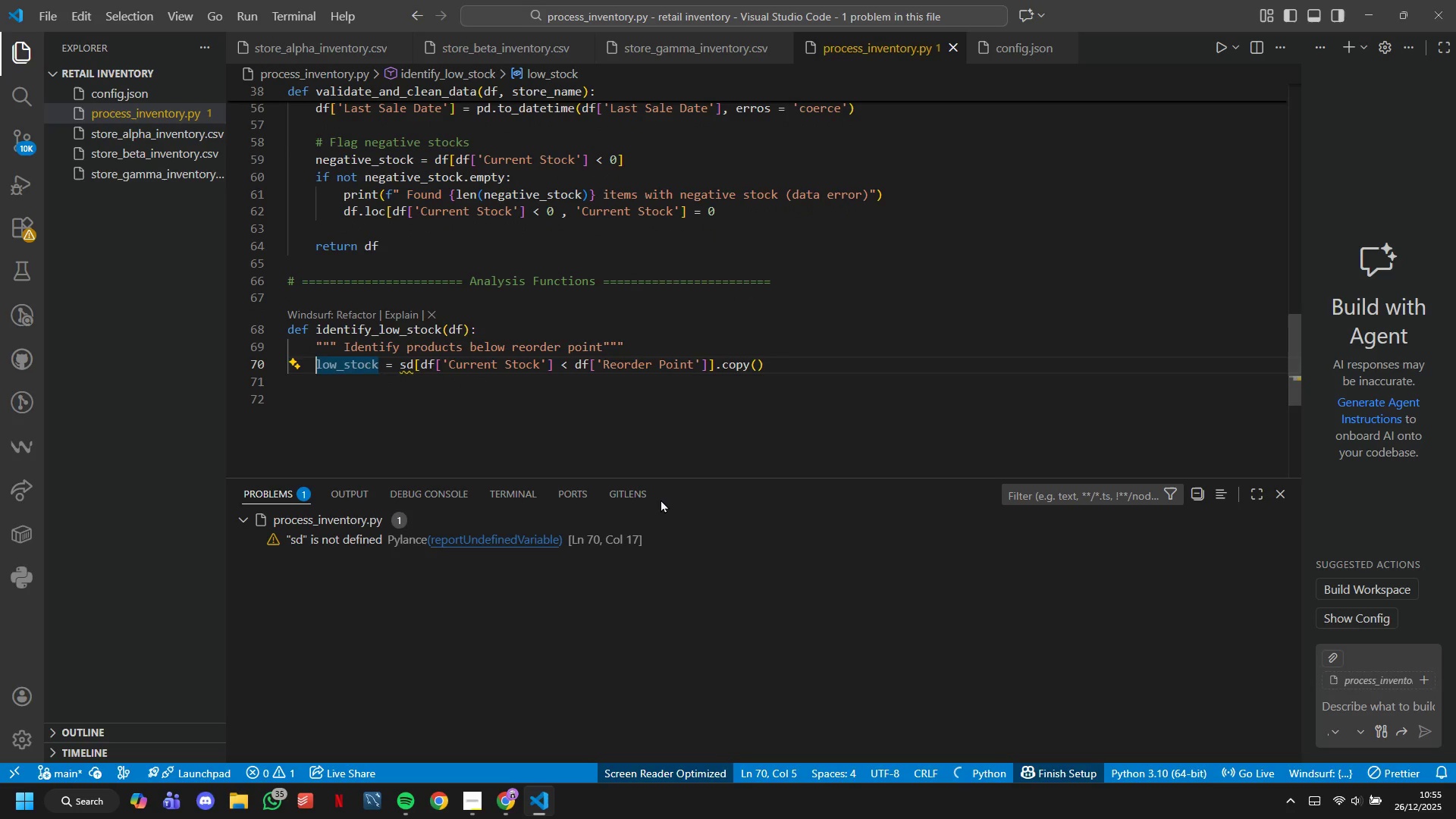 
key(ArrowRight)
 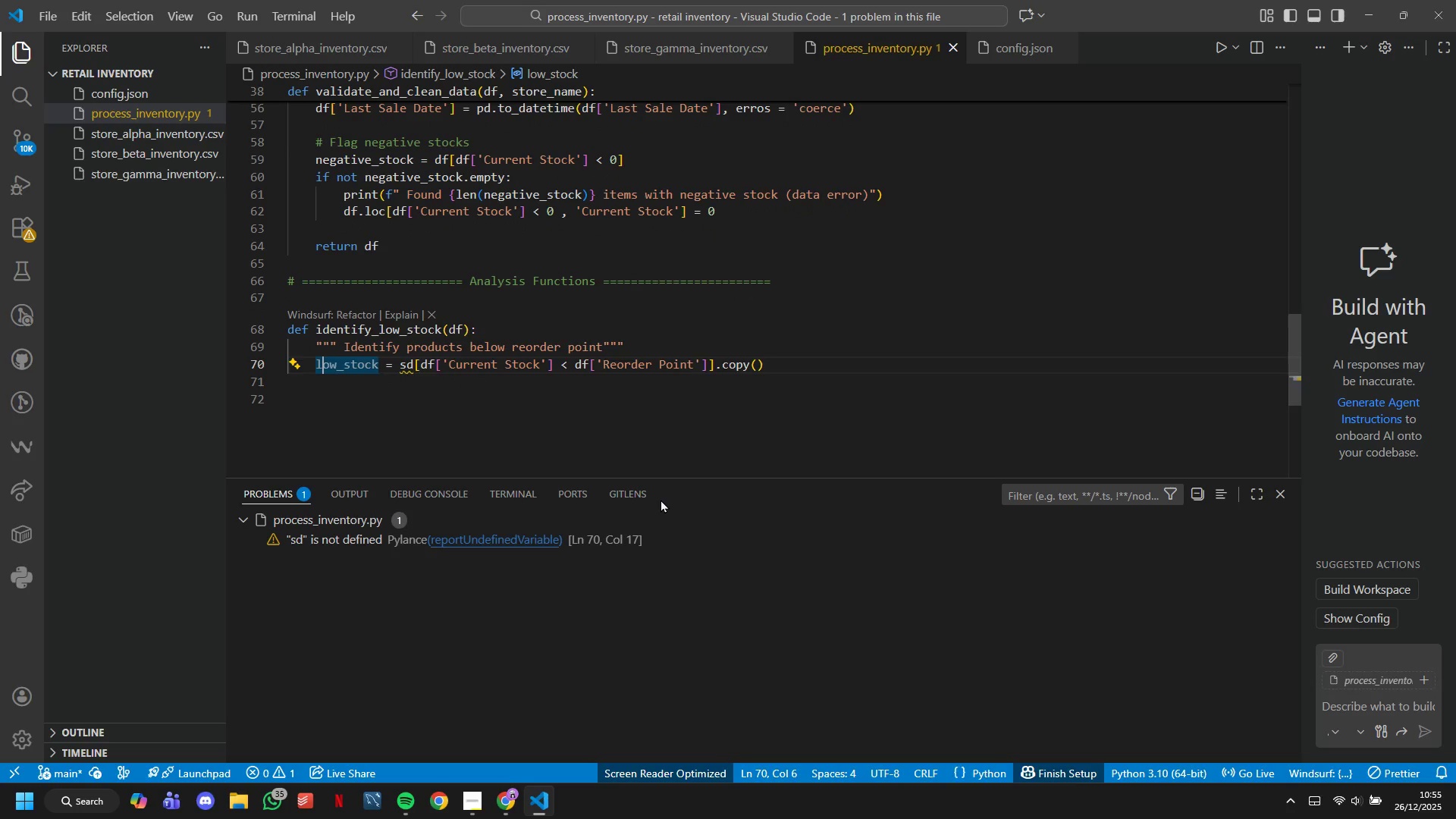 
key(ArrowDown)
 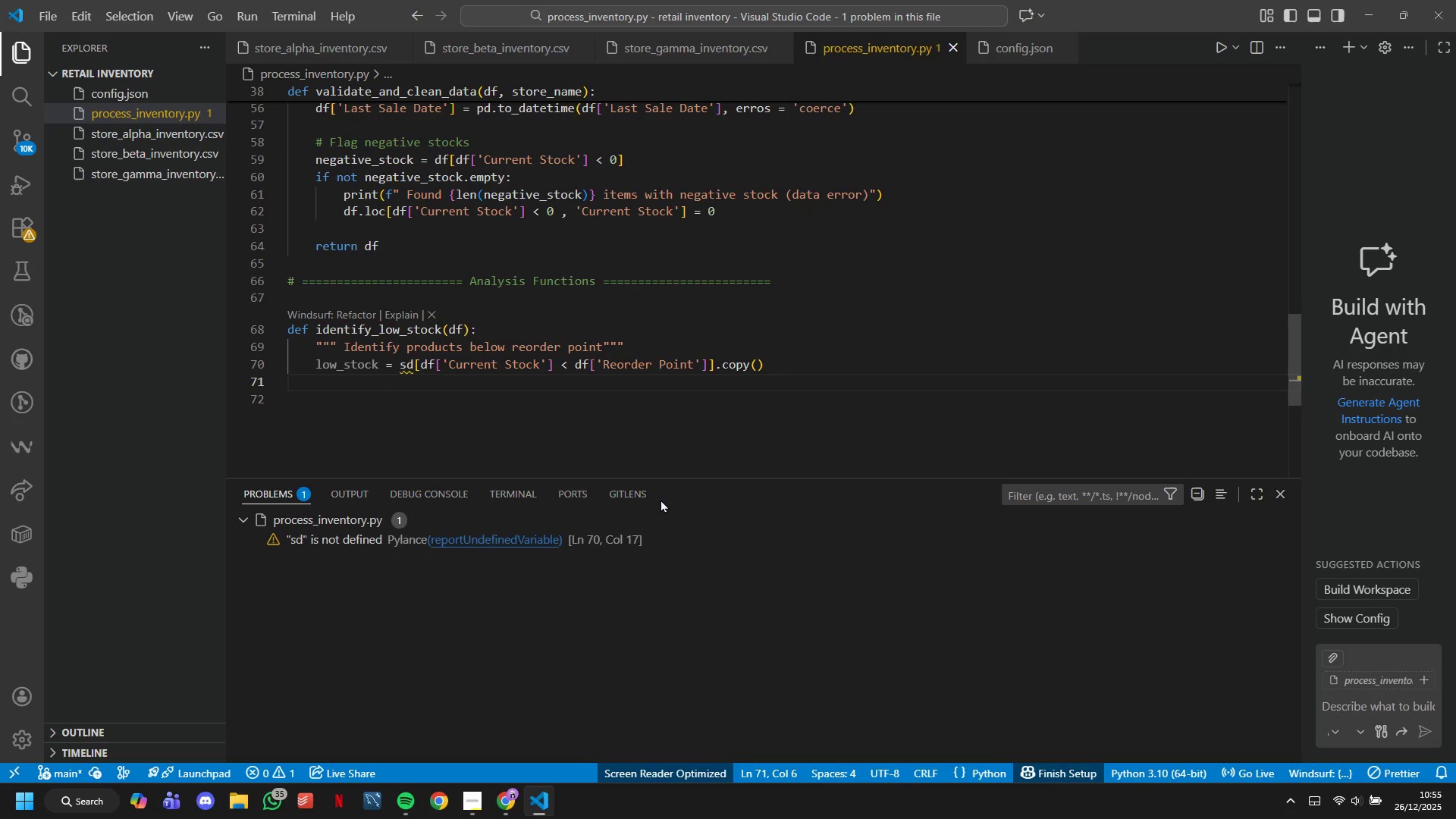 
key(ArrowLeft)
 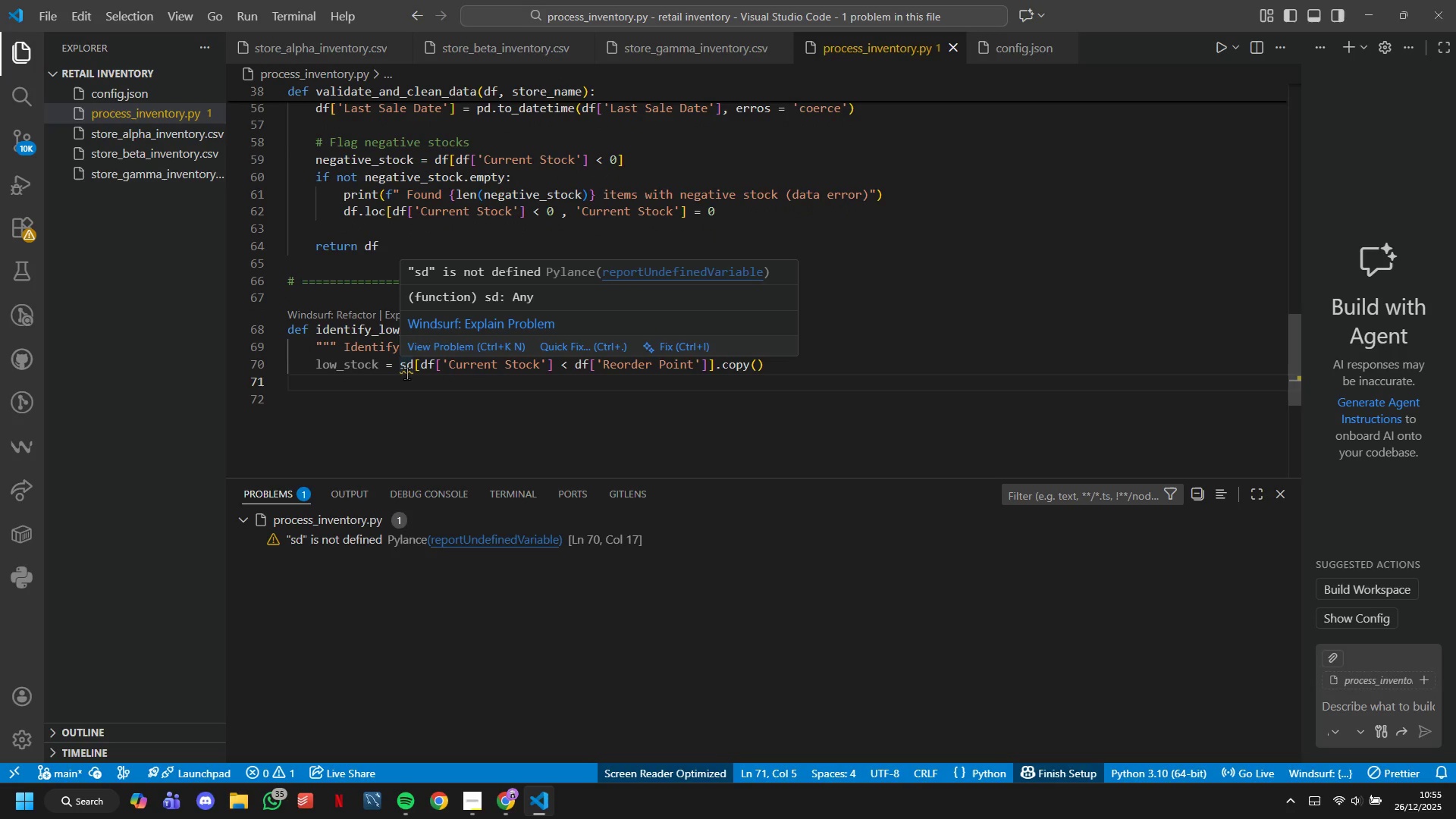 
left_click([403, 359])
 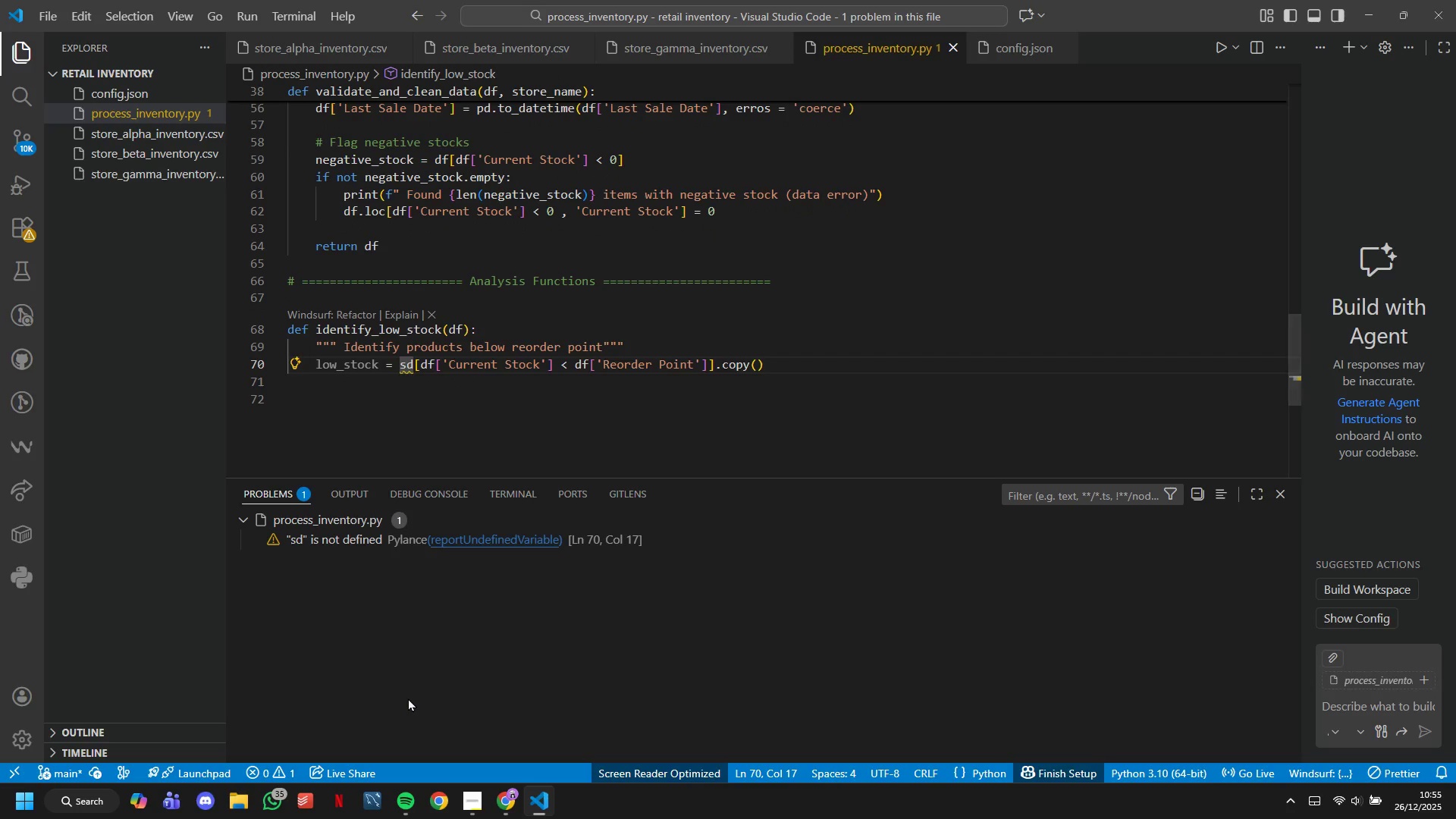 
key(ArrowRight)
 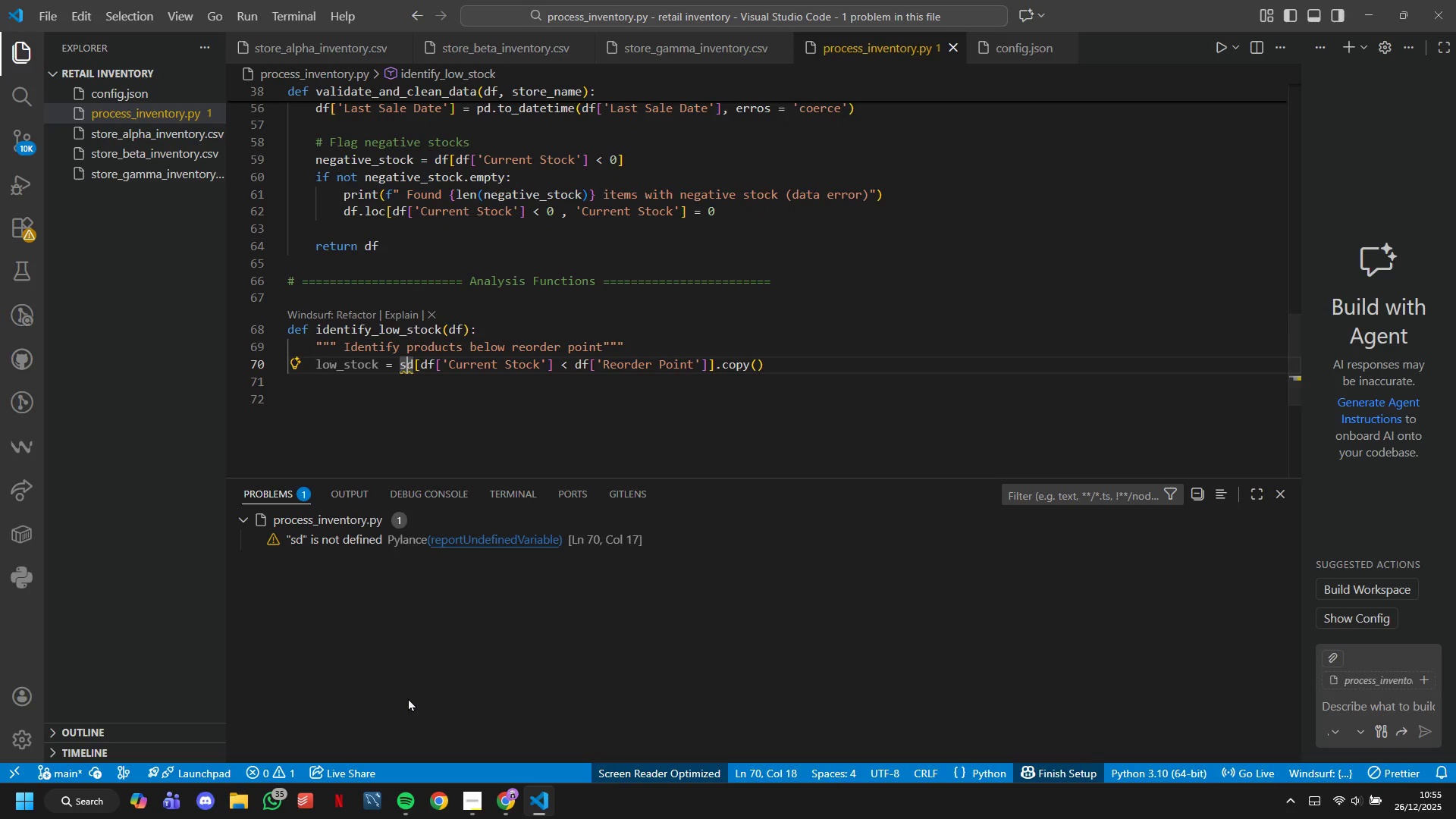 
key(Backspace)
 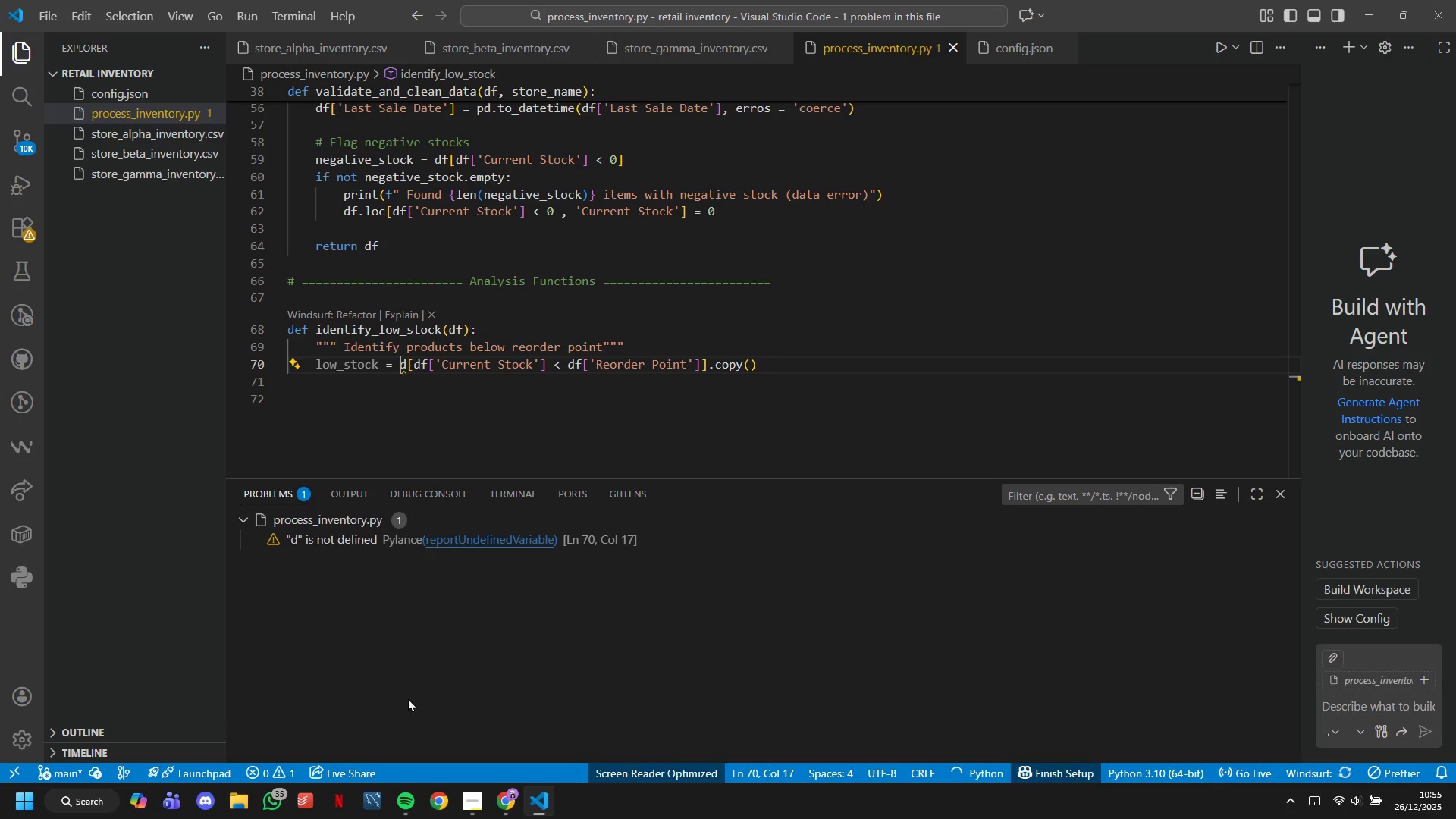 
key(ArrowRight)
 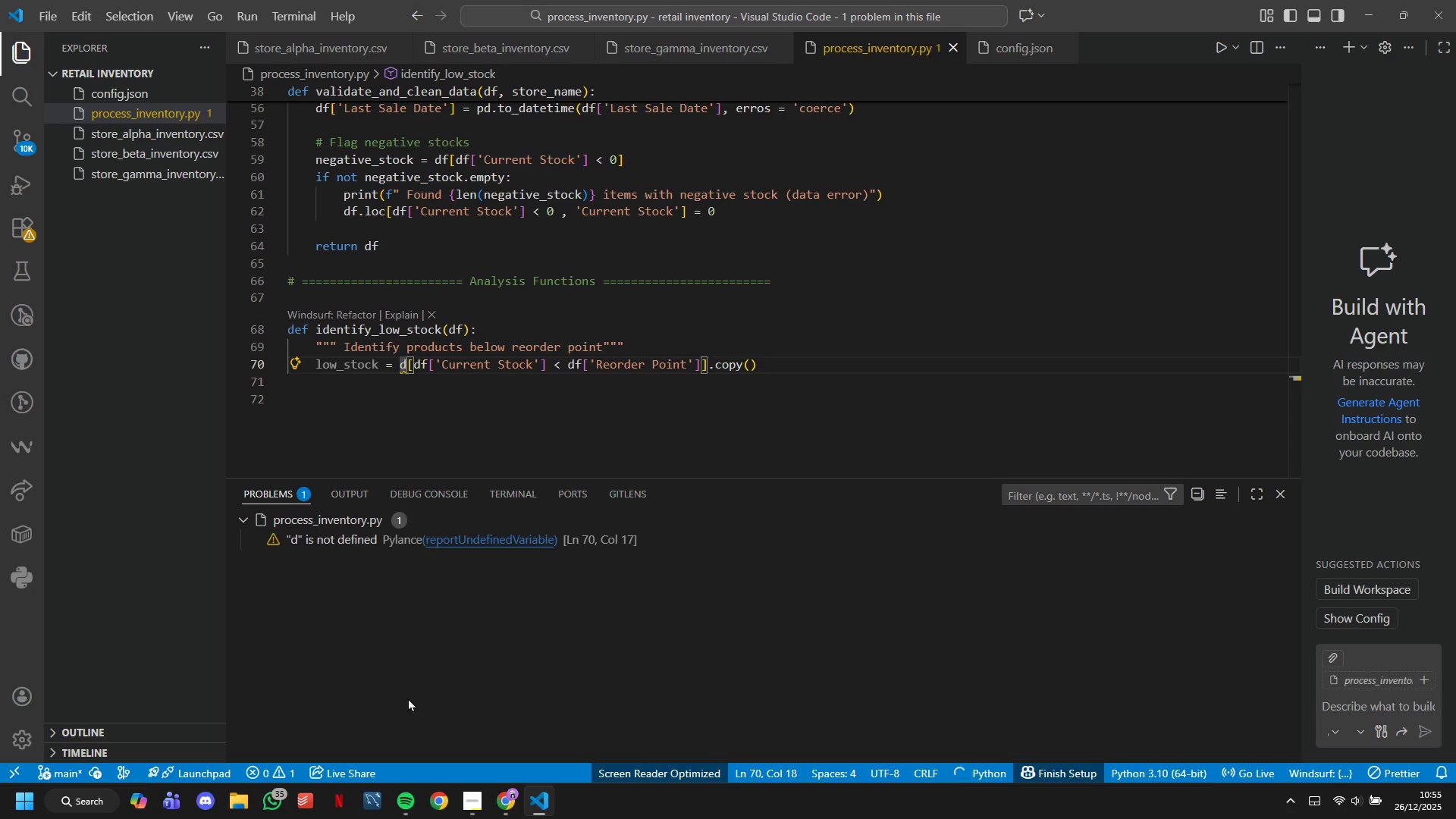 
key(F)
 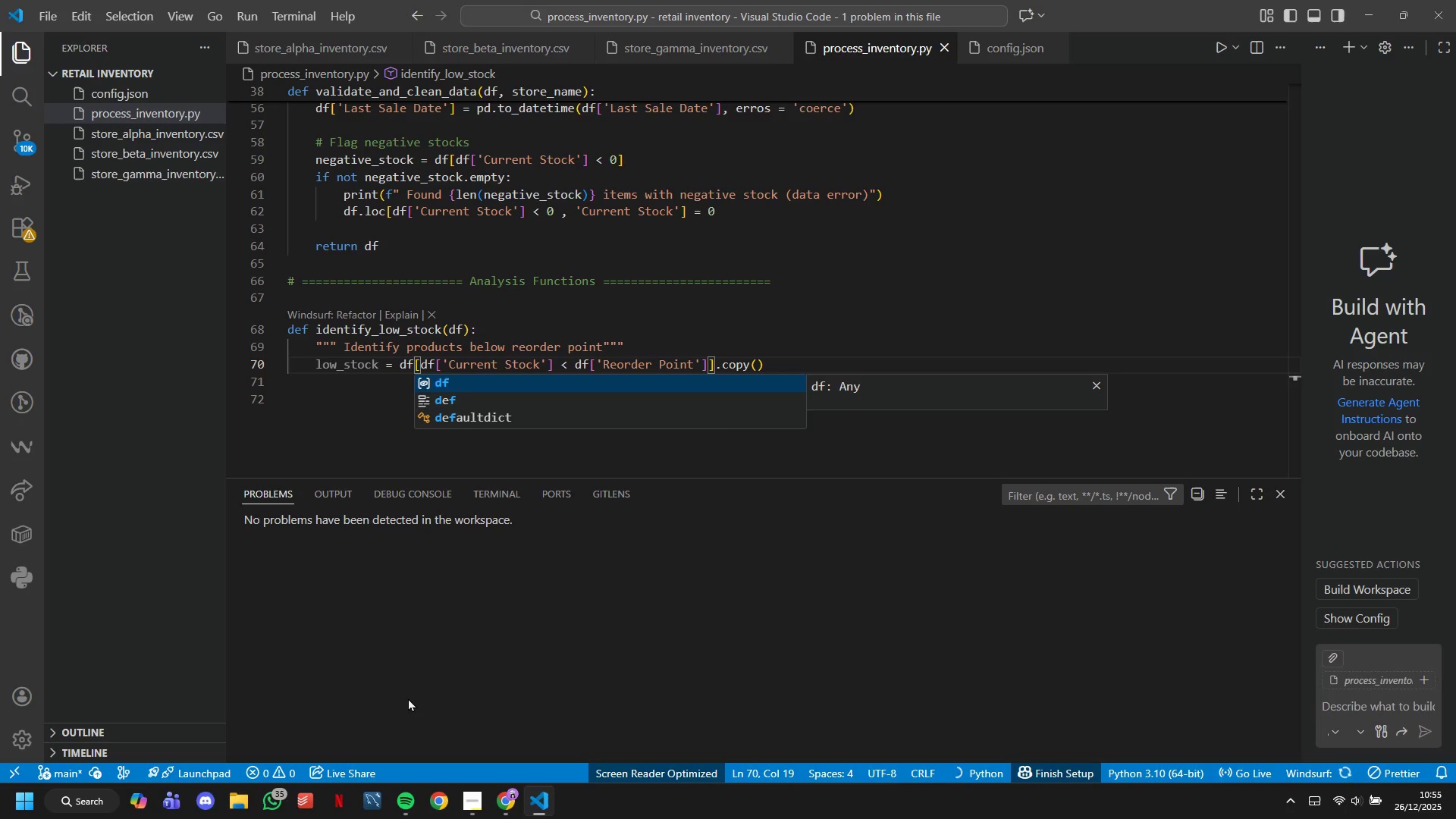 
hold_key(key=ArrowRight, duration=0.83)
 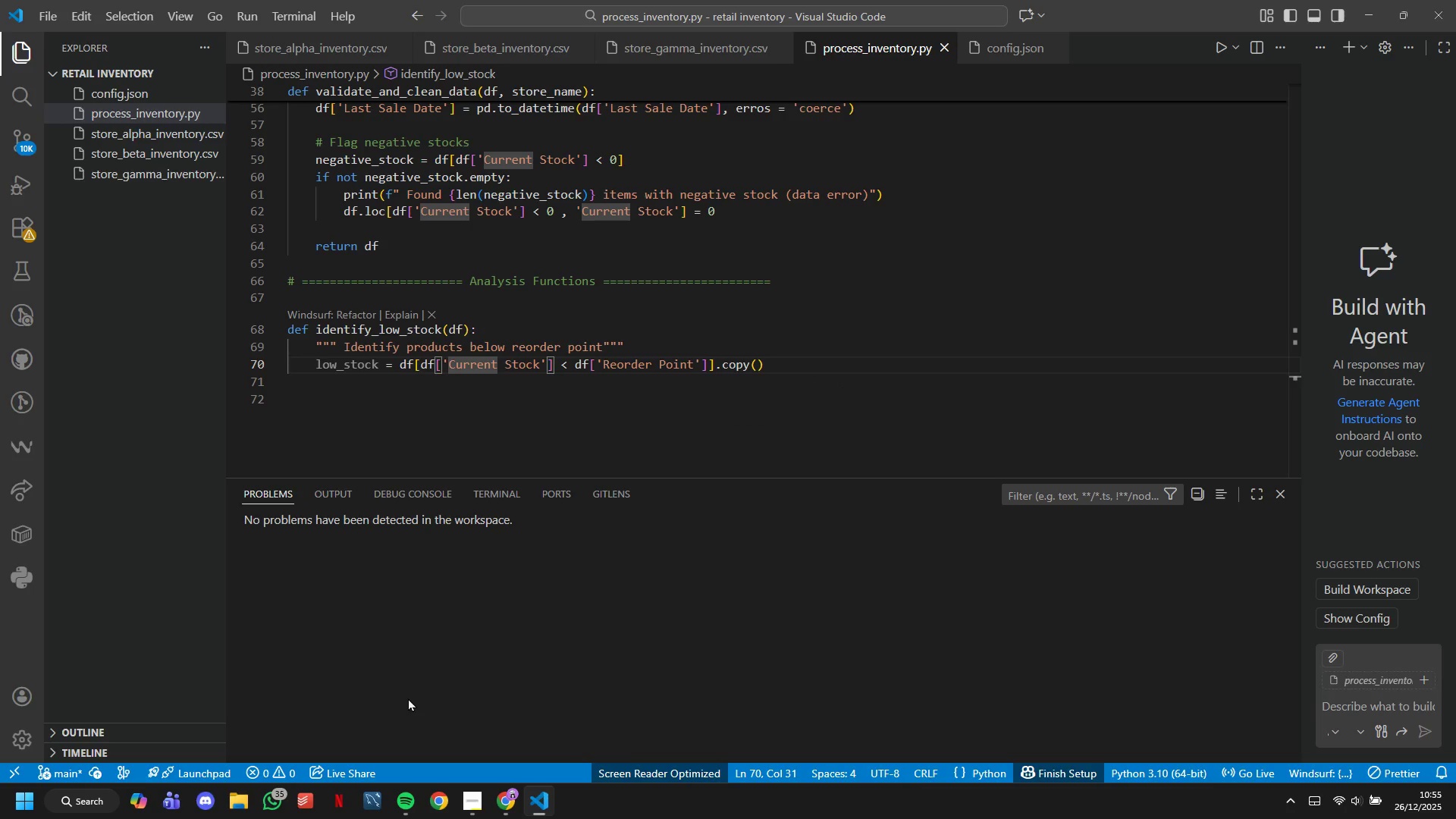 
hold_key(key=ArrowRight, duration=0.42)
 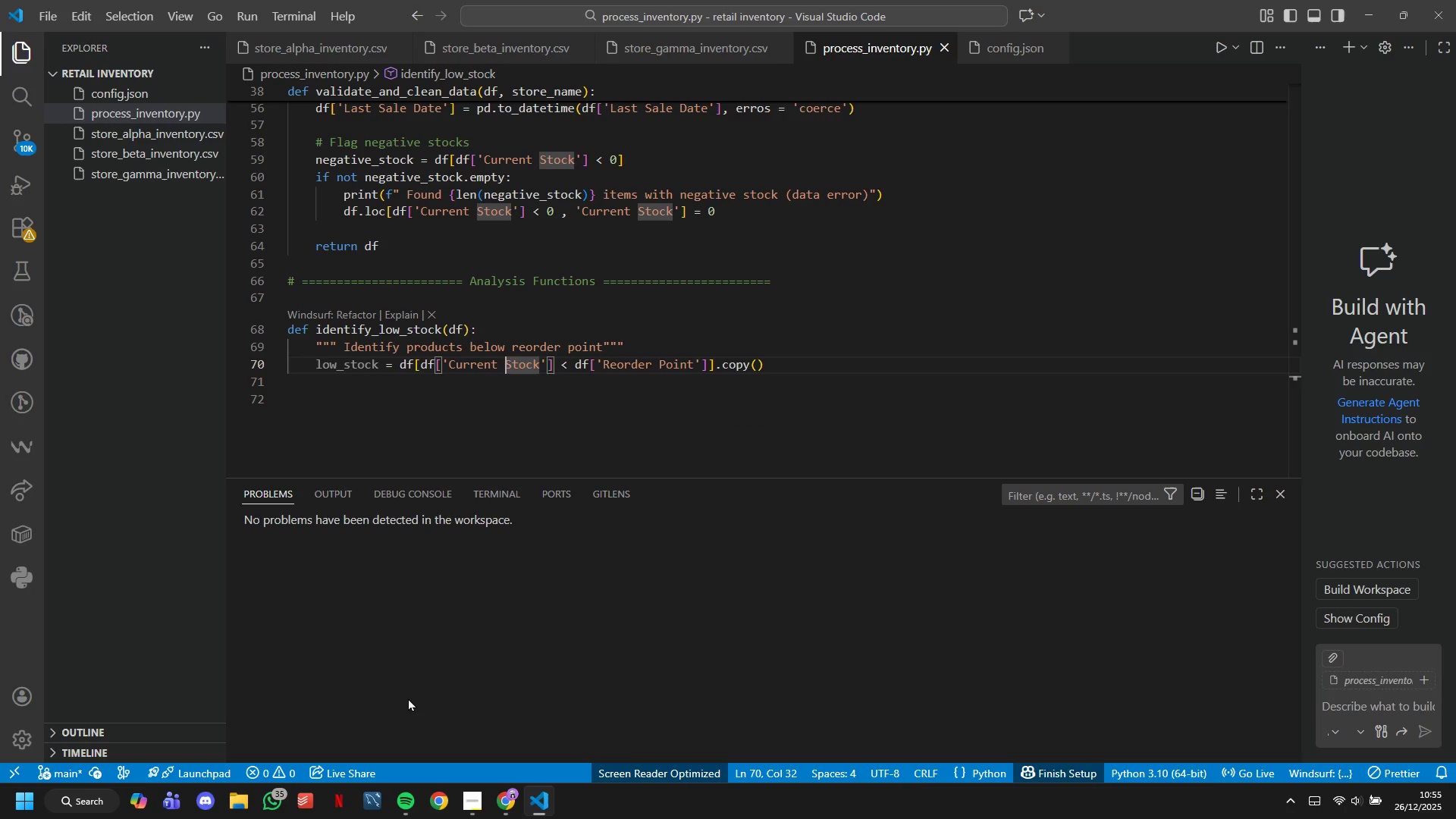 
hold_key(key=ArrowRight, duration=1.23)
 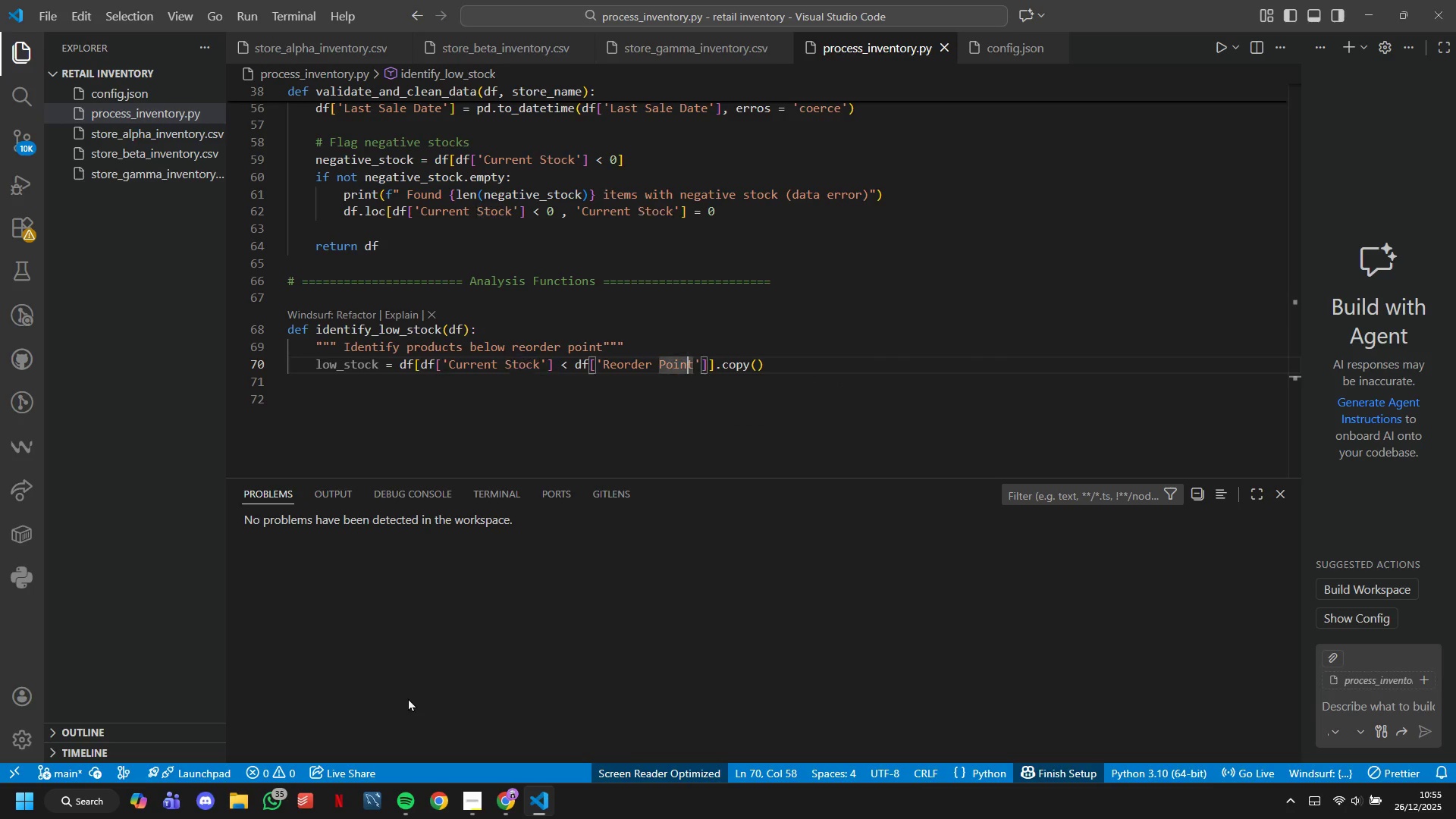 
key(ArrowRight)
 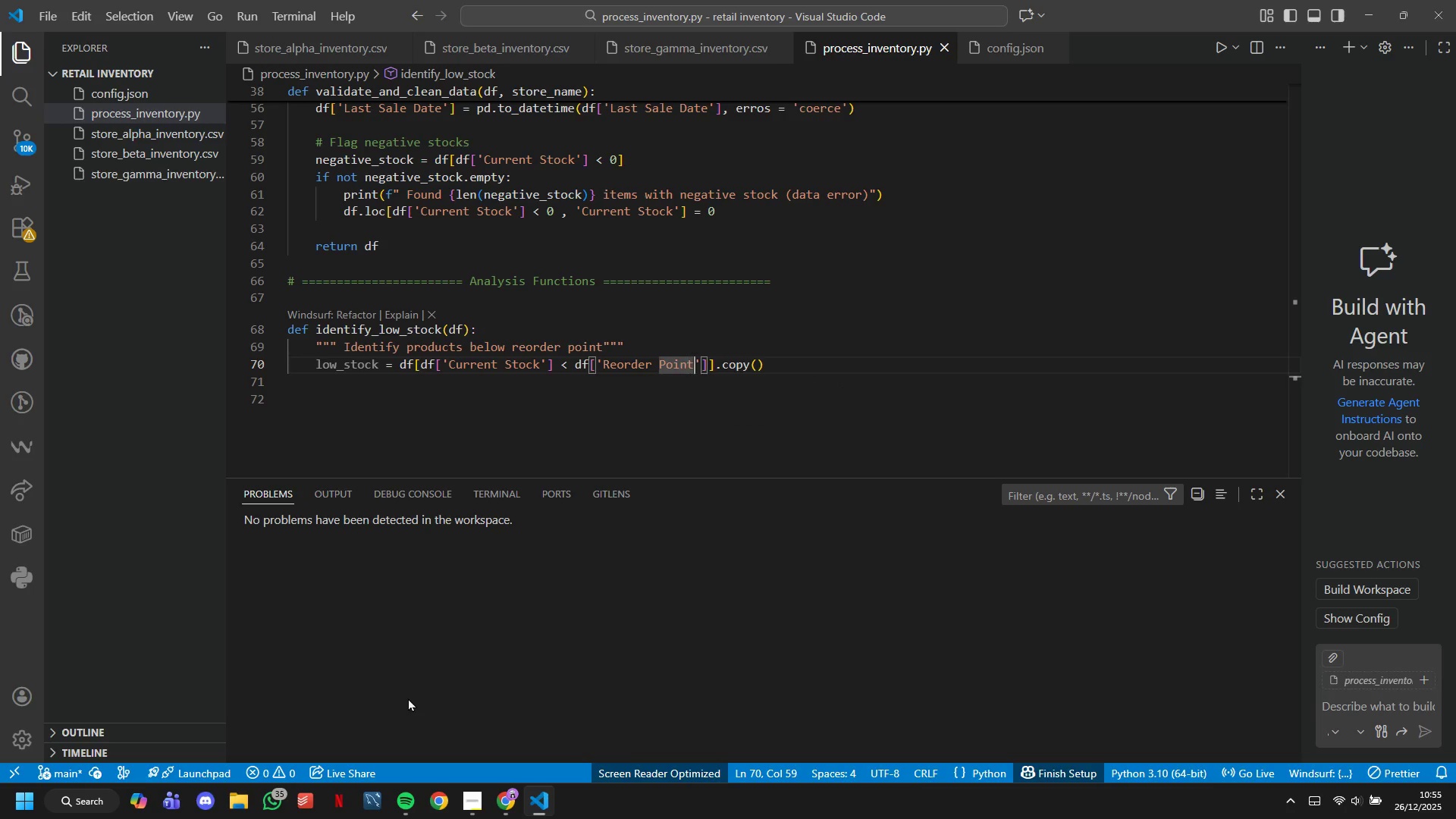 
key(ArrowRight)
 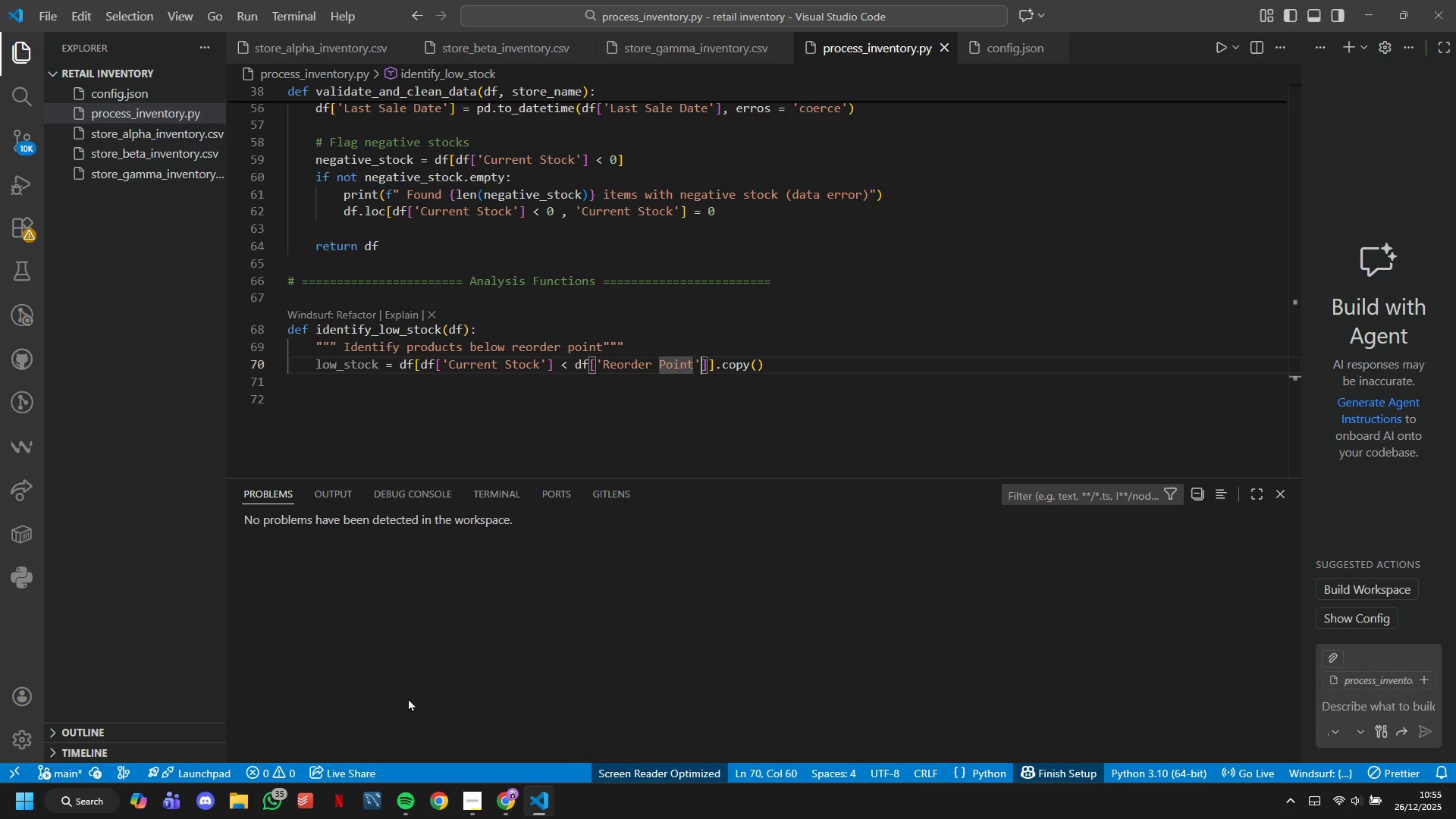 
key(ArrowRight)
 